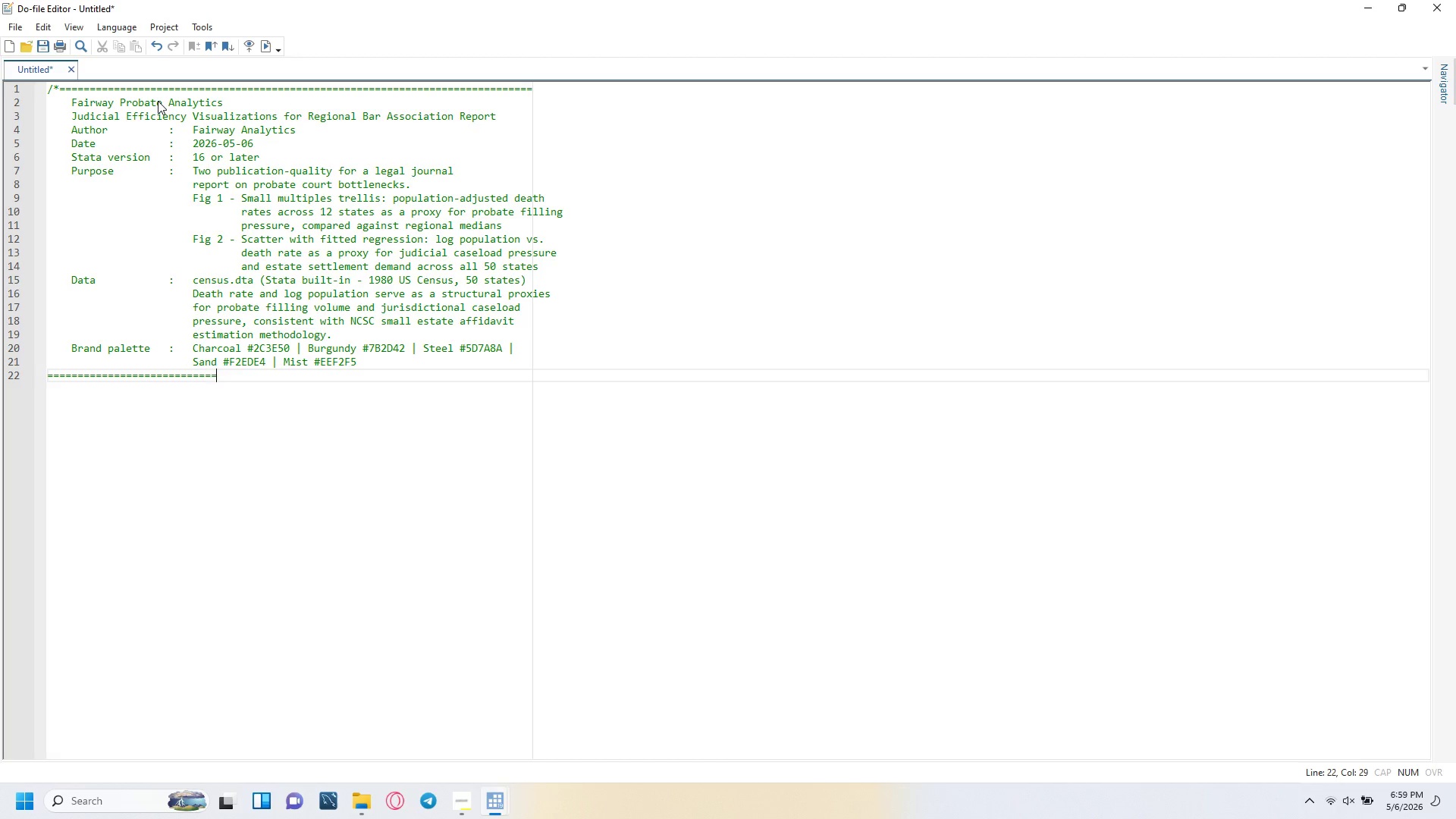 
key(Equal)
 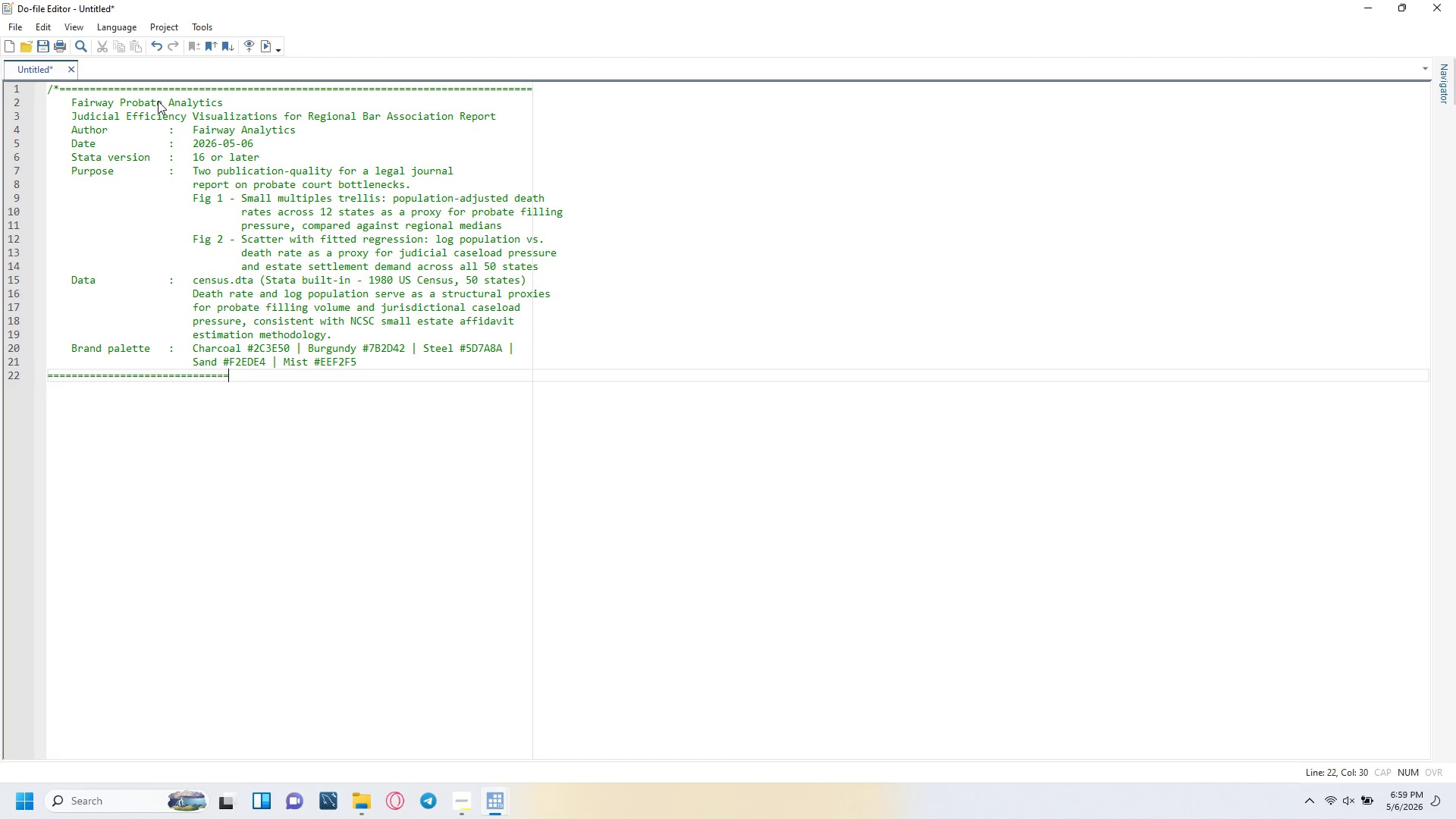 
key(Equal)
 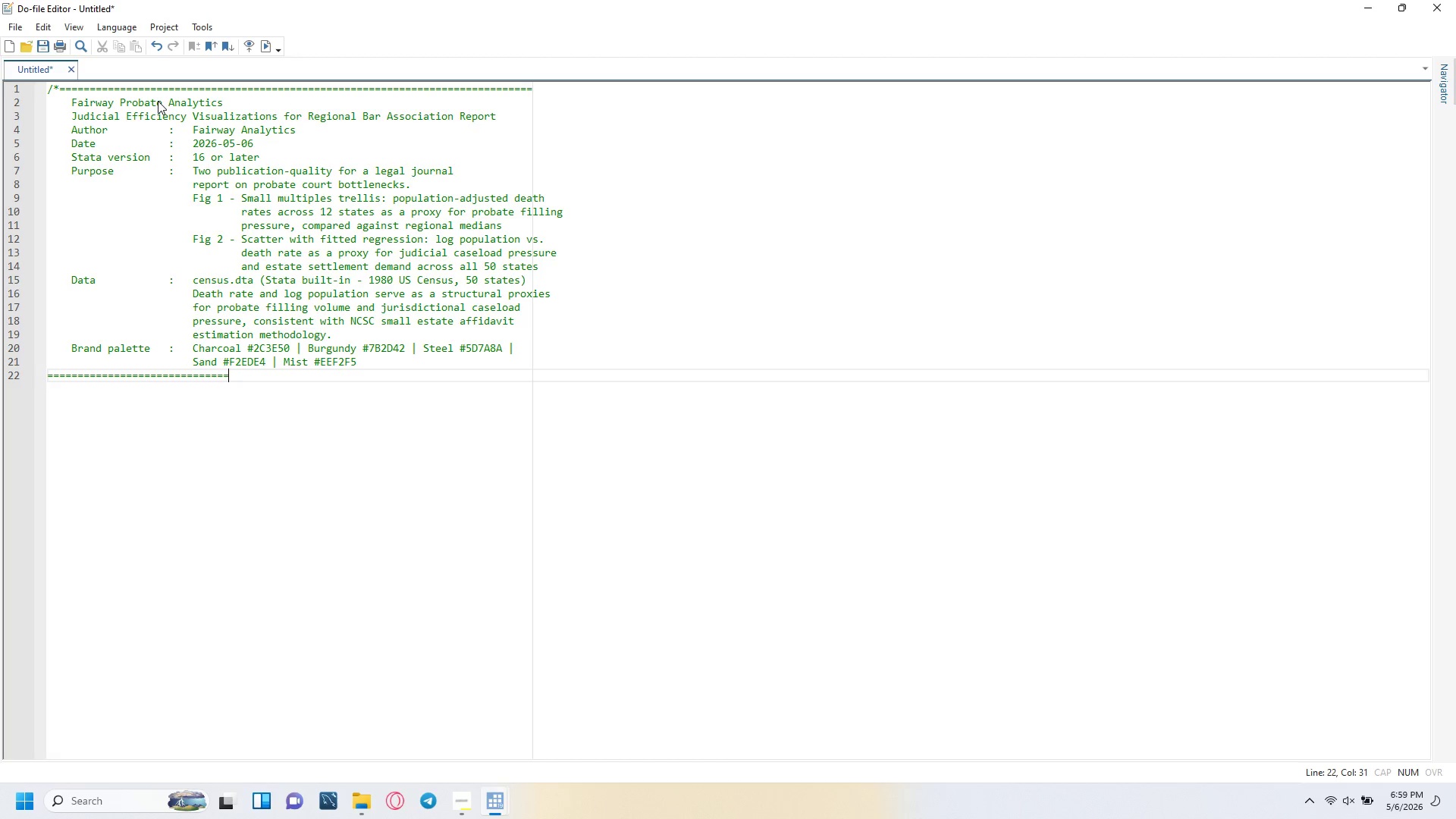 
key(Equal)
 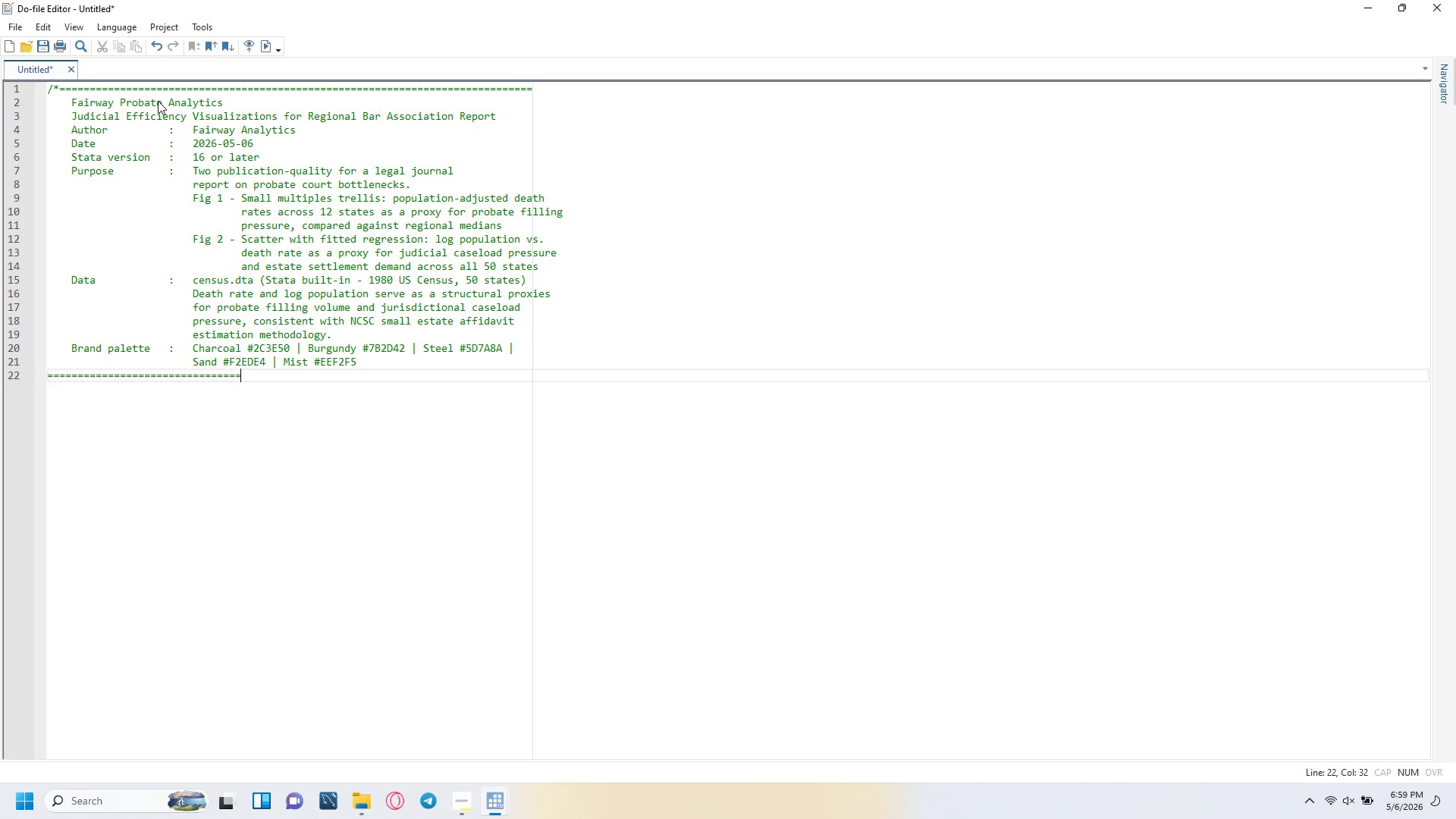 
key(Equal)
 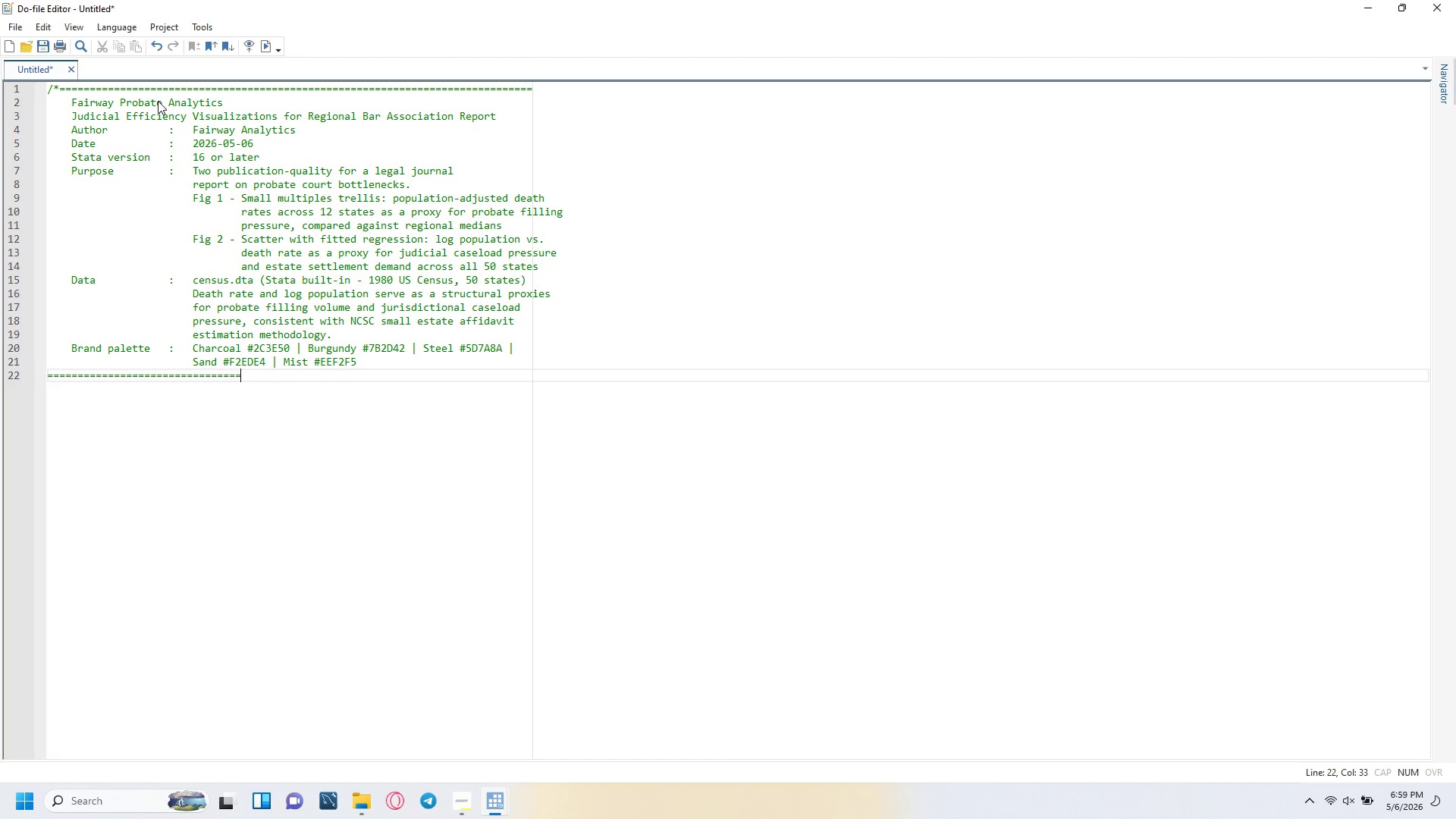 
key(Equal)
 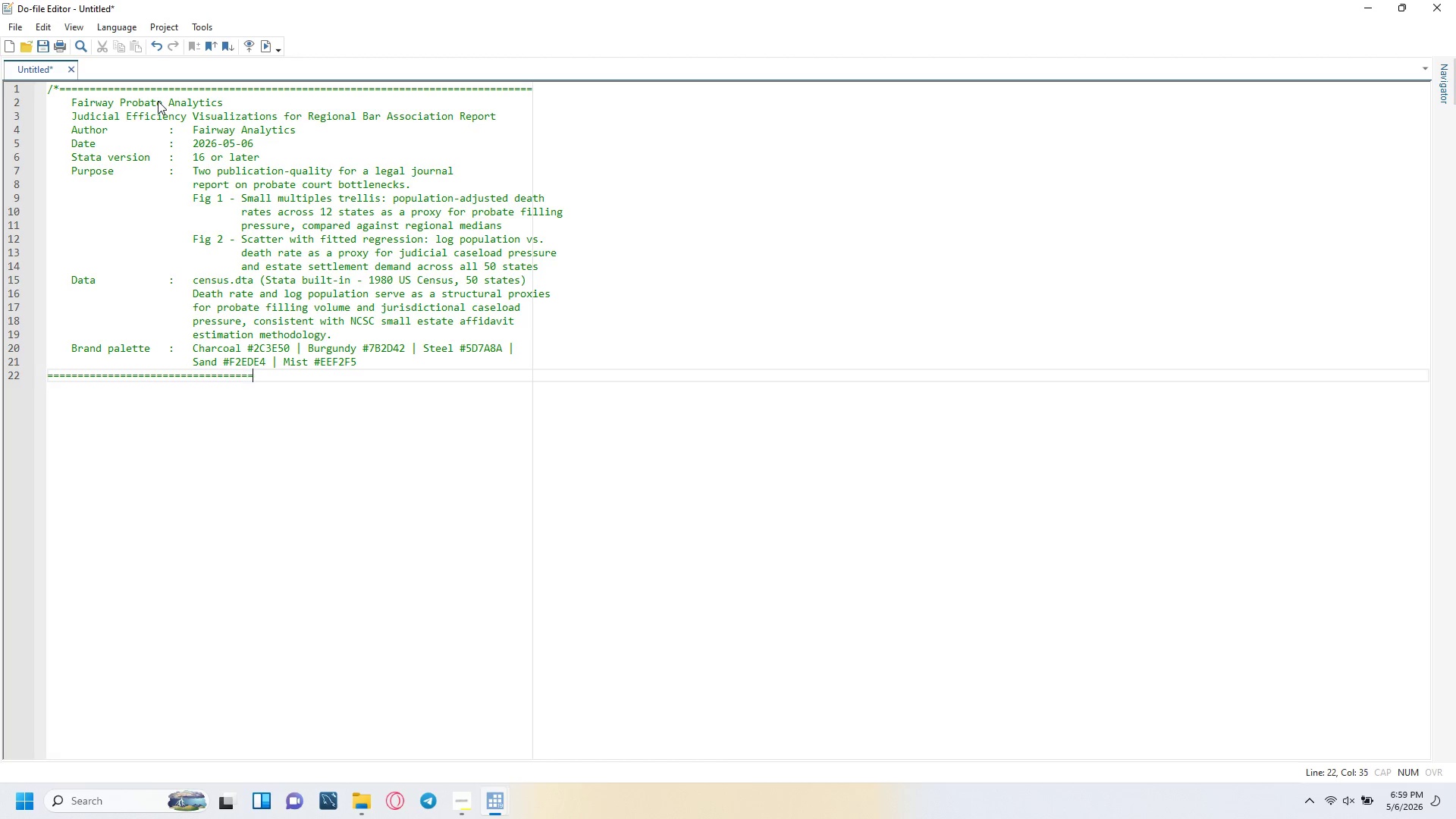 
key(Equal)
 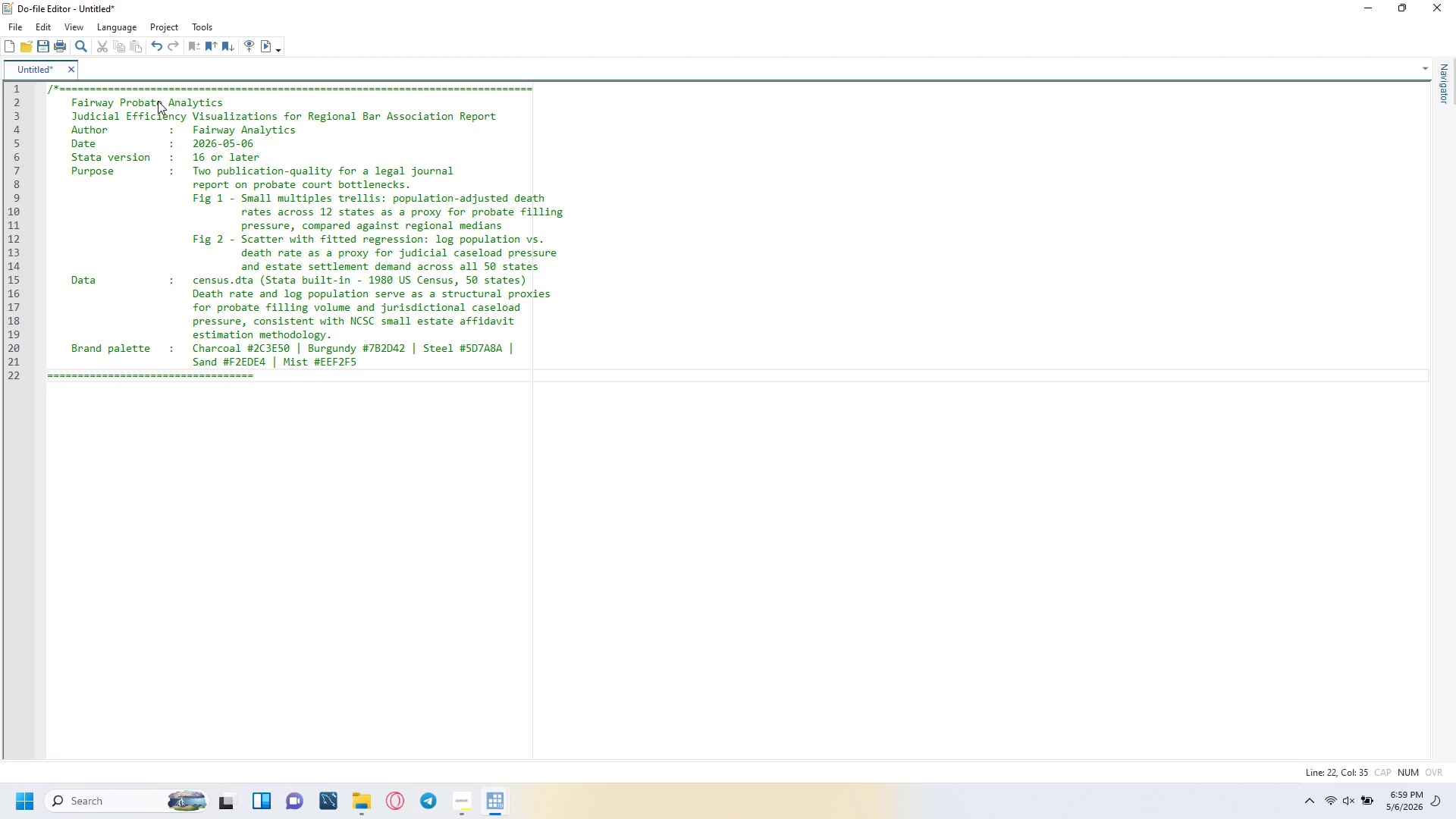 
key(Equal)
 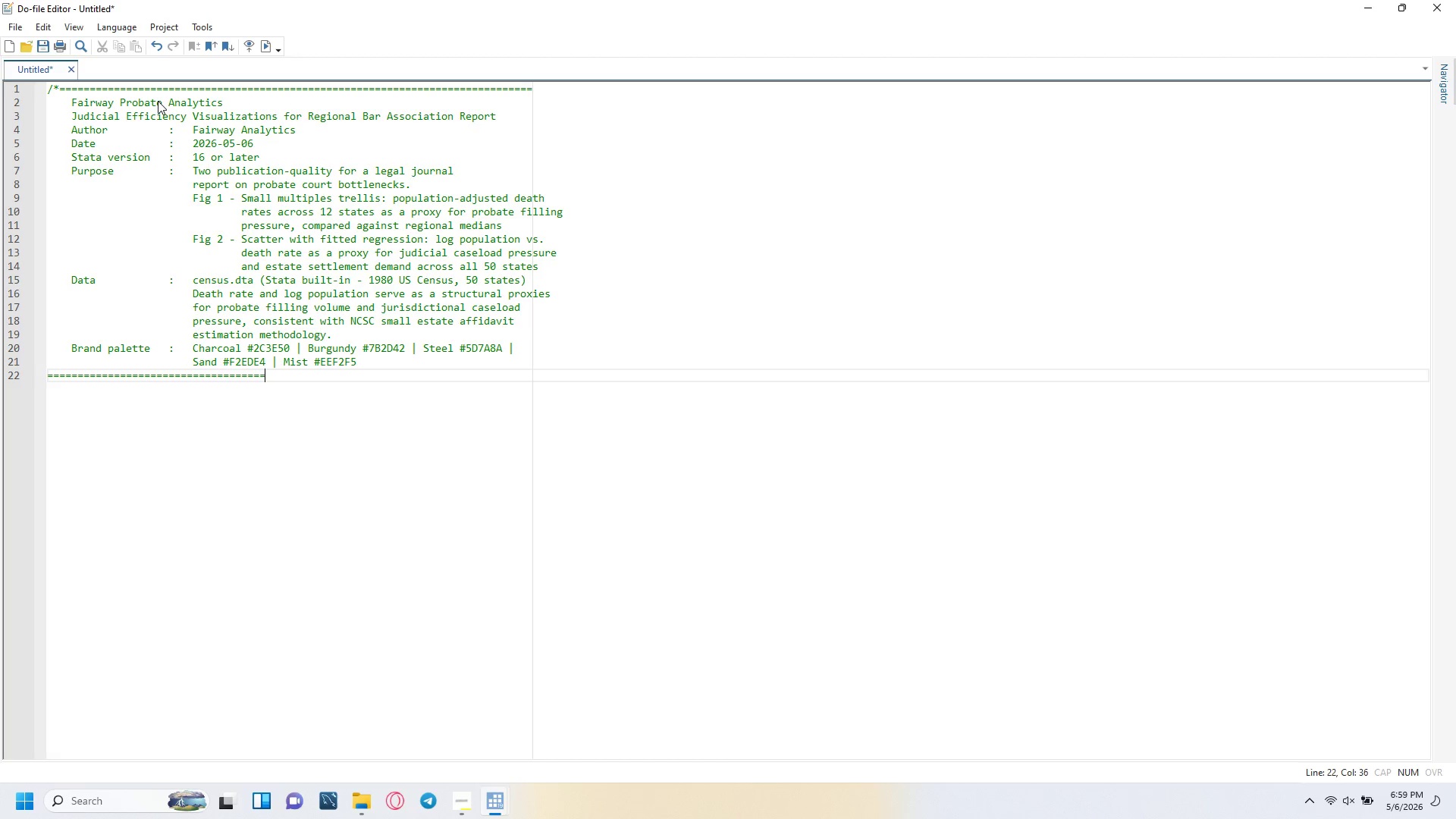 
key(Equal)
 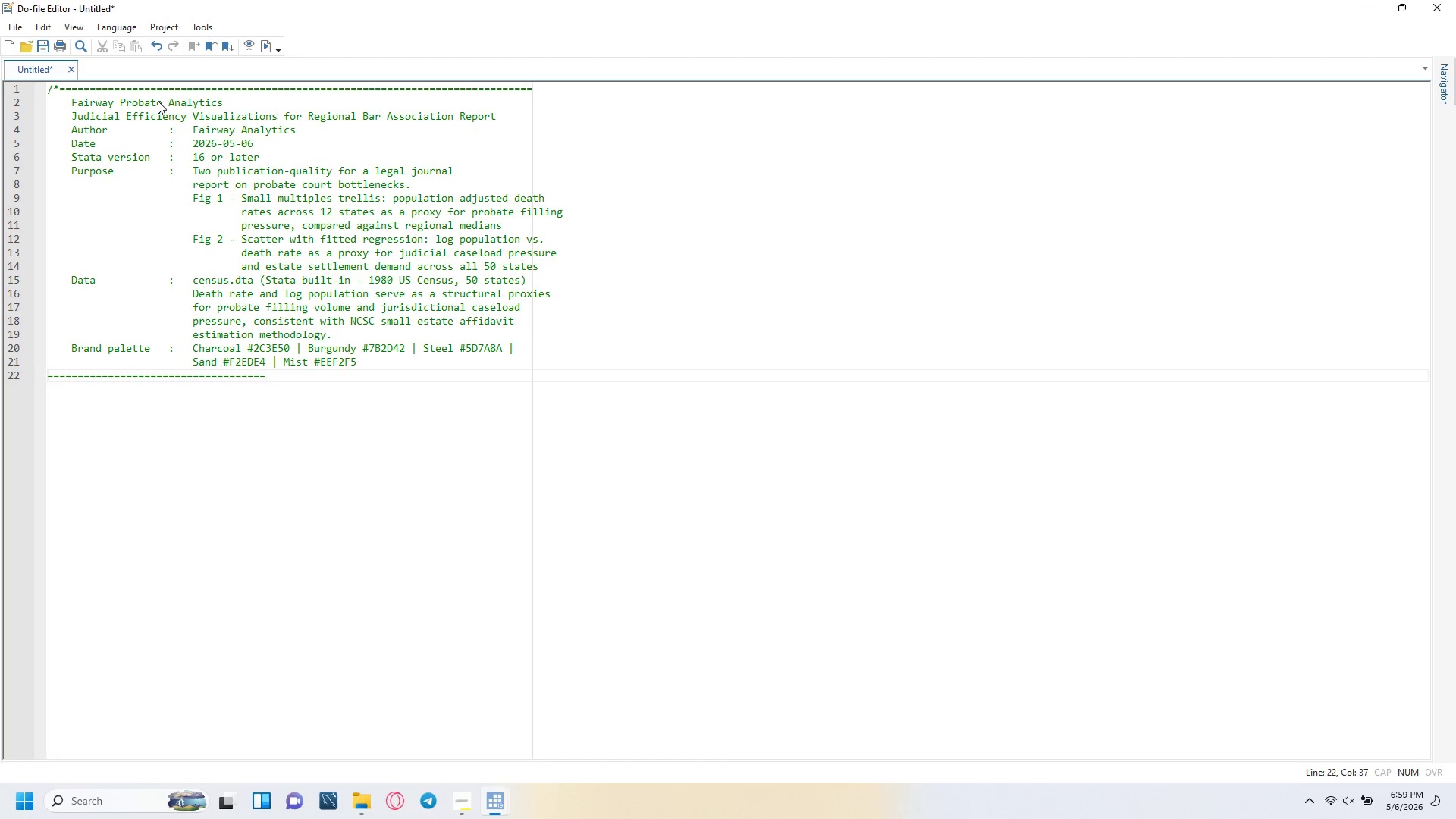 
key(Equal)
 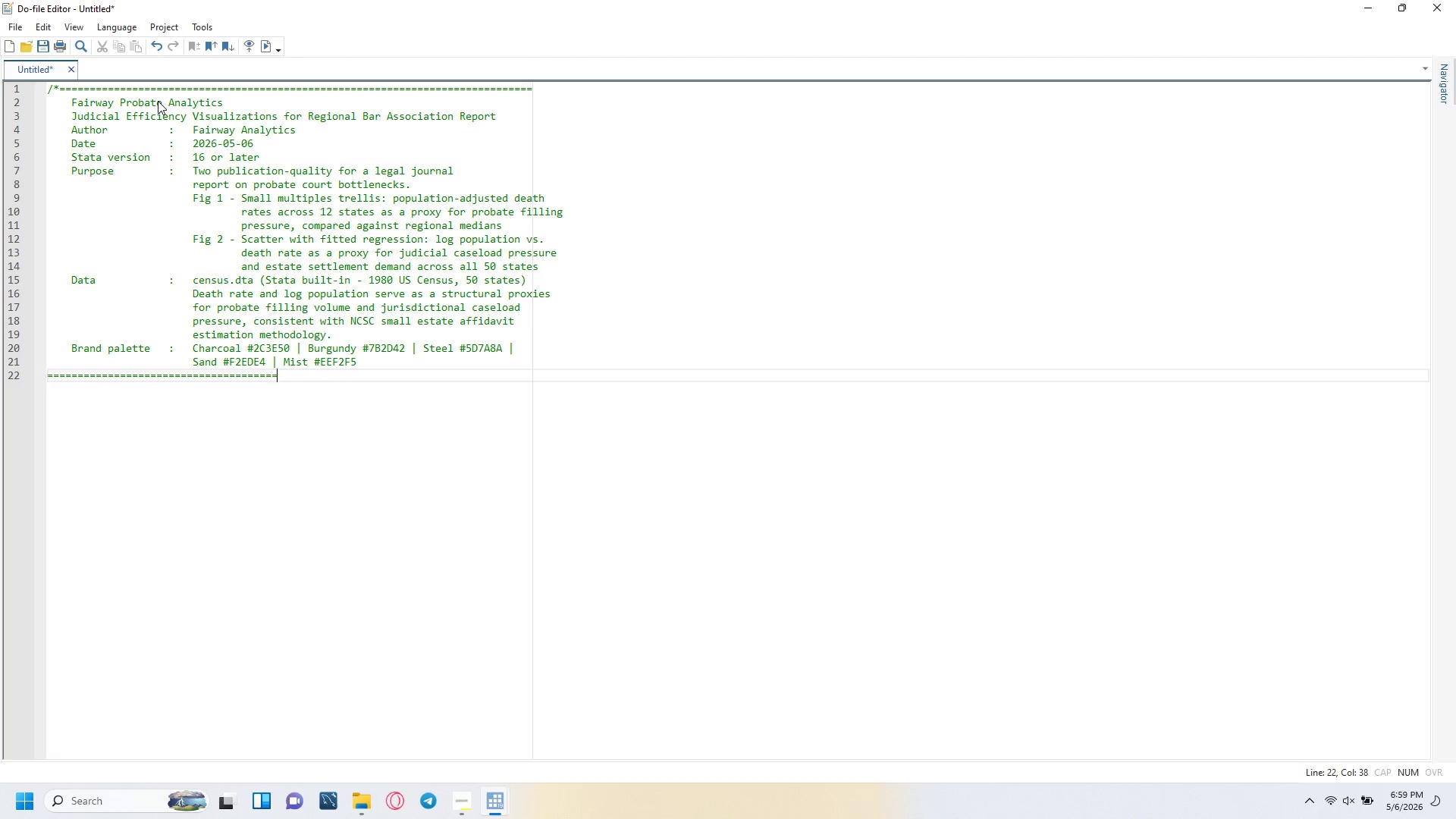 
key(Equal)
 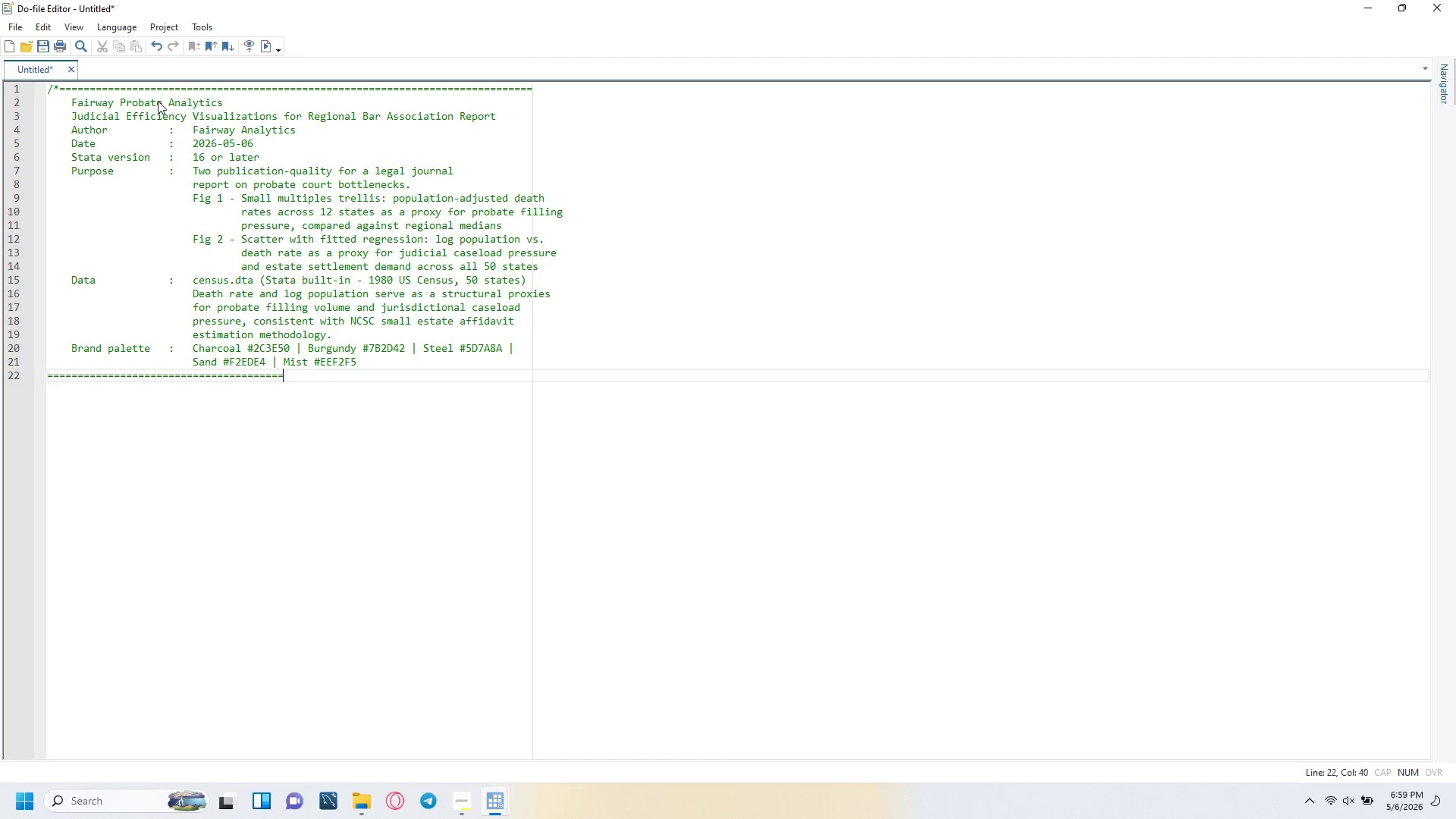 
key(Equal)
 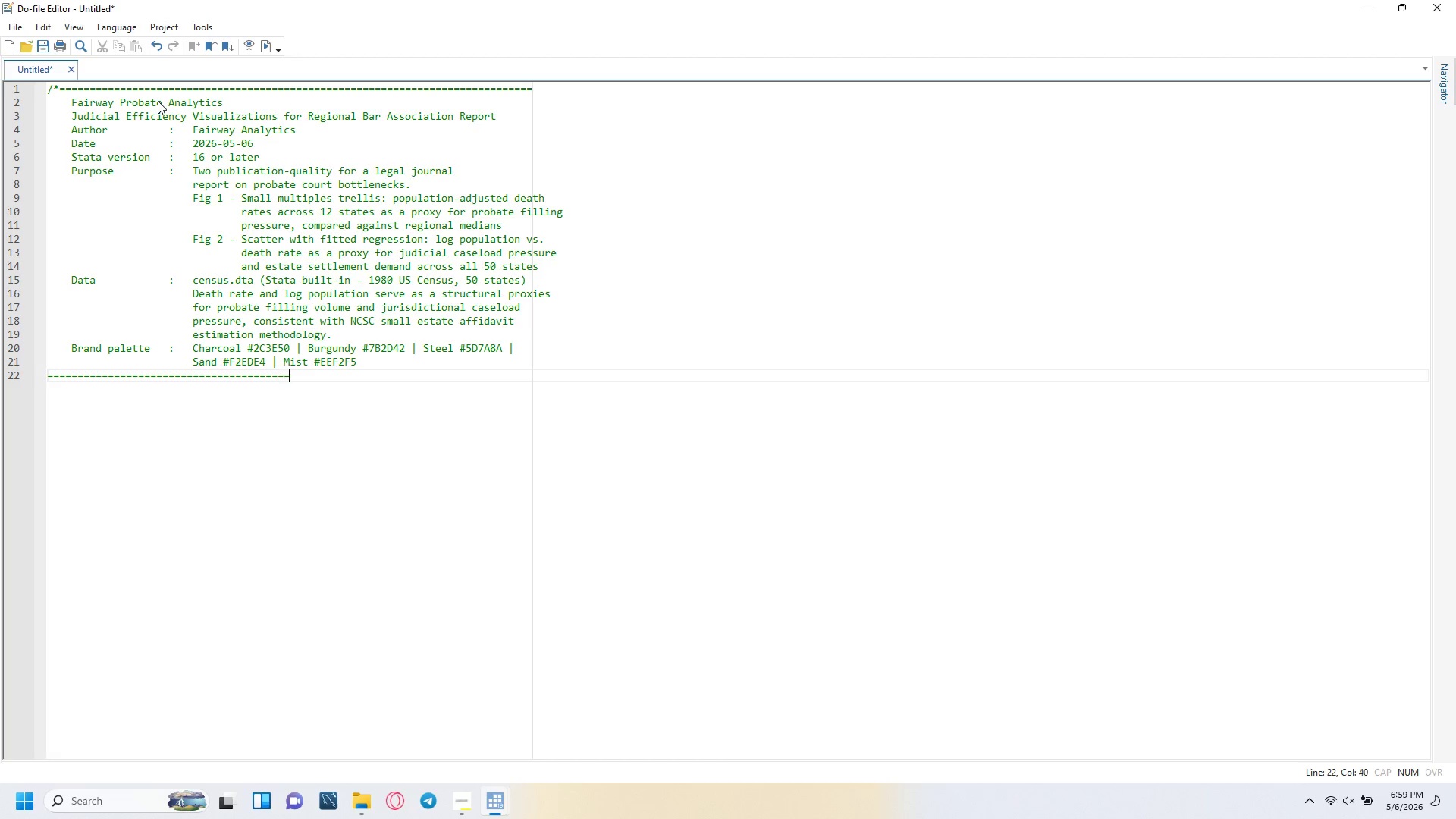 
key(Equal)
 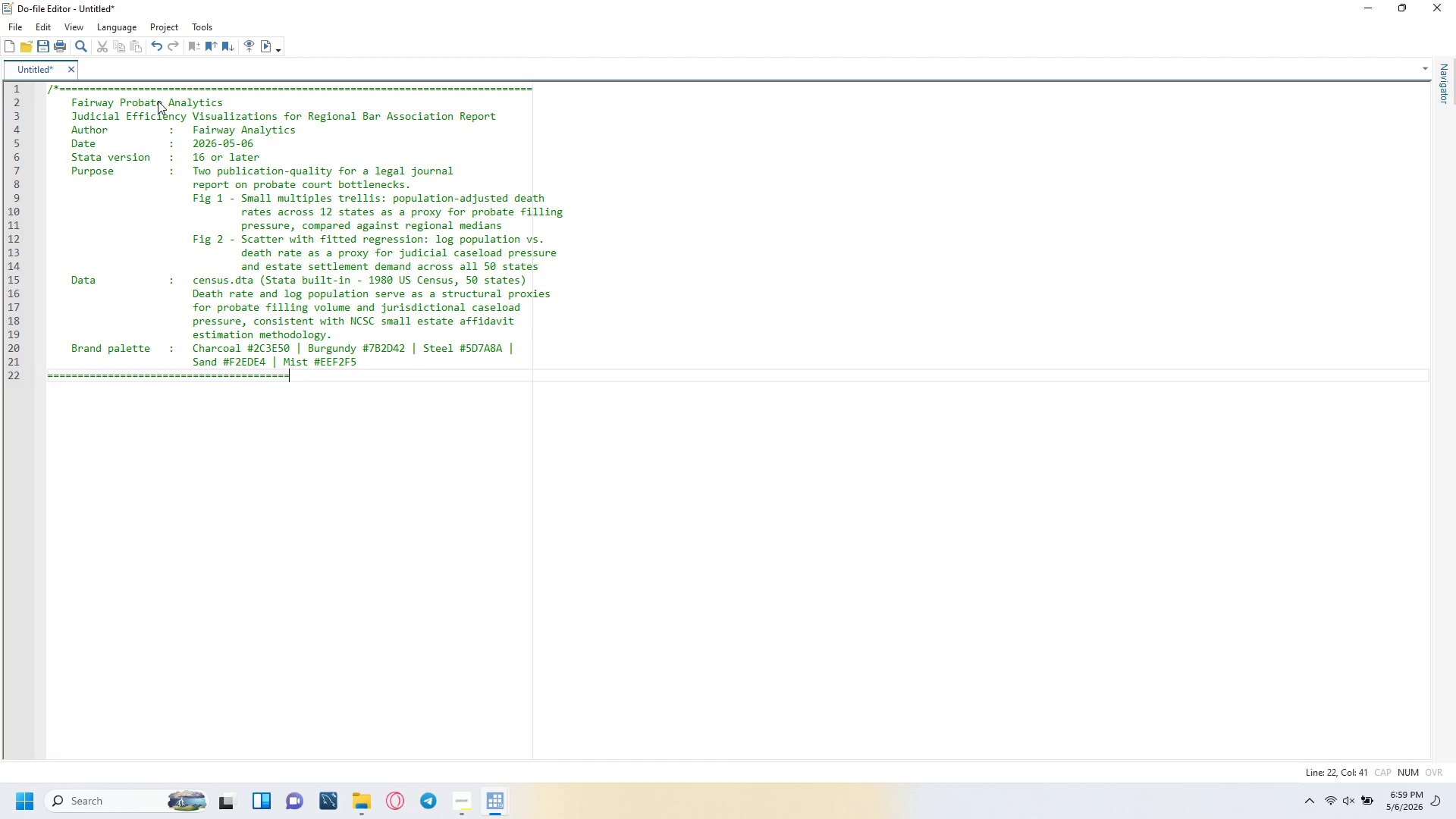 
key(Equal)
 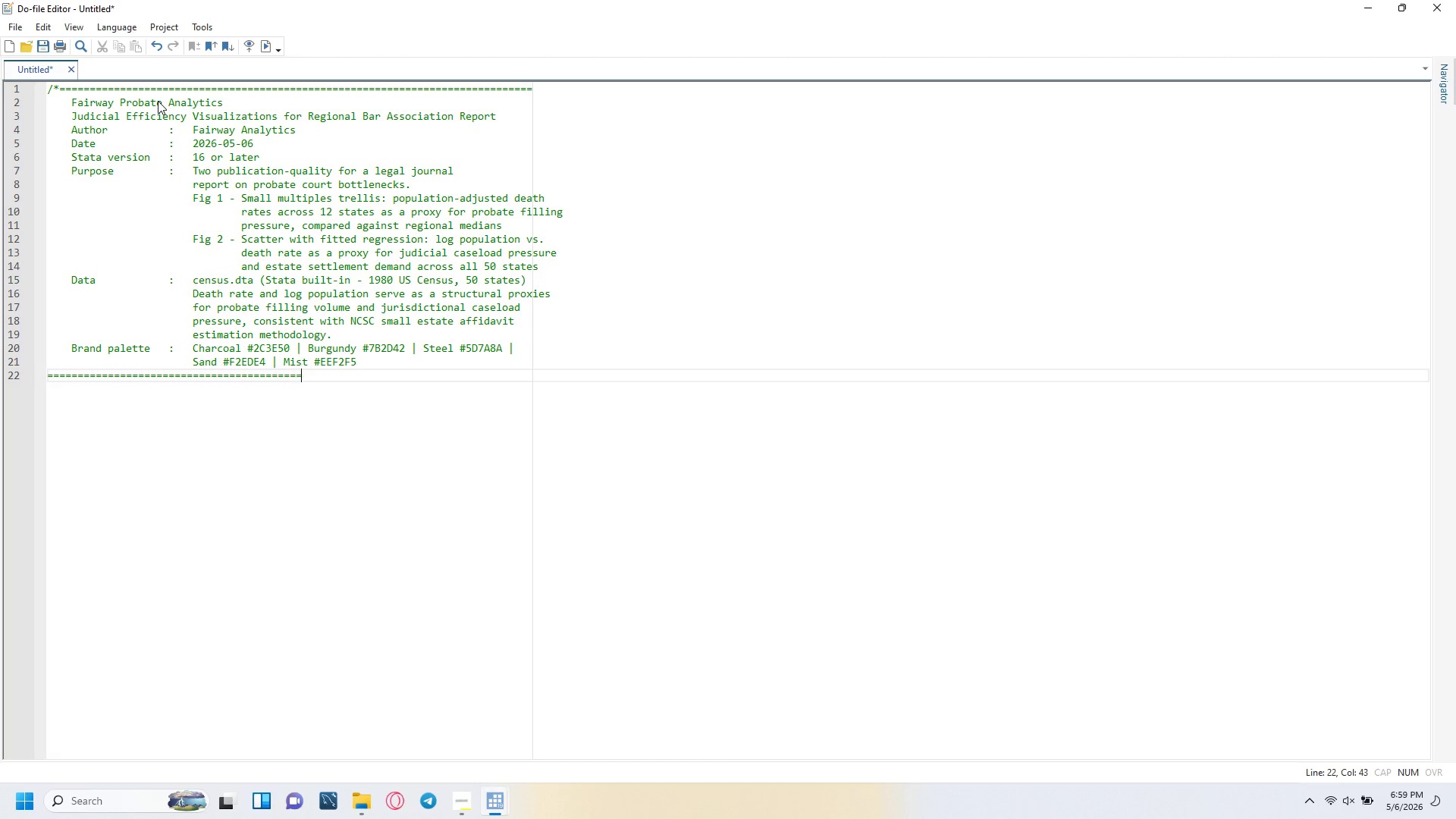 
key(Equal)
 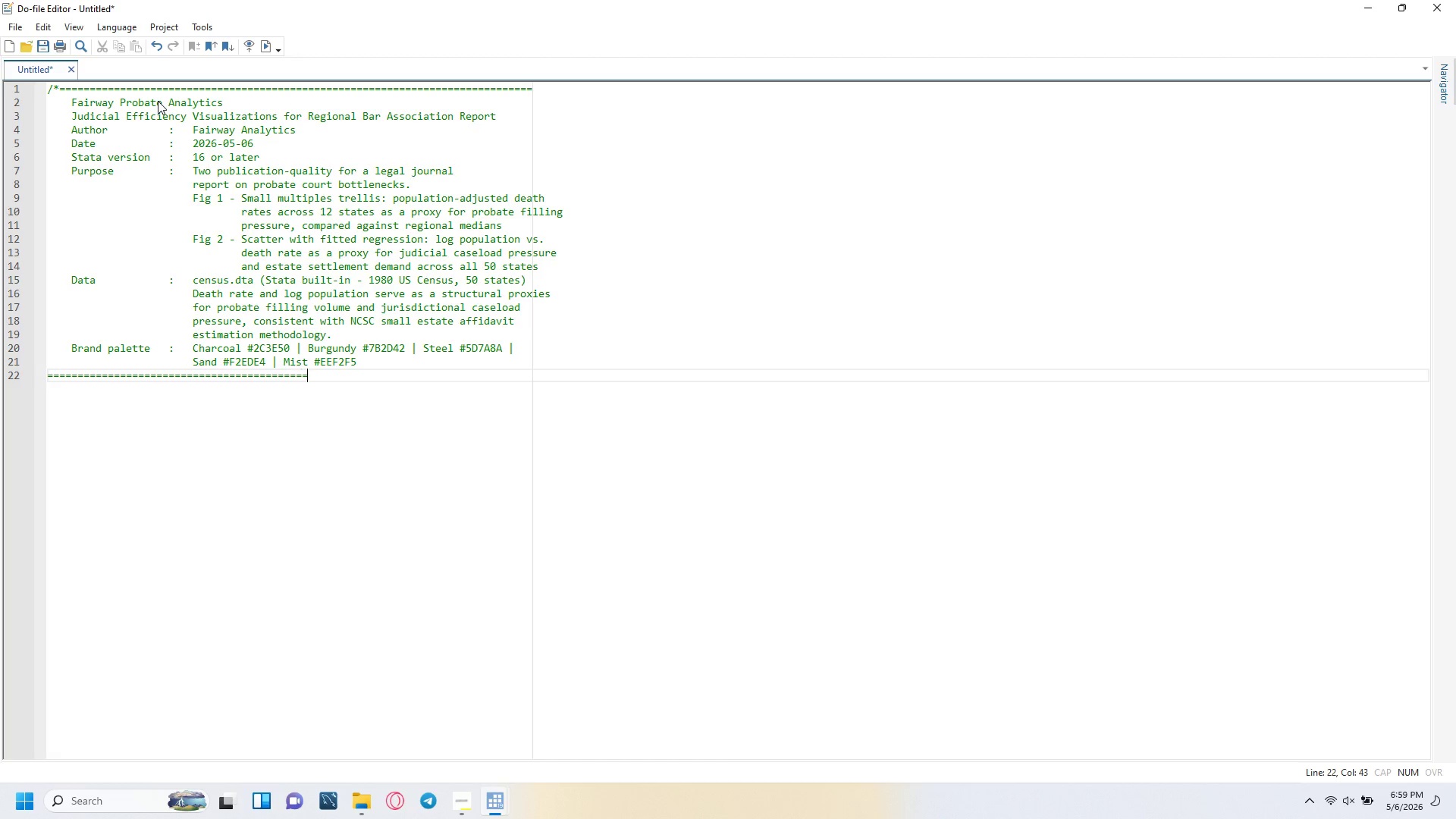 
key(Equal)
 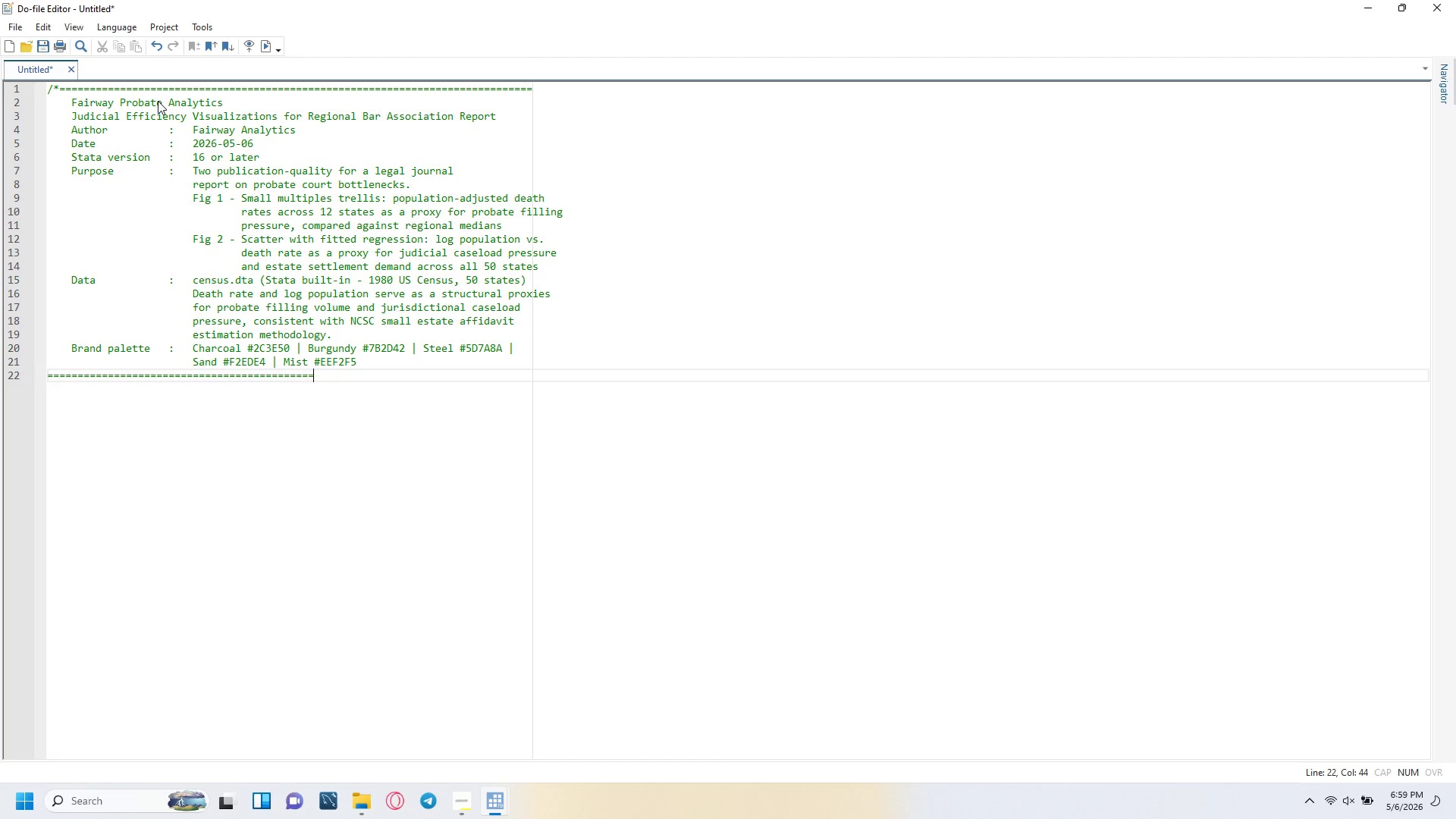 
key(Equal)
 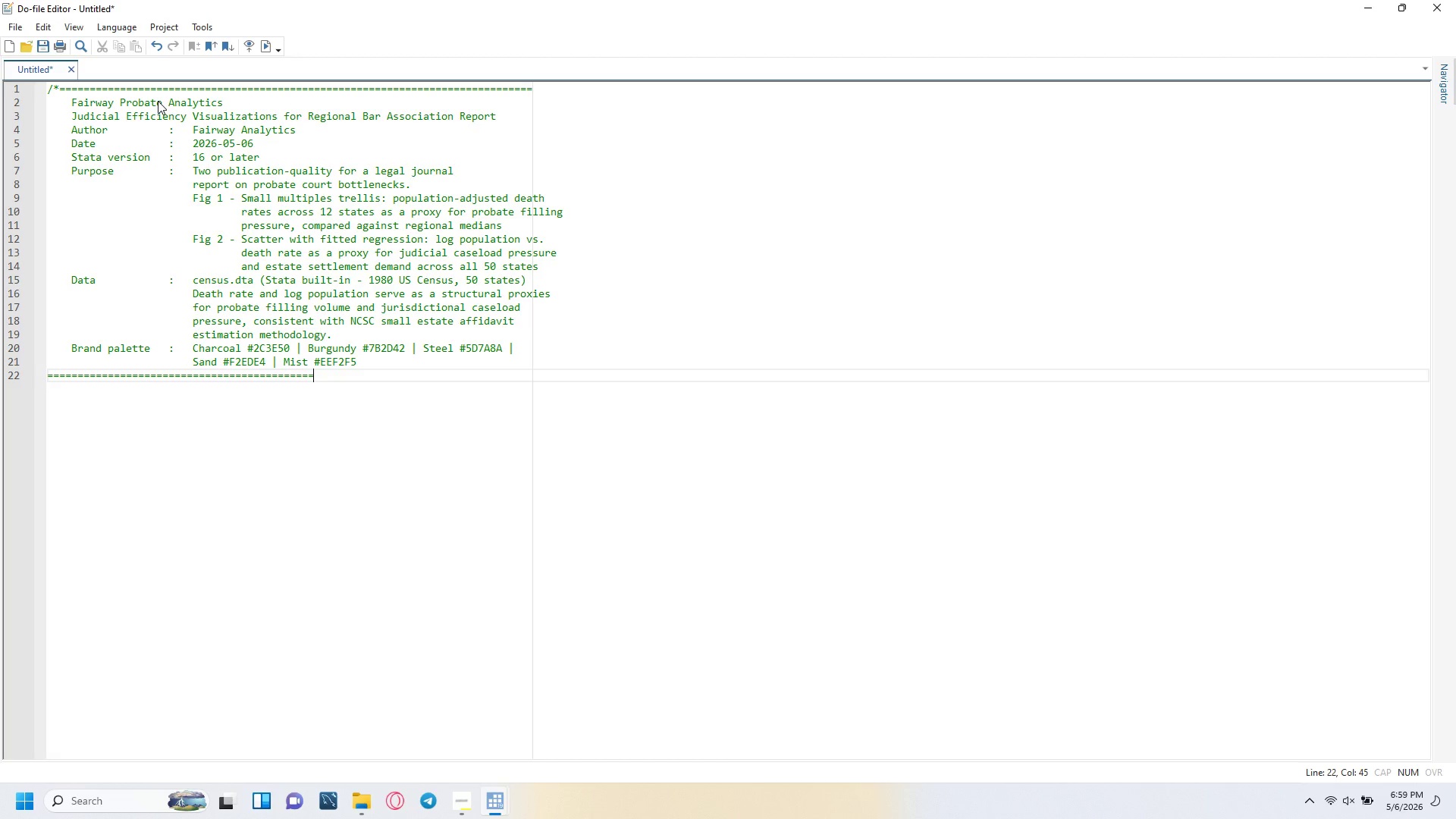 
key(Equal)
 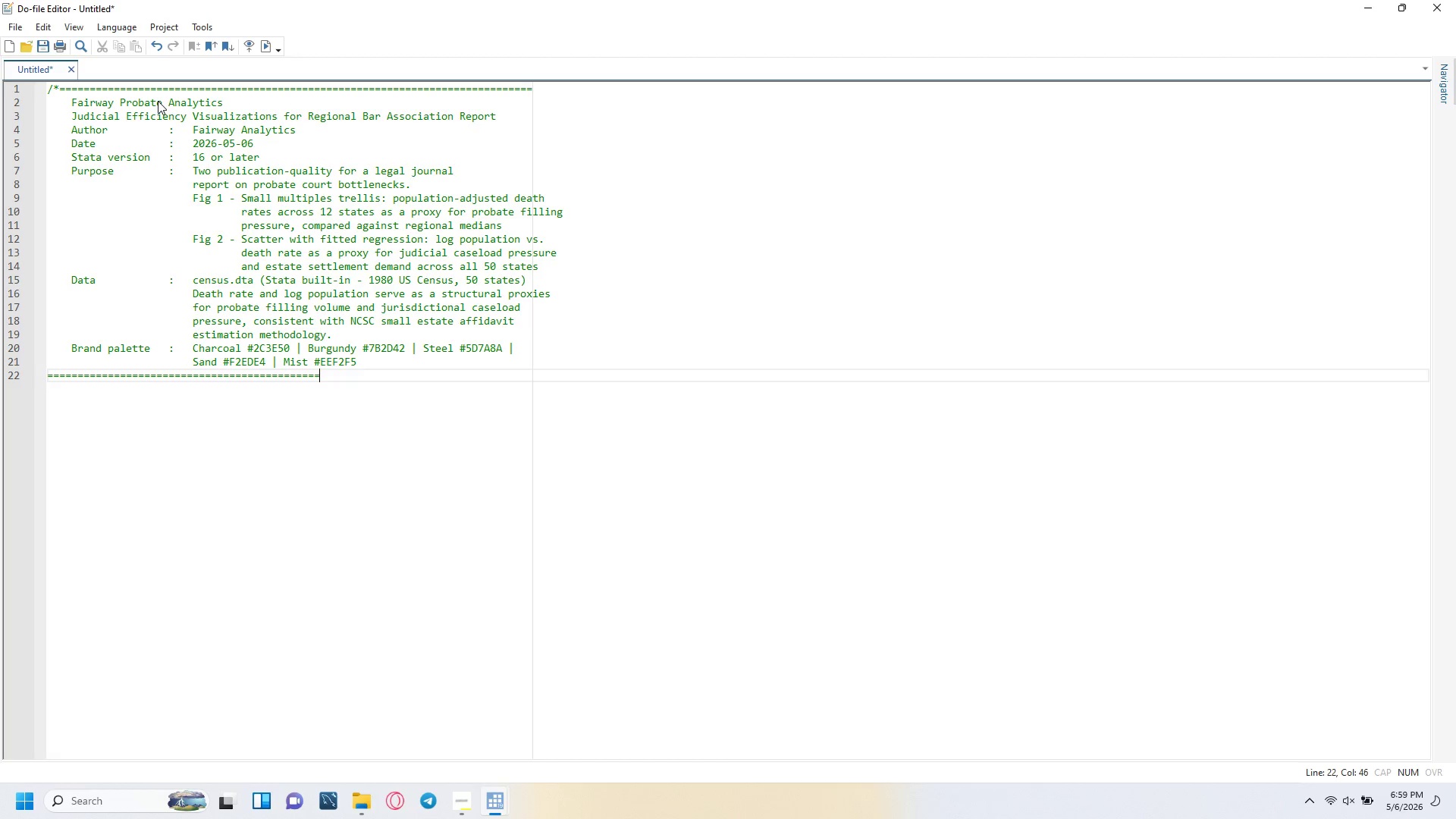 
key(Equal)
 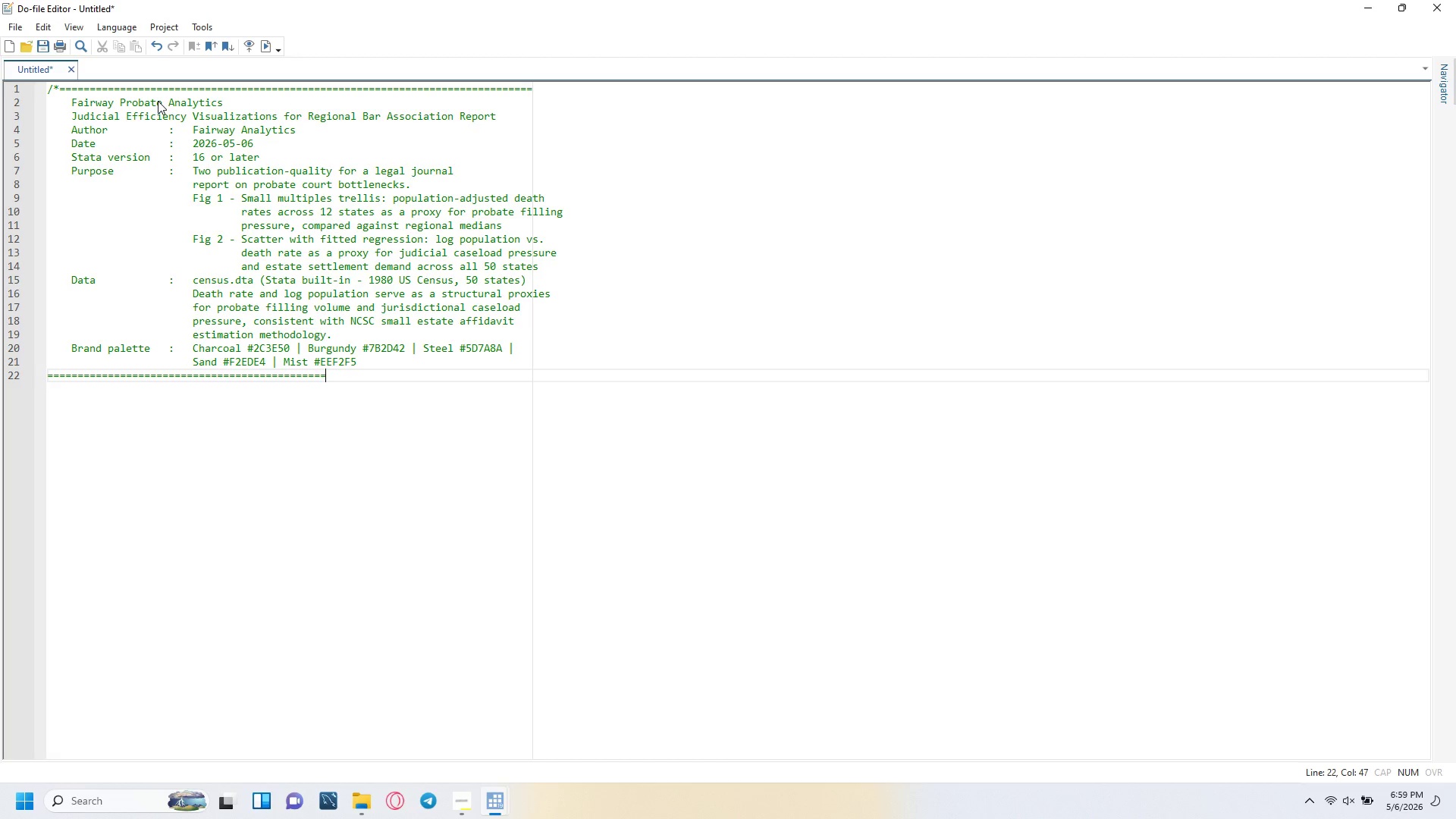 
key(Equal)
 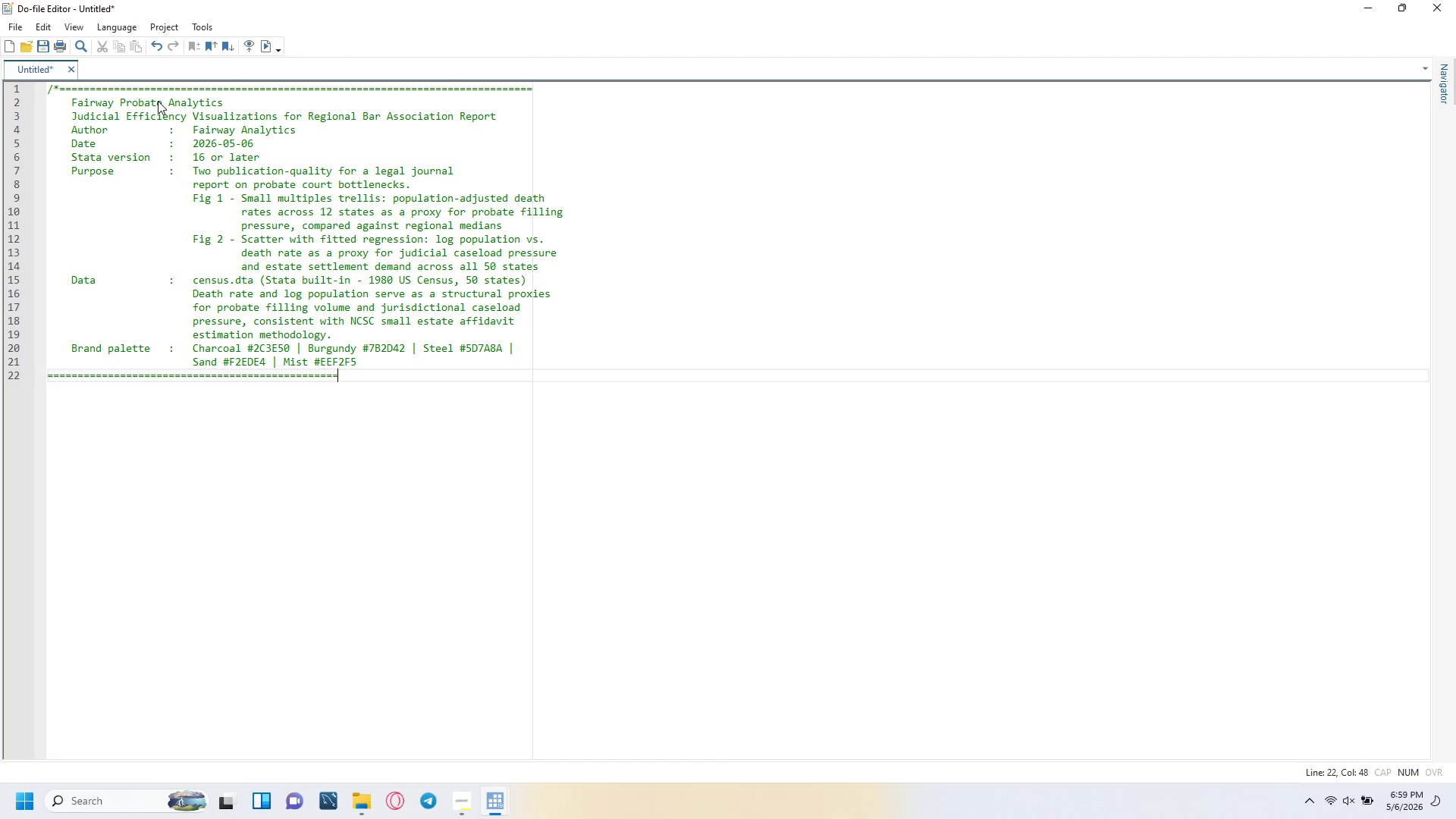 
key(Equal)
 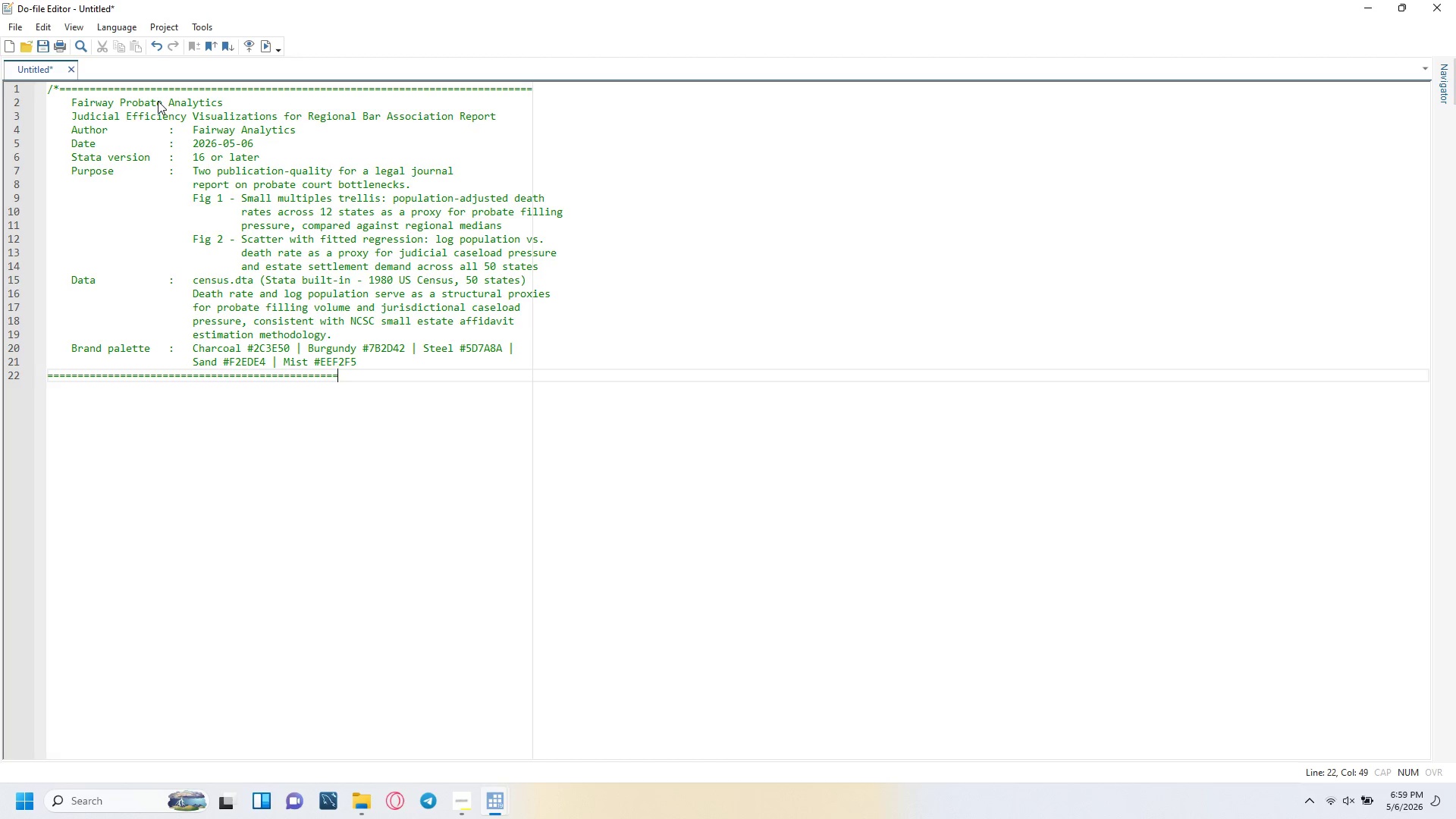 
key(Equal)
 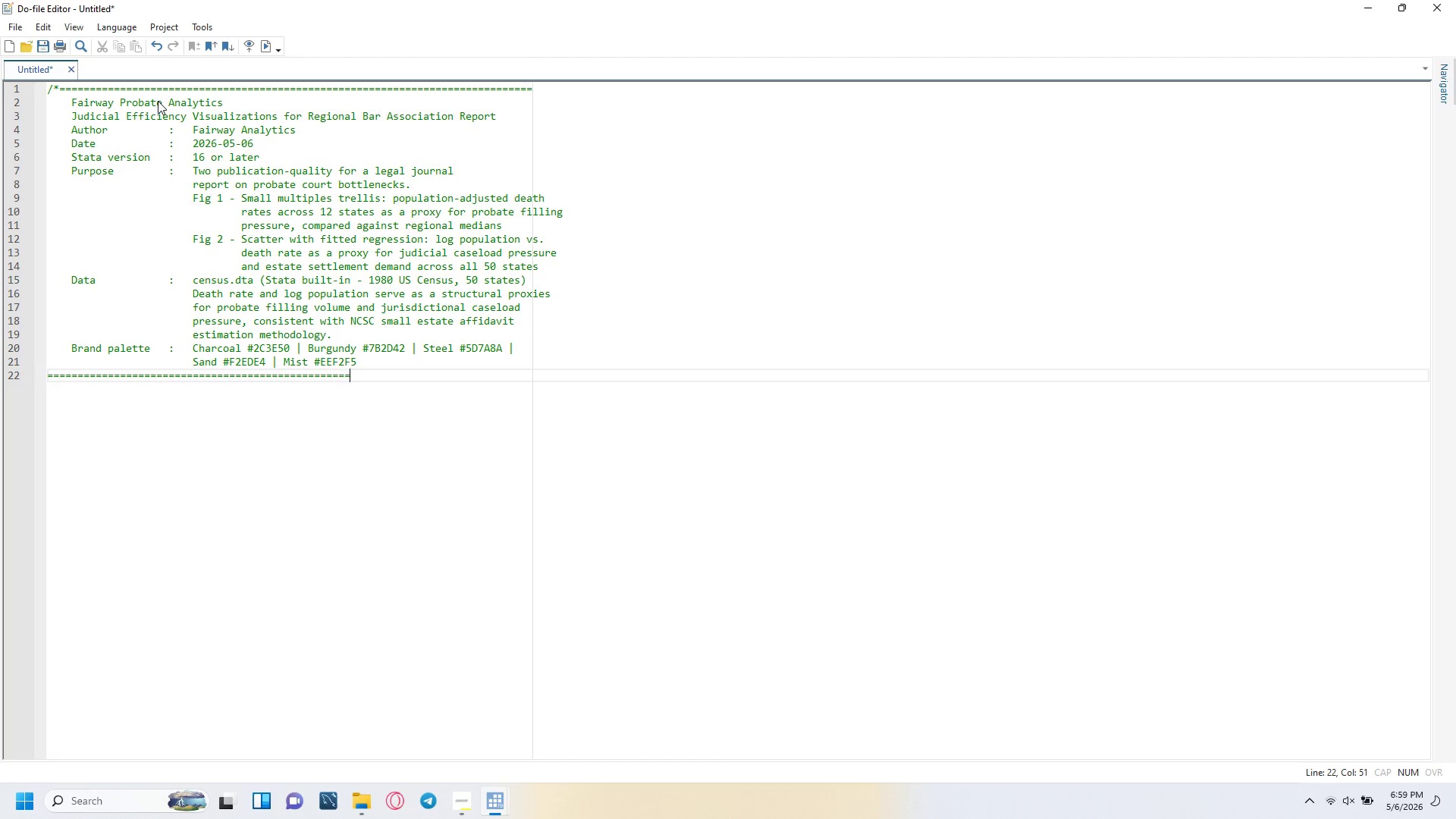 
key(Equal)
 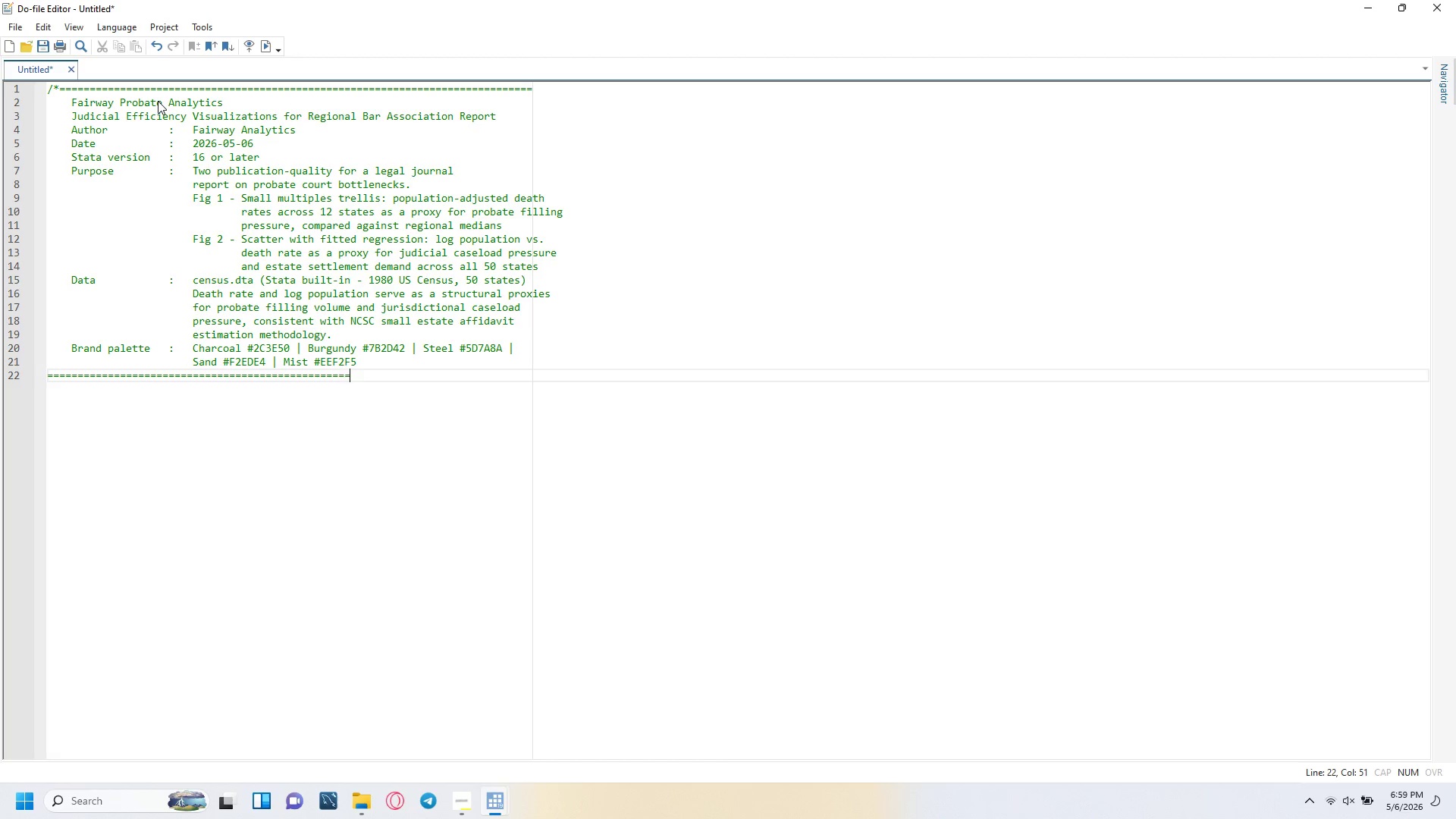 
key(Equal)
 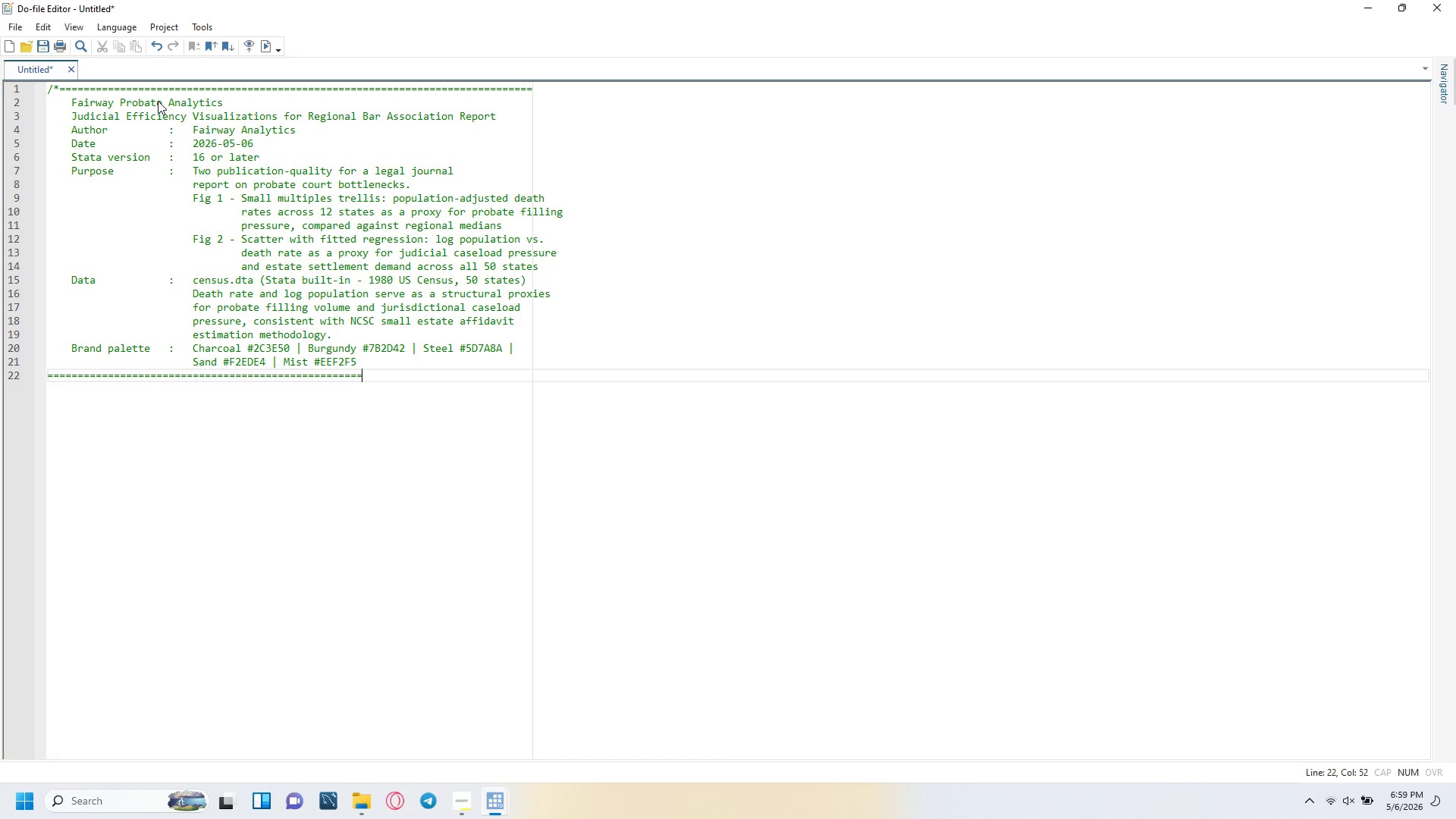 
key(Equal)
 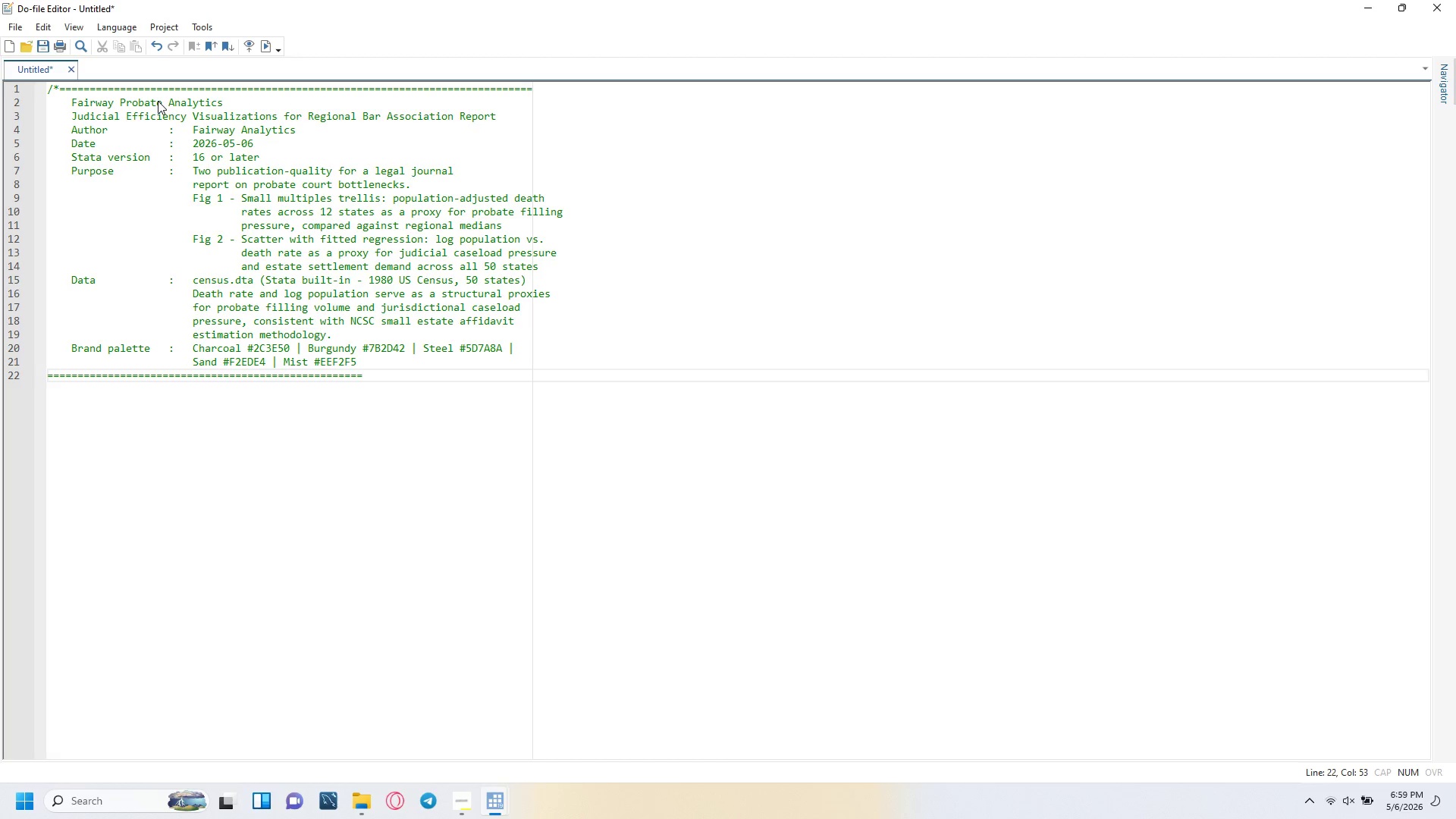 
key(Equal)
 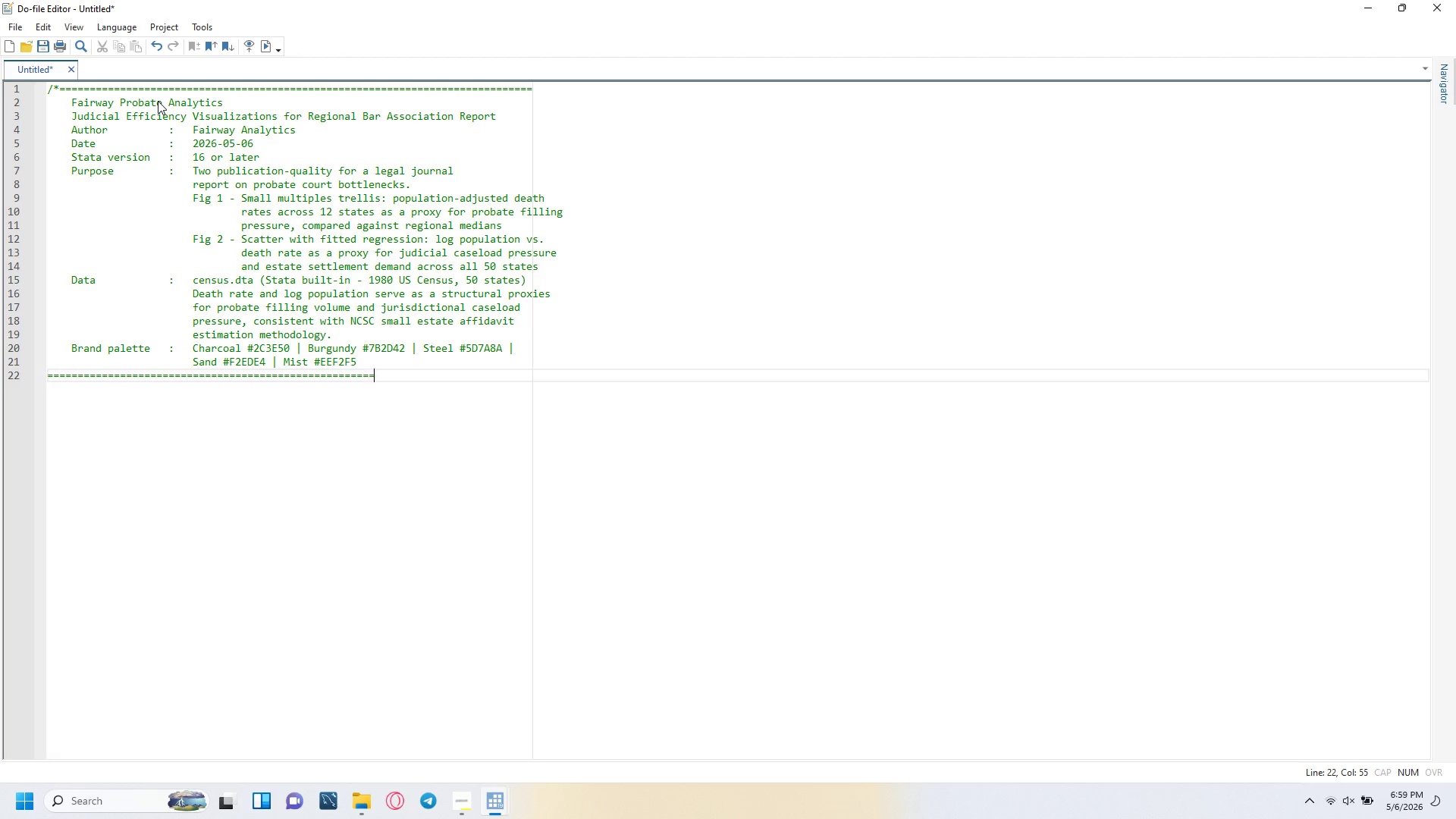 
key(Equal)
 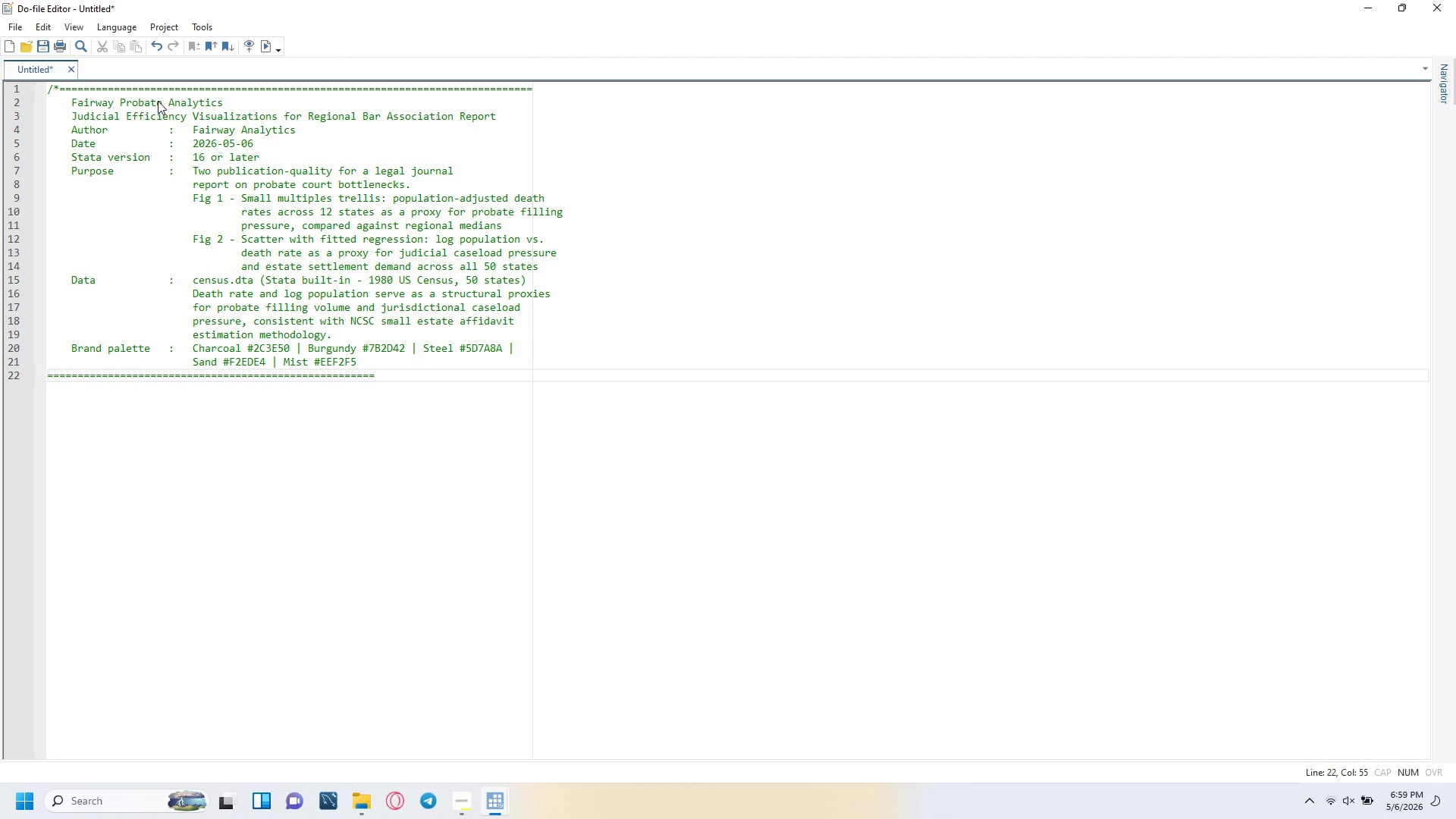 
key(Equal)
 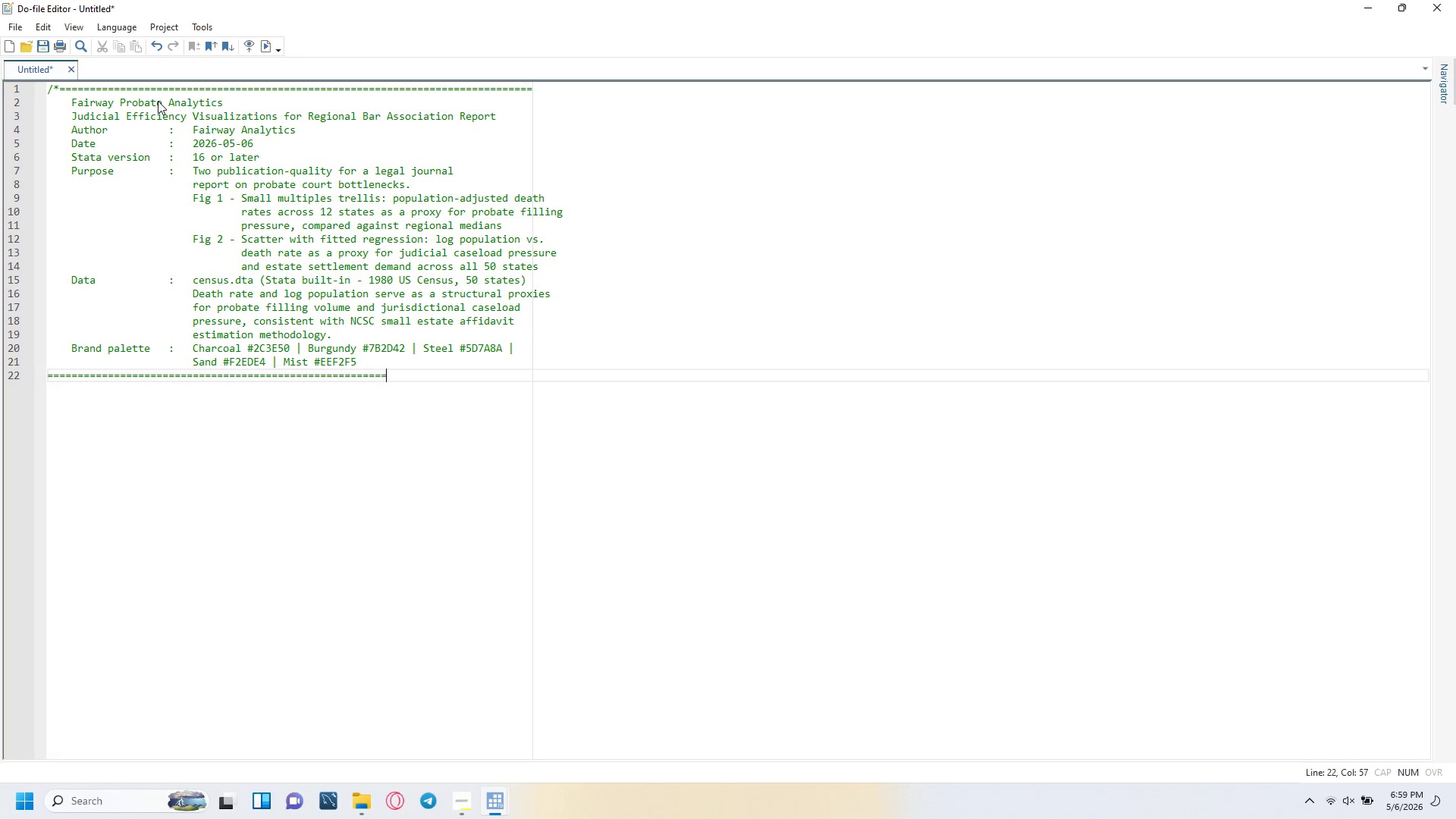 
key(Equal)
 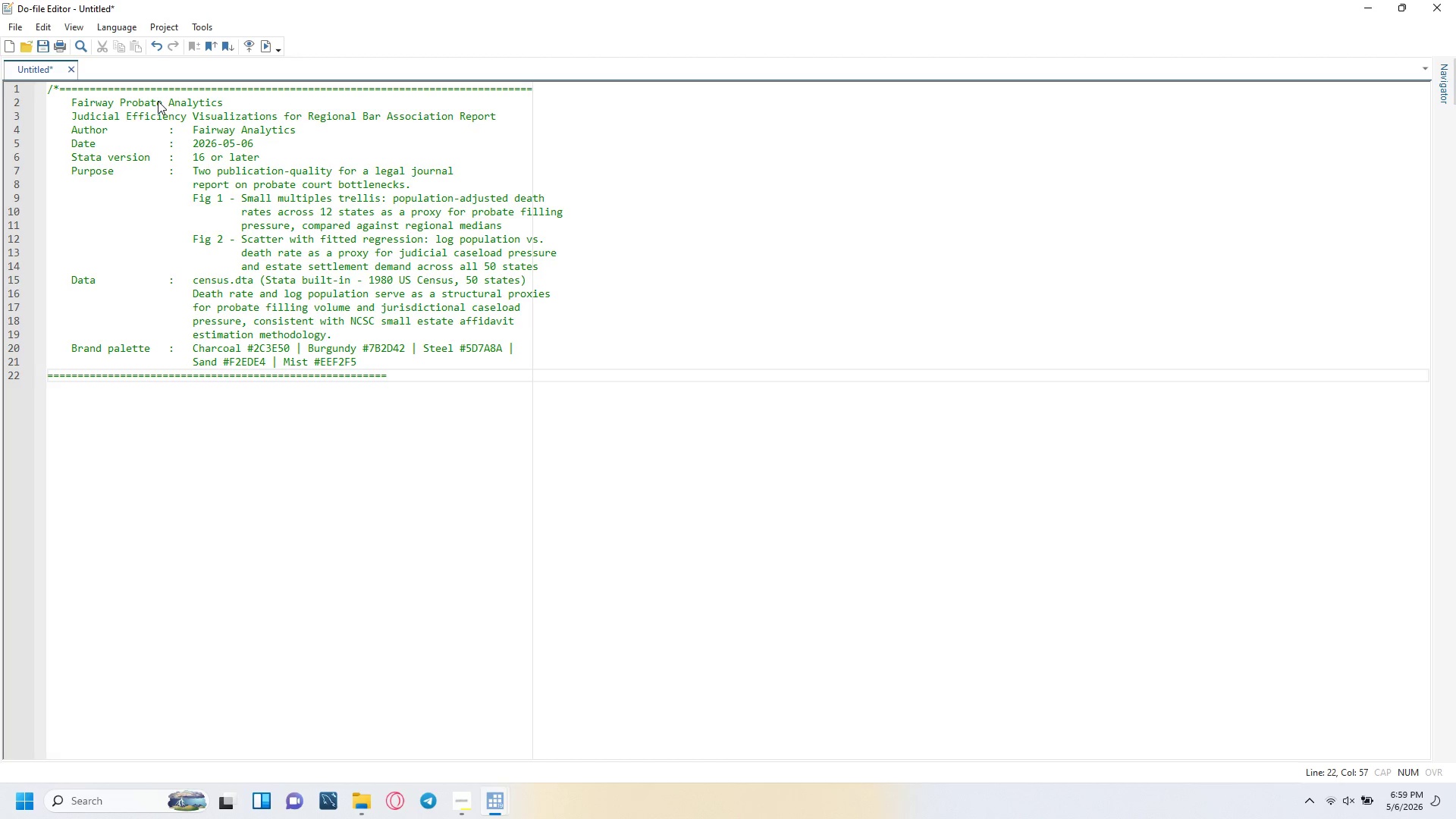 
key(Equal)
 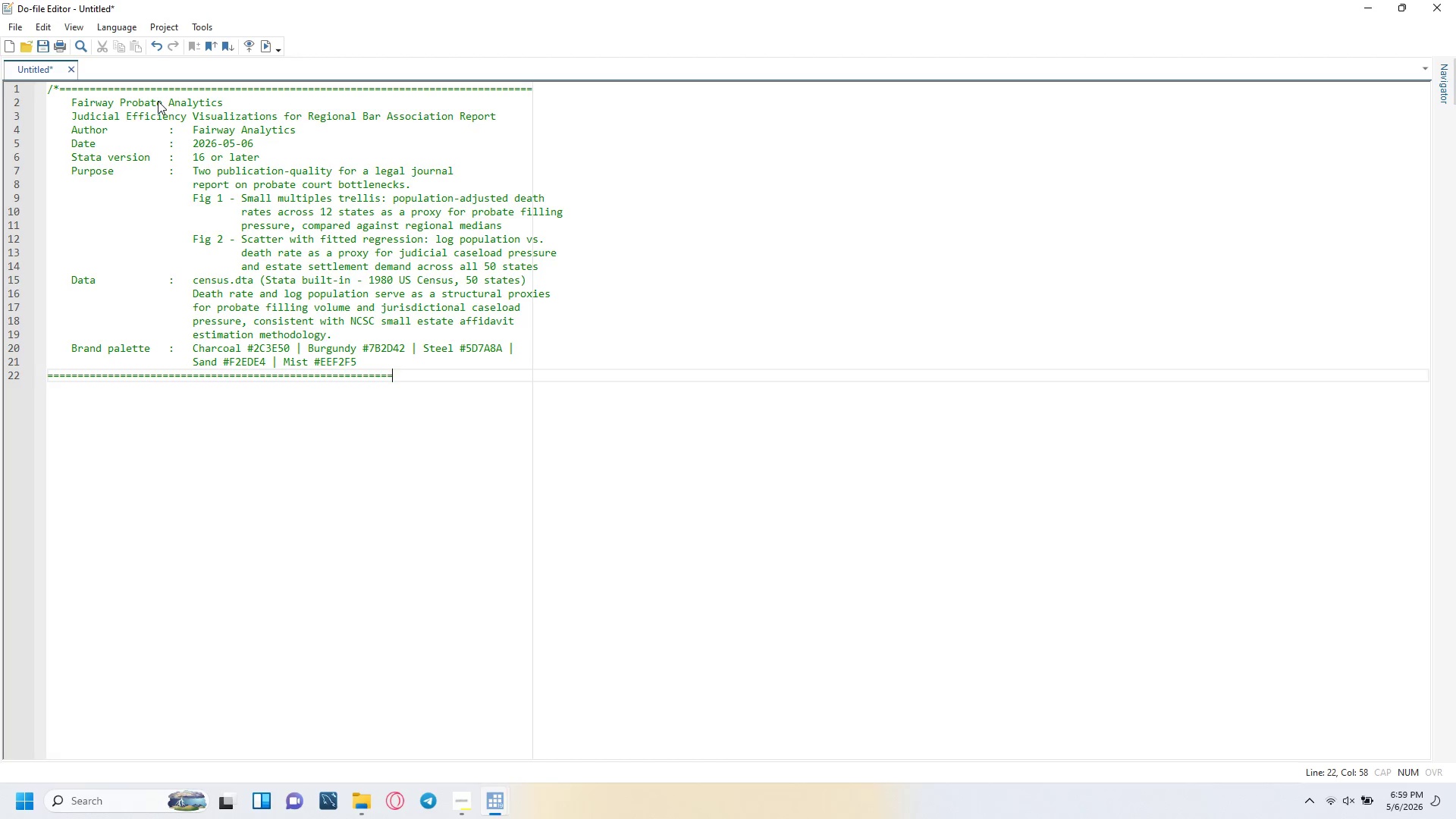 
key(Equal)
 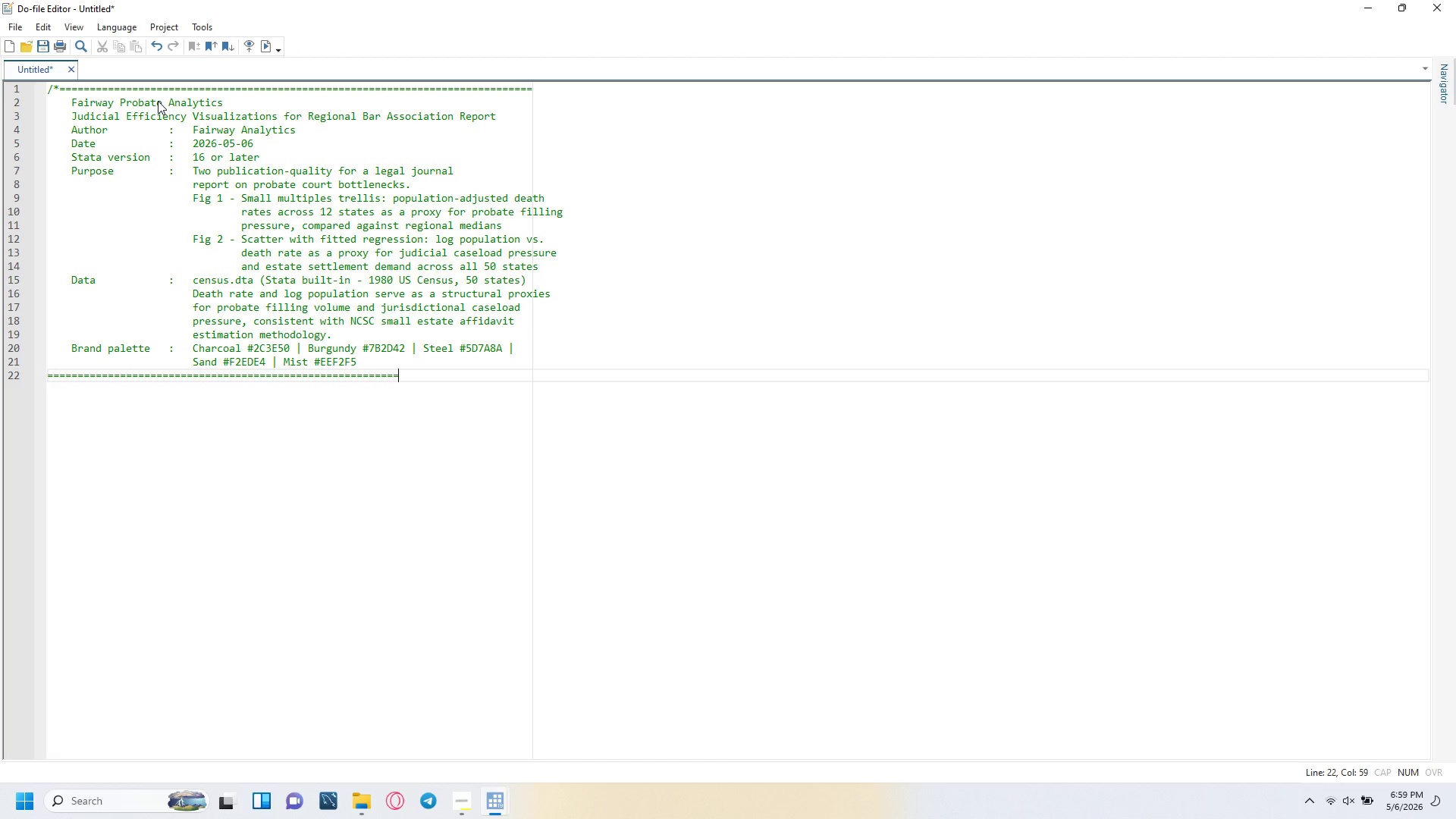 
key(Equal)
 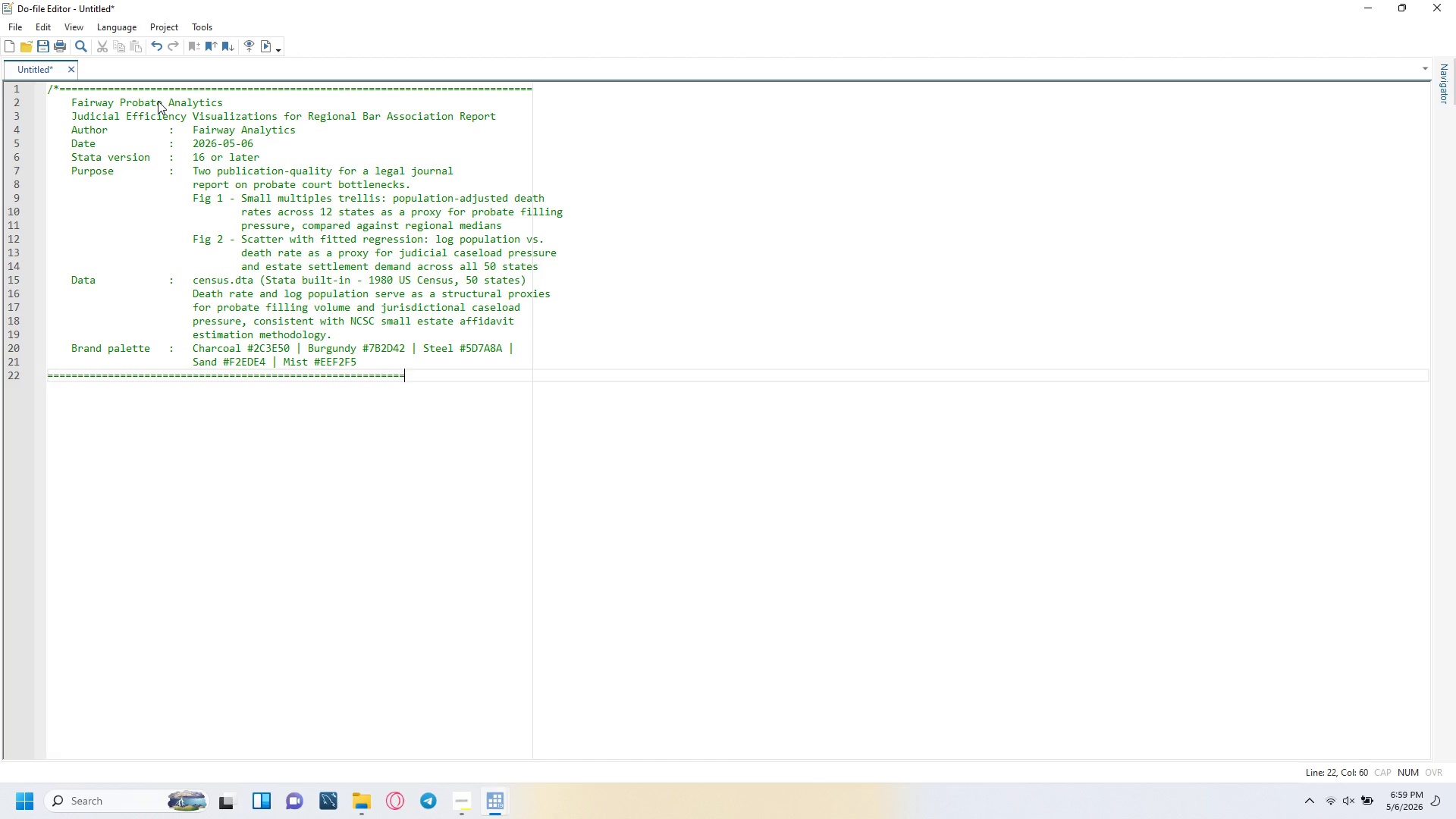 
key(Equal)
 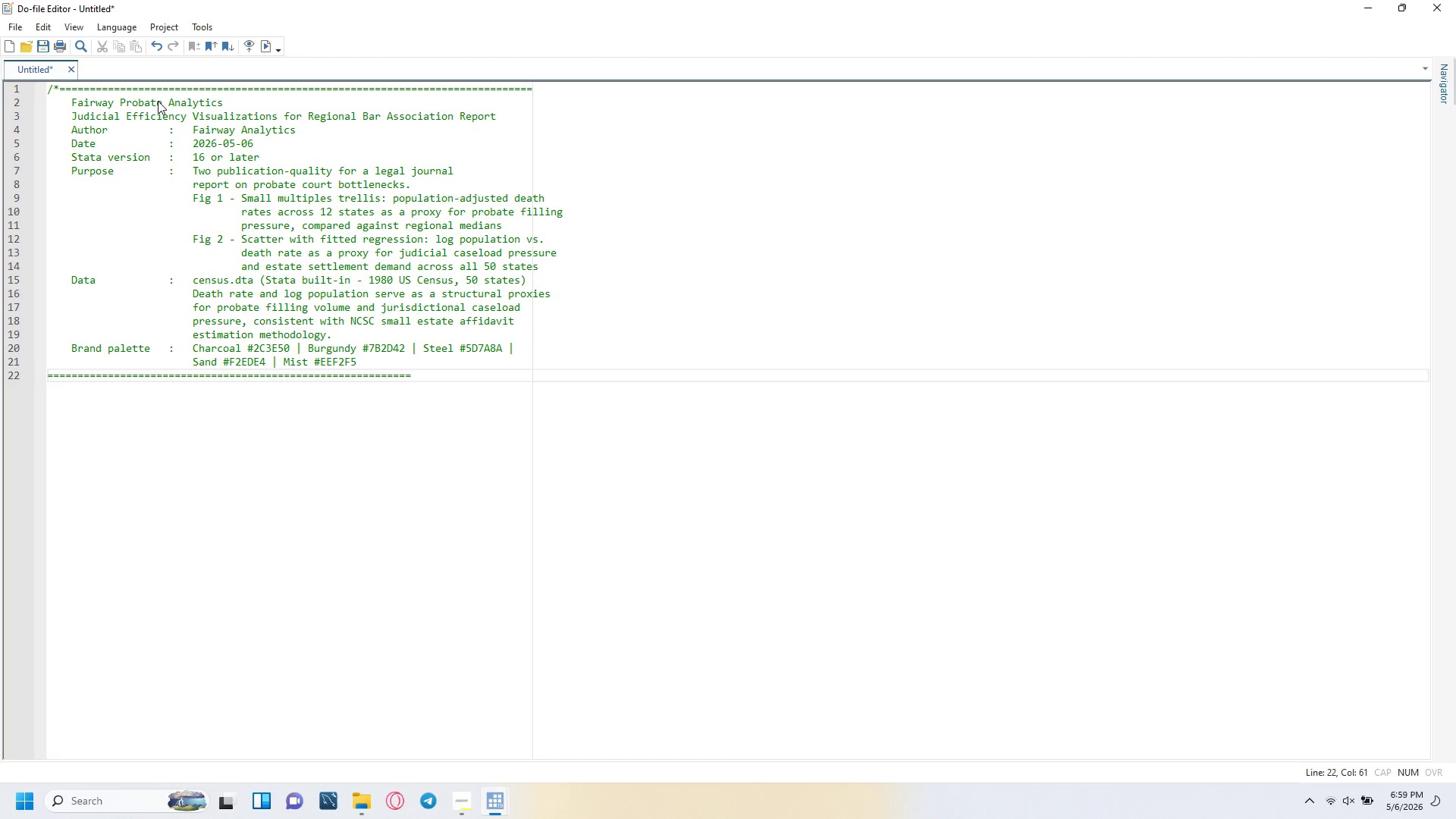 
key(Equal)
 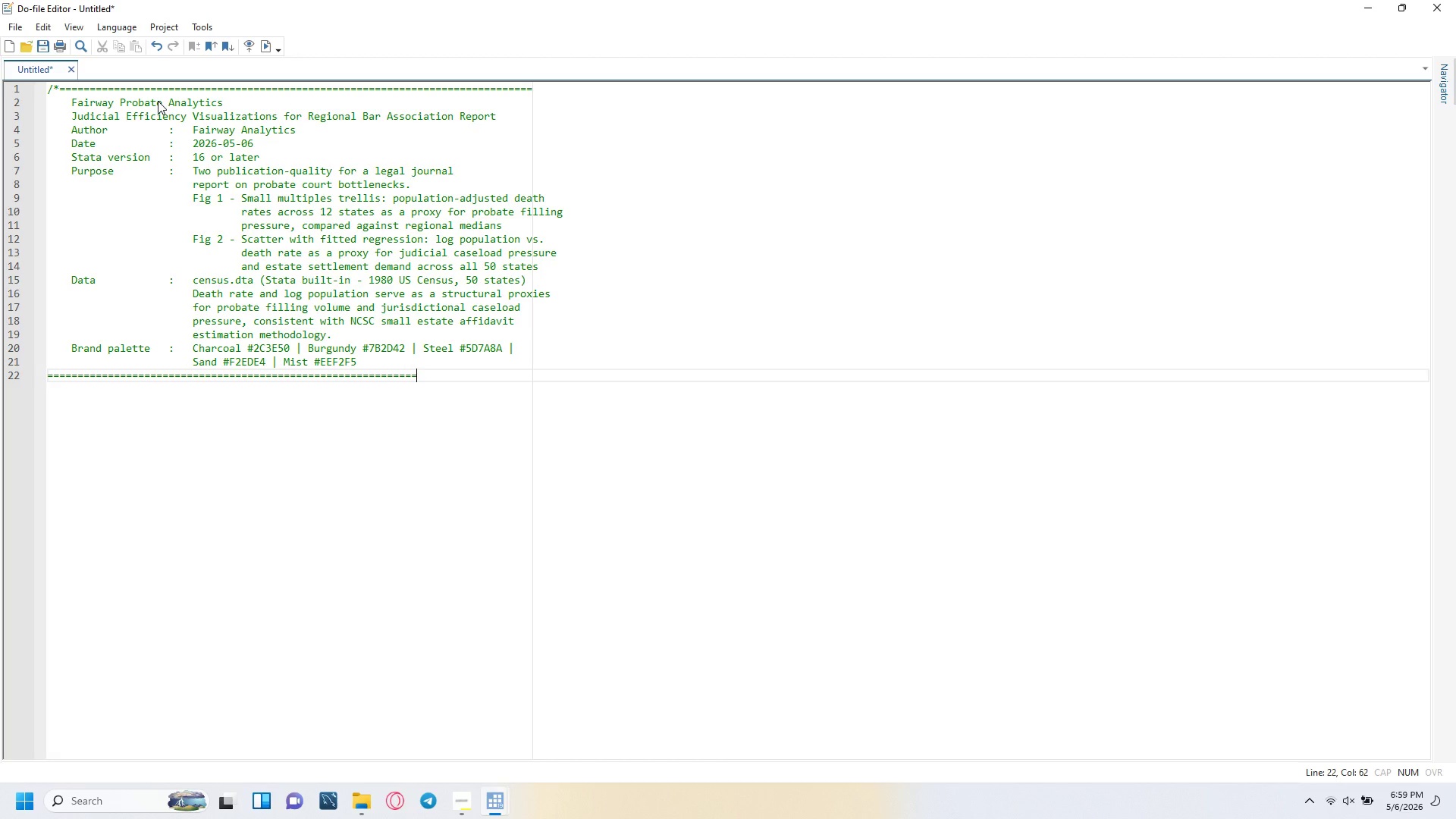 
key(Equal)
 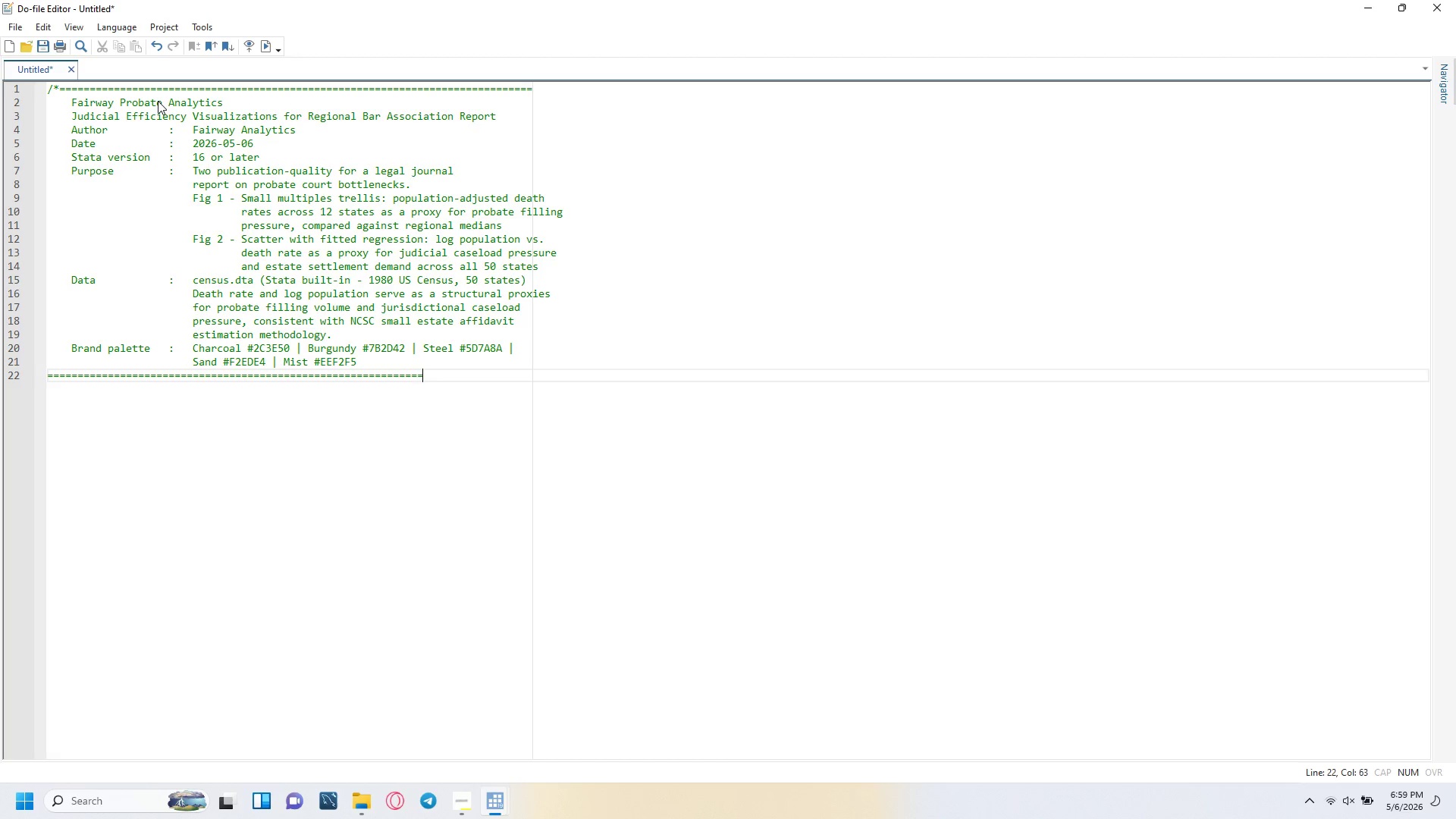 
key(Equal)
 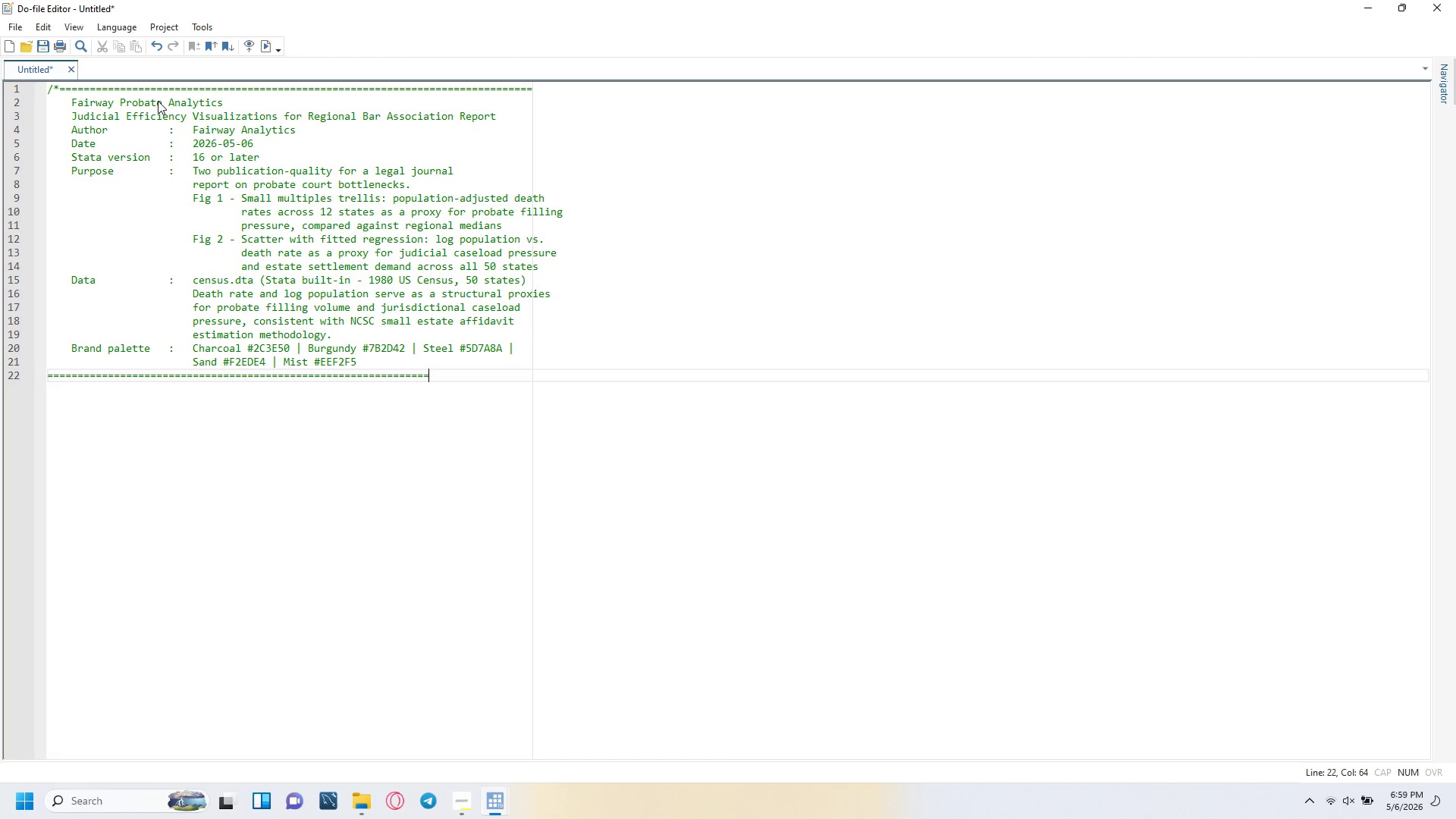 
key(Equal)
 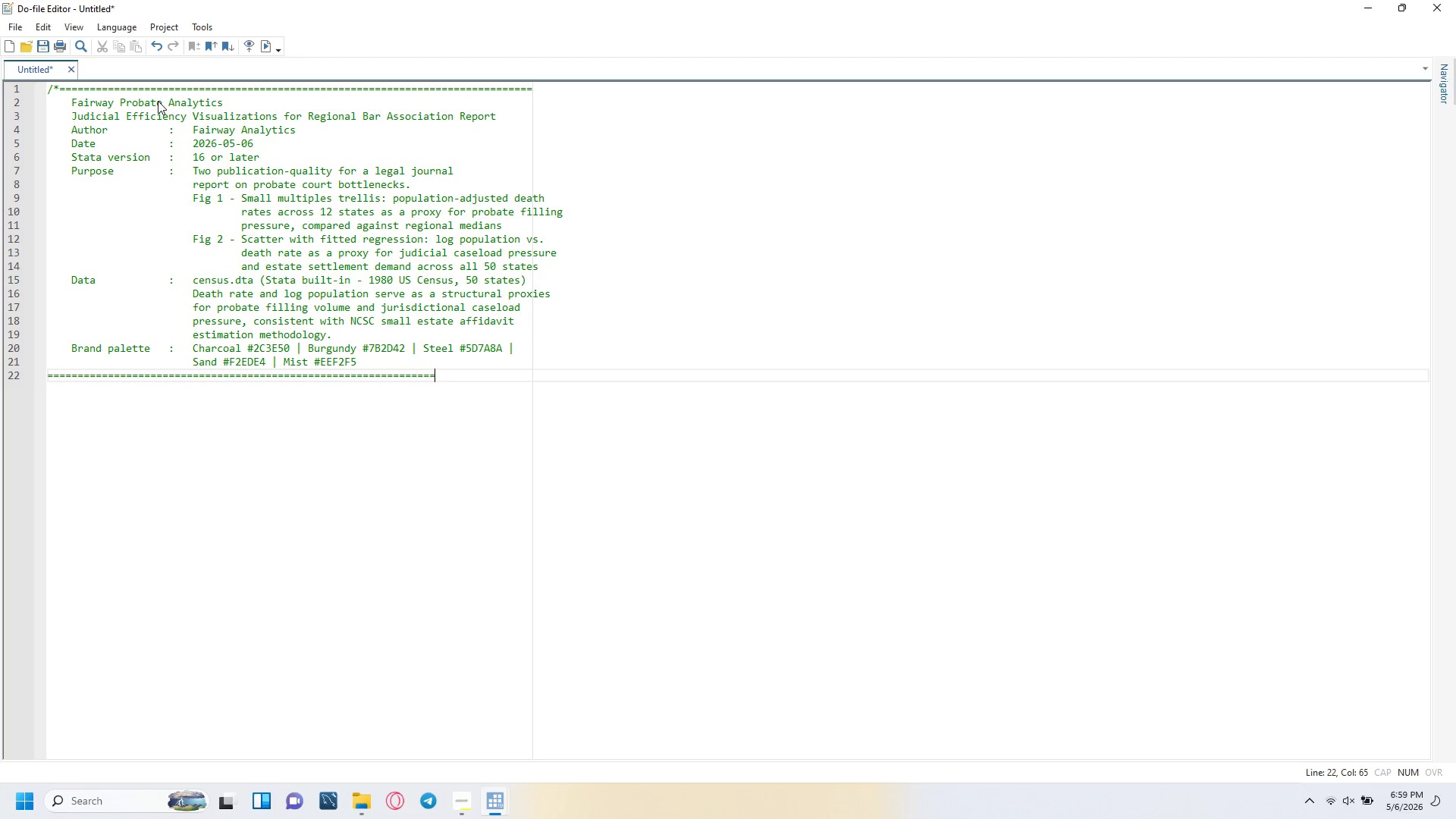 
key(Equal)
 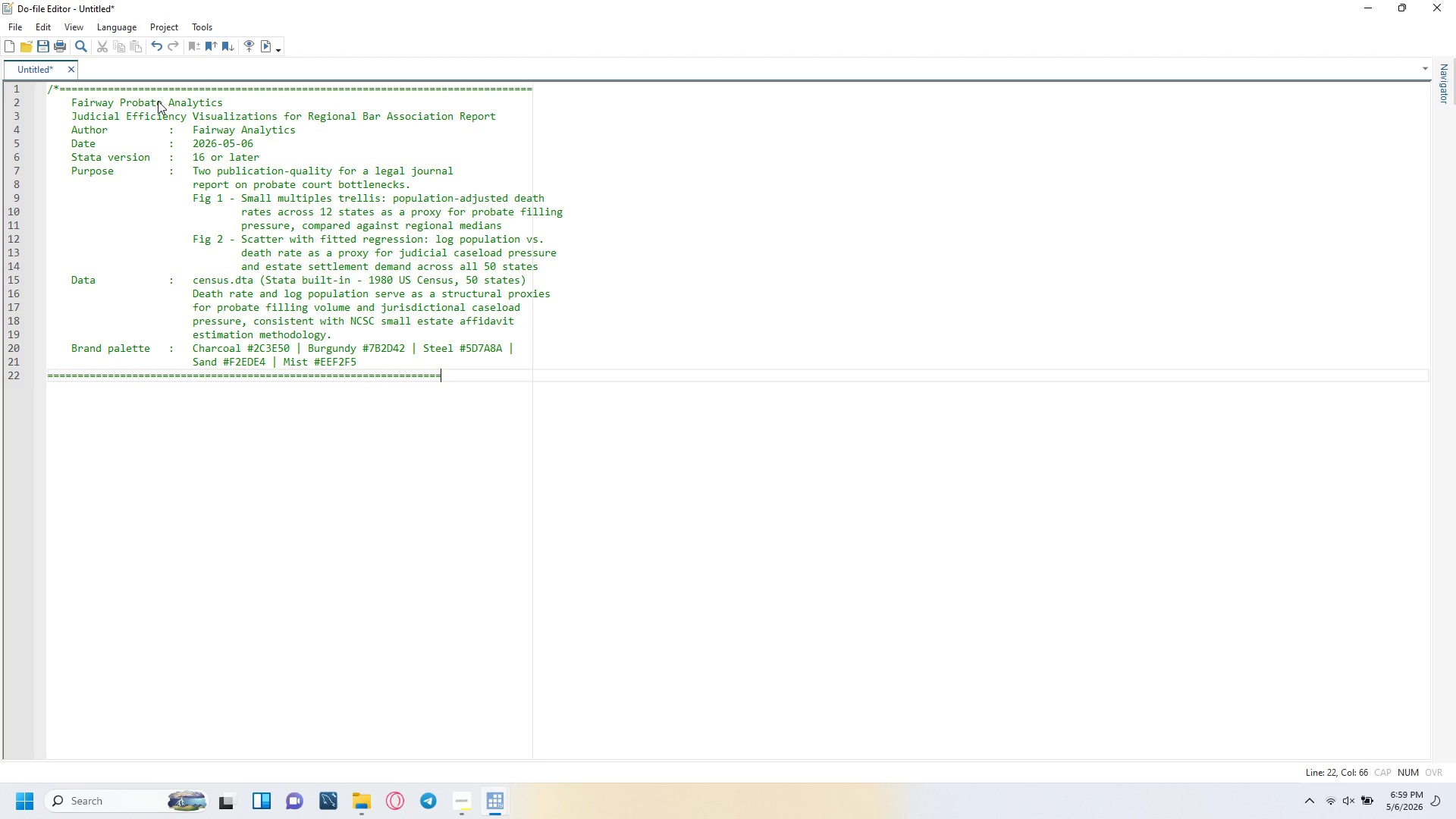 
key(Equal)
 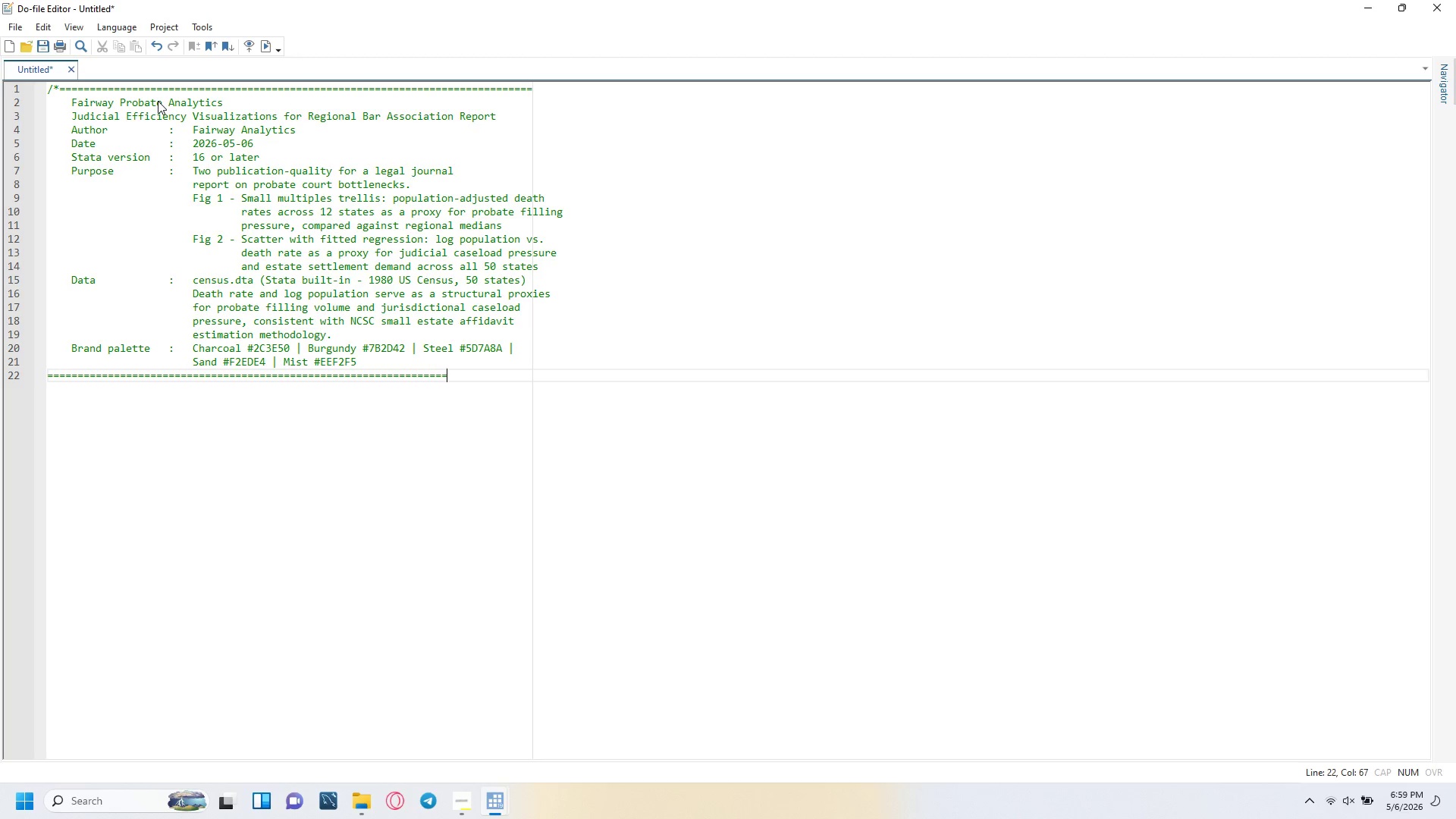 
key(Equal)
 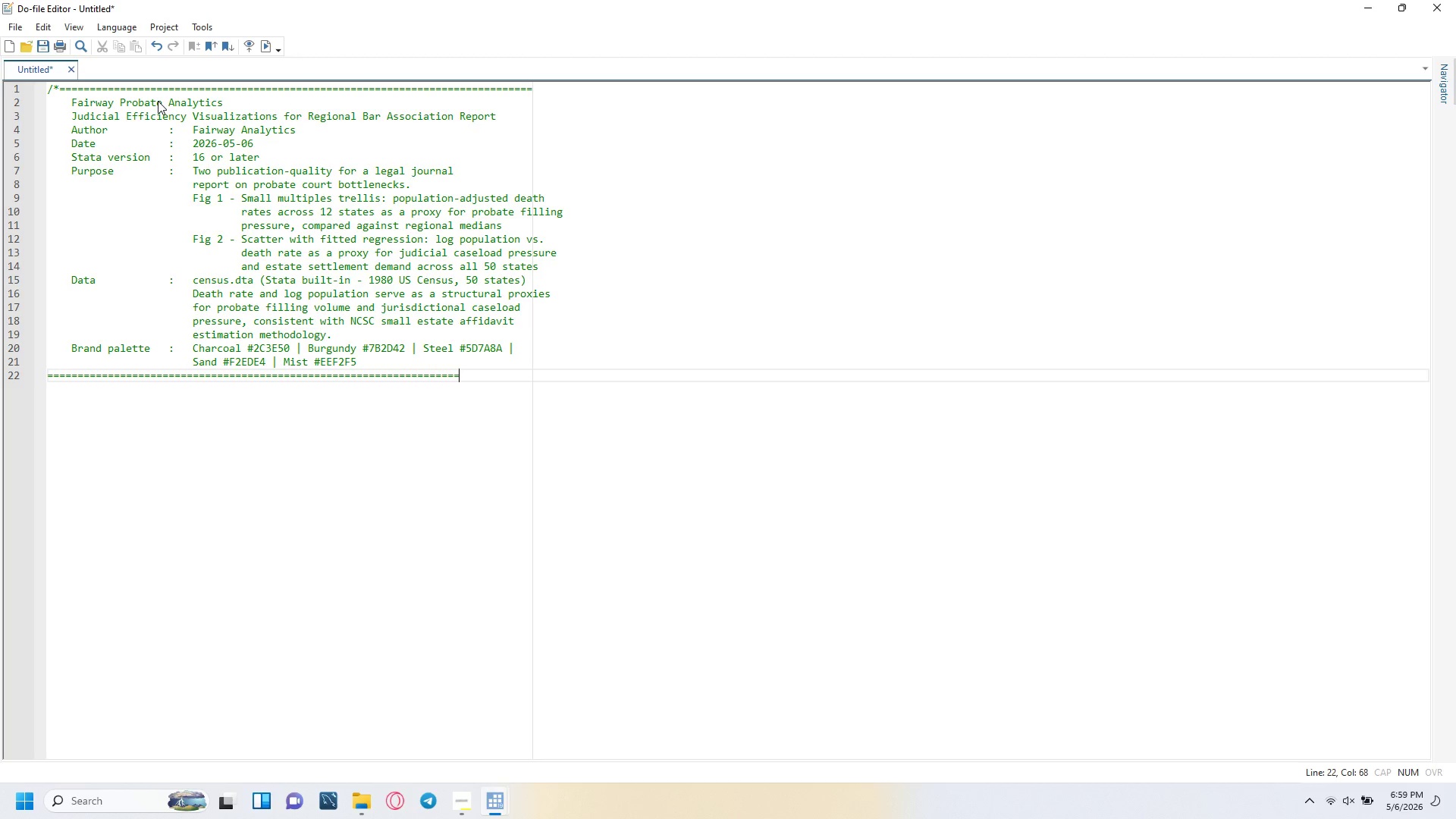 
key(Equal)
 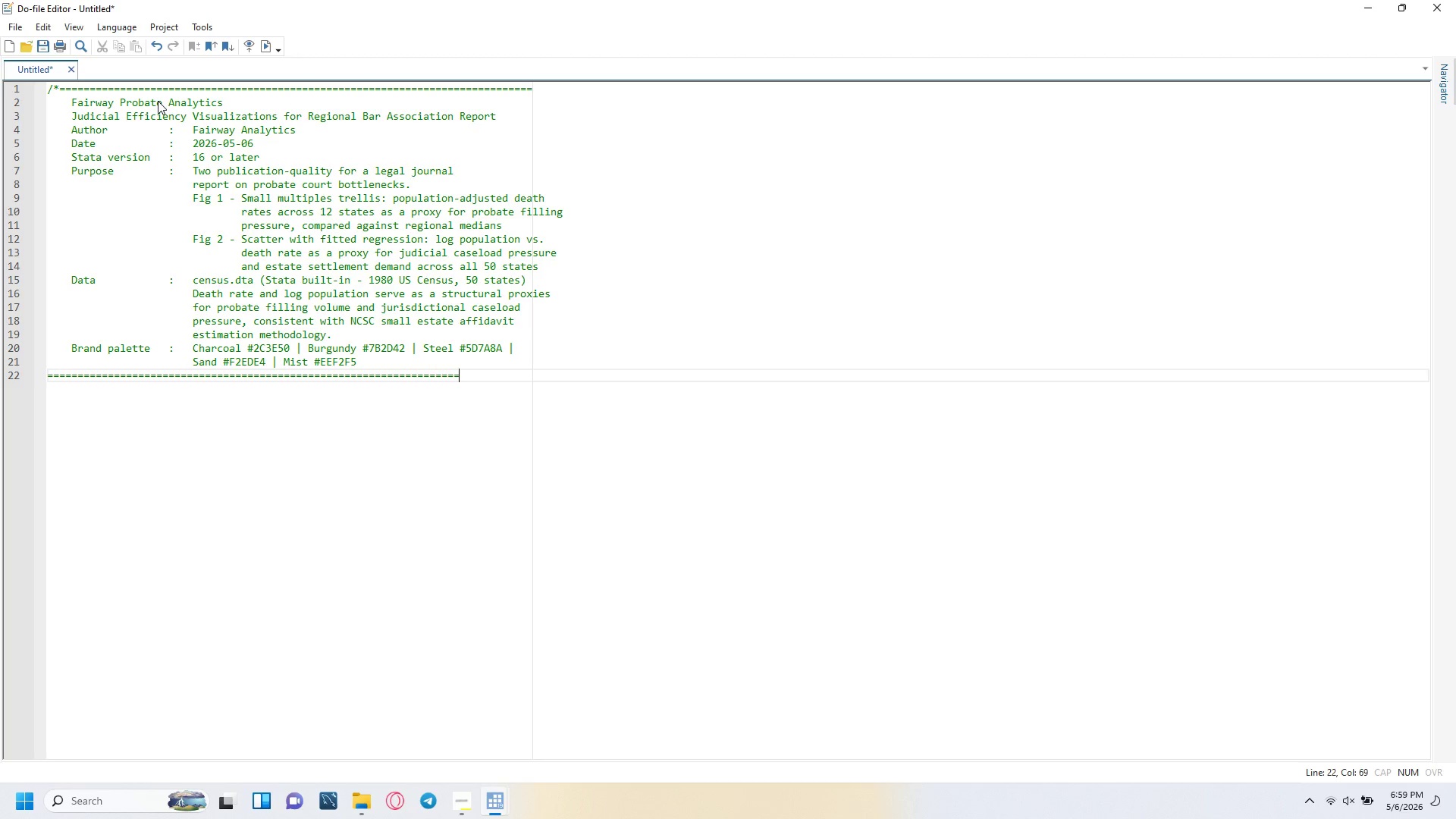 
key(Equal)
 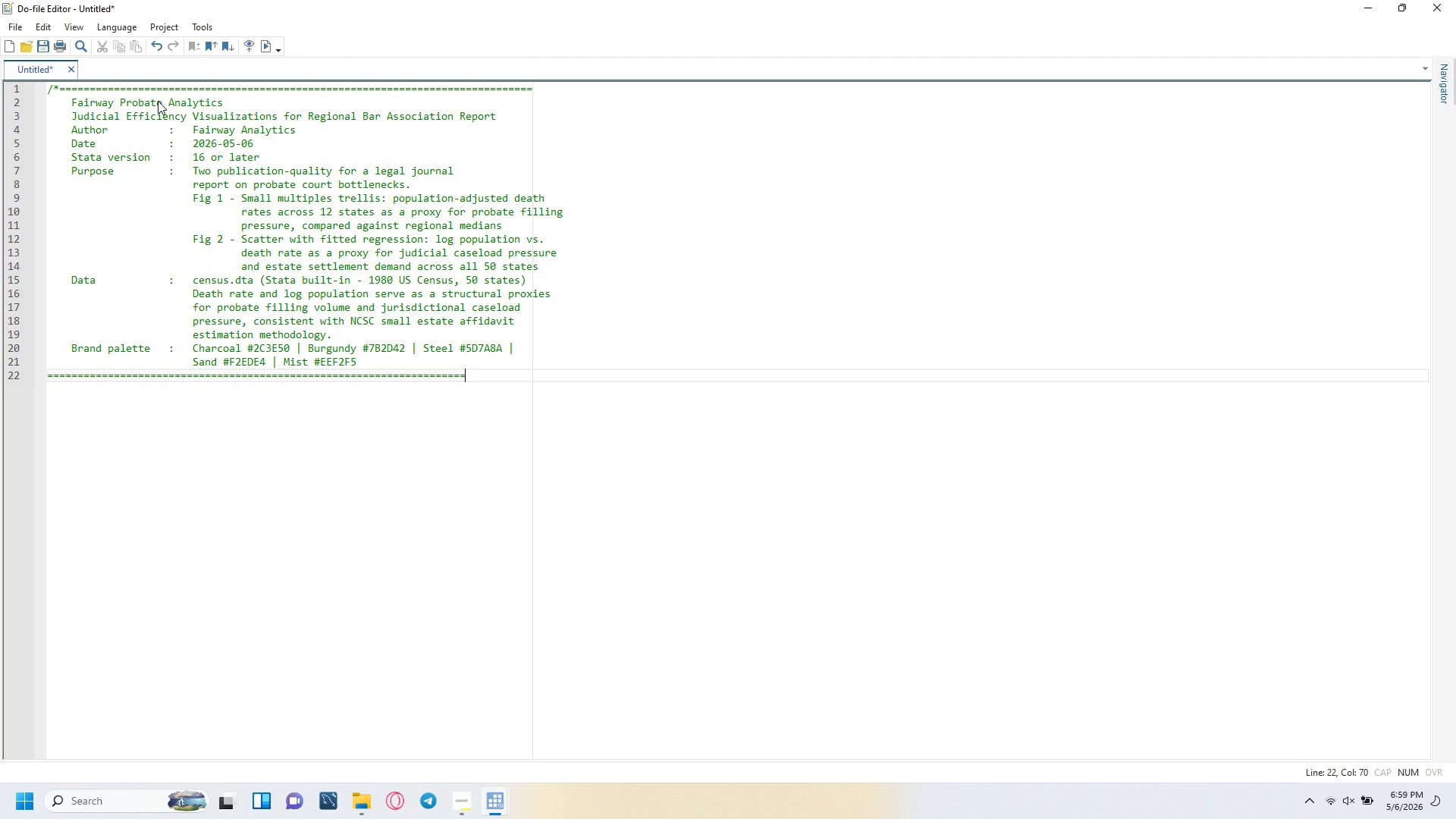 
key(Equal)
 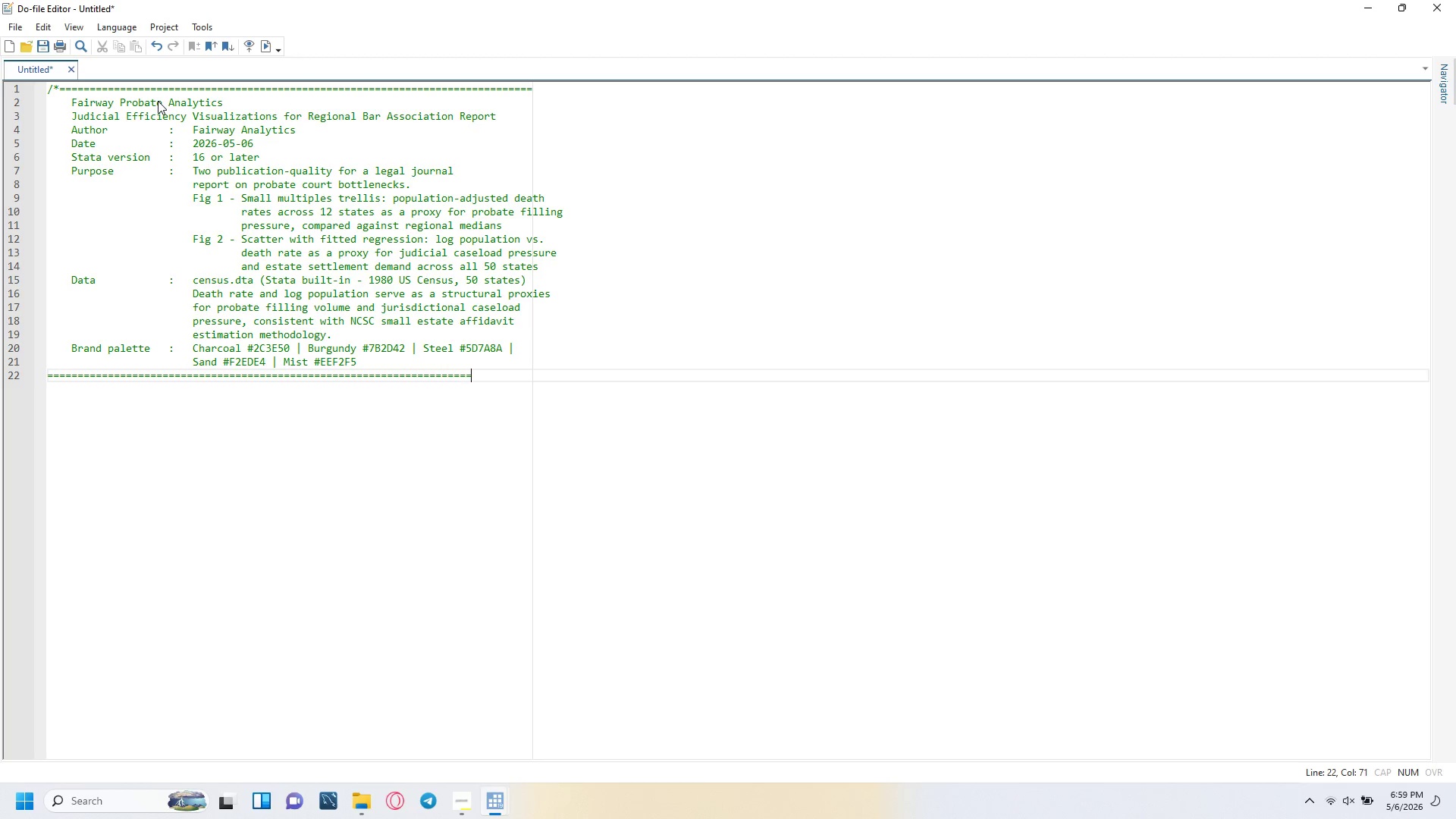 
key(Equal)
 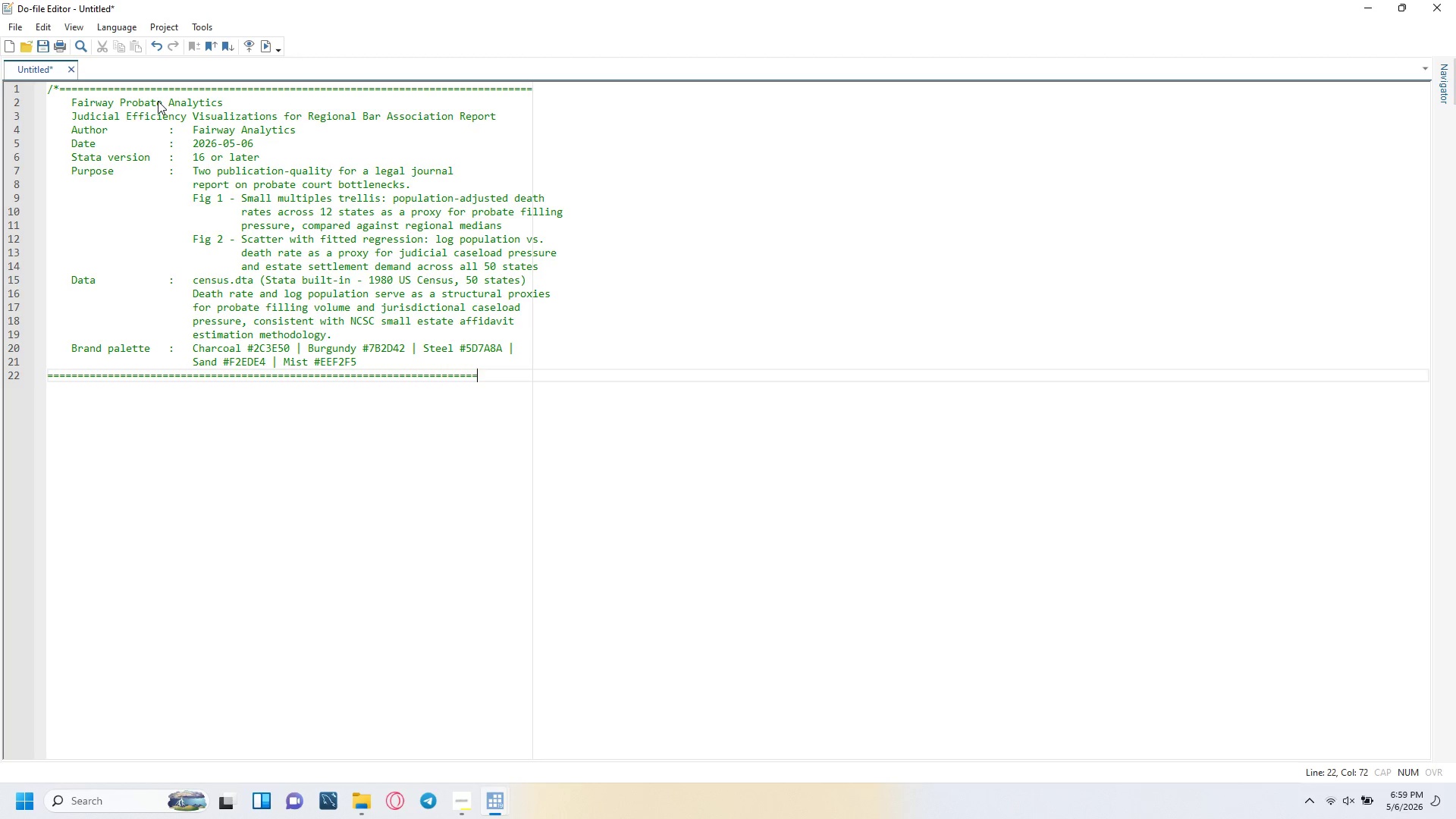 
key(Equal)
 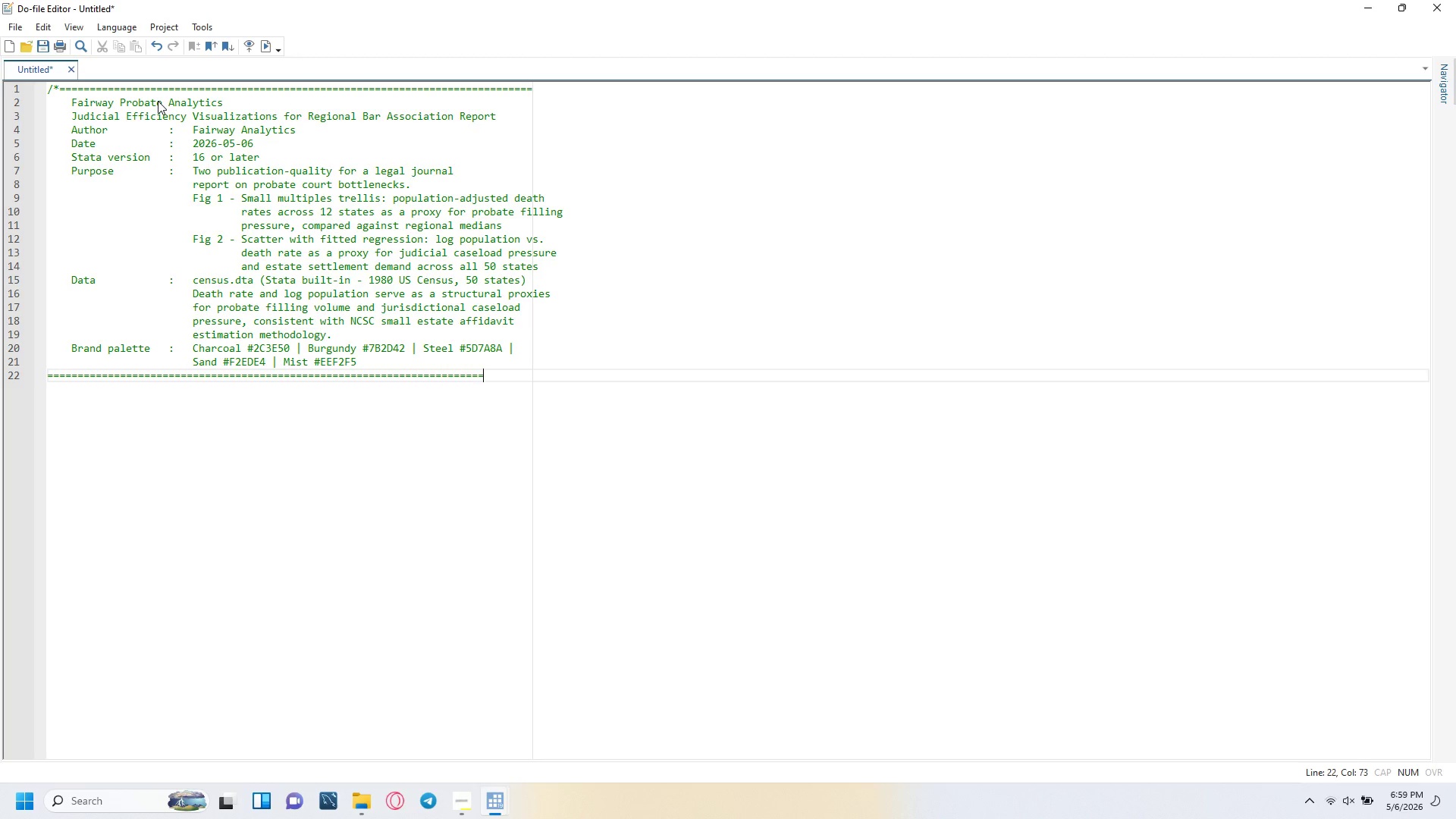 
key(Equal)
 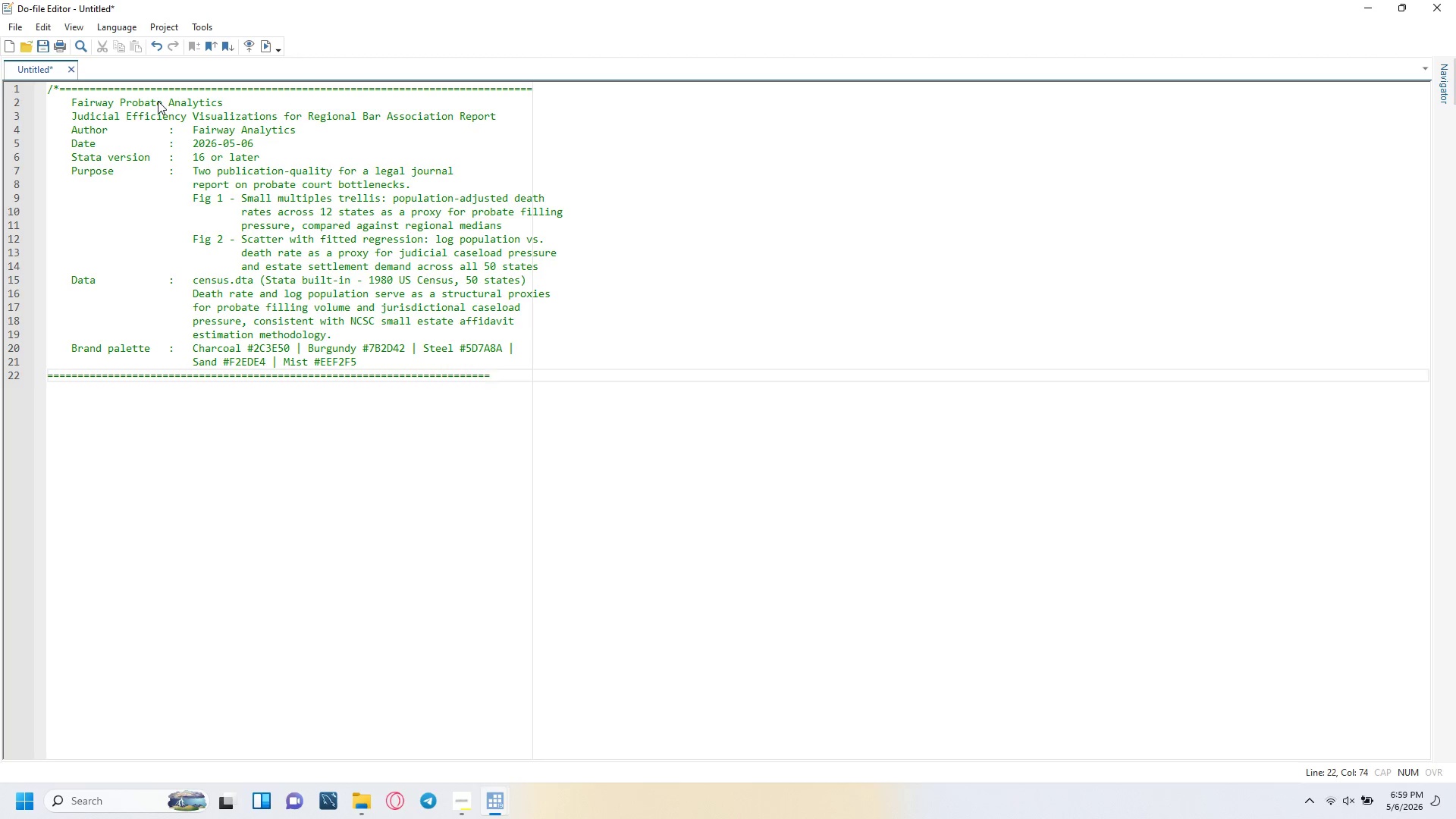 
key(Equal)
 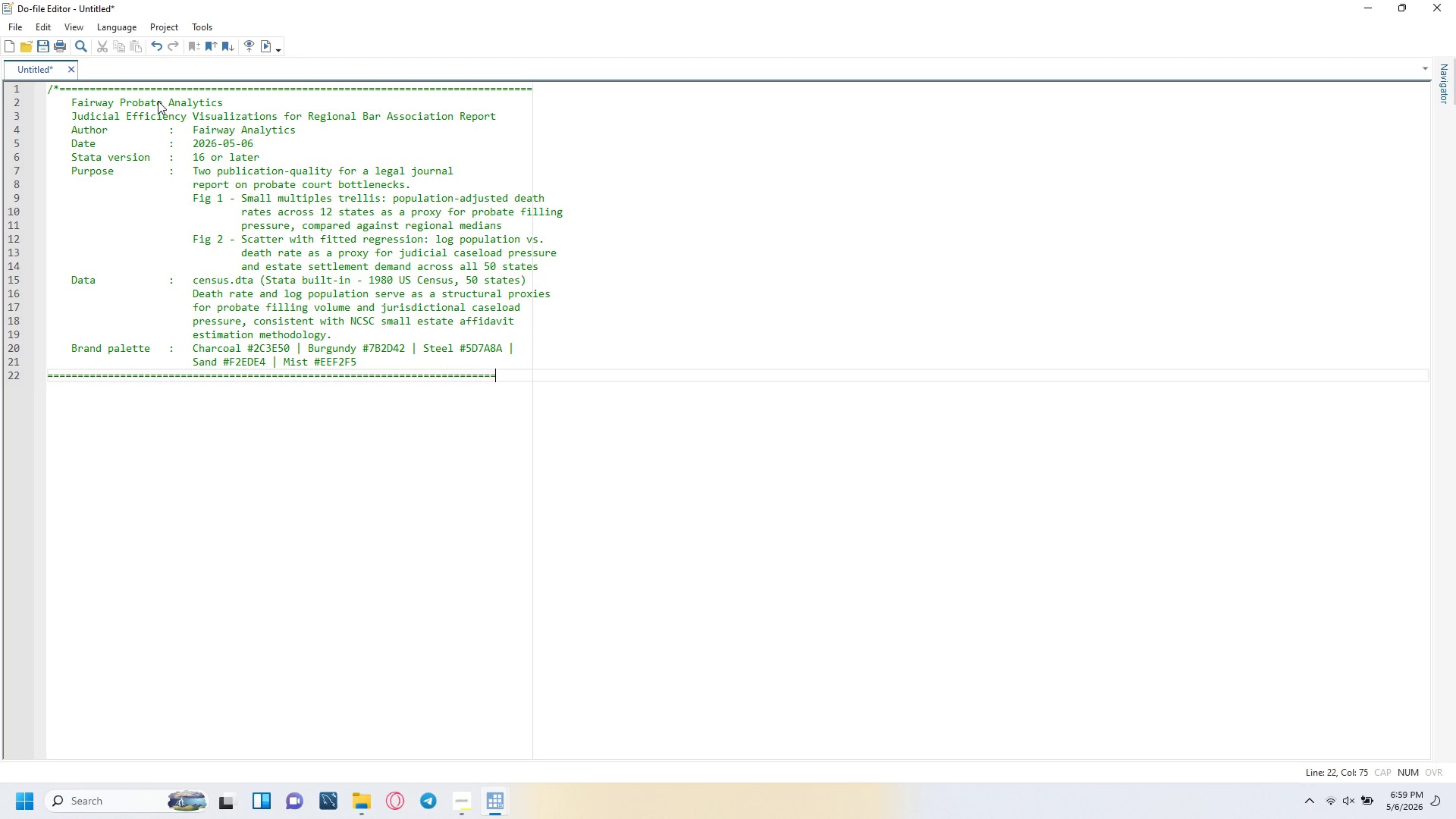 
key(Equal)
 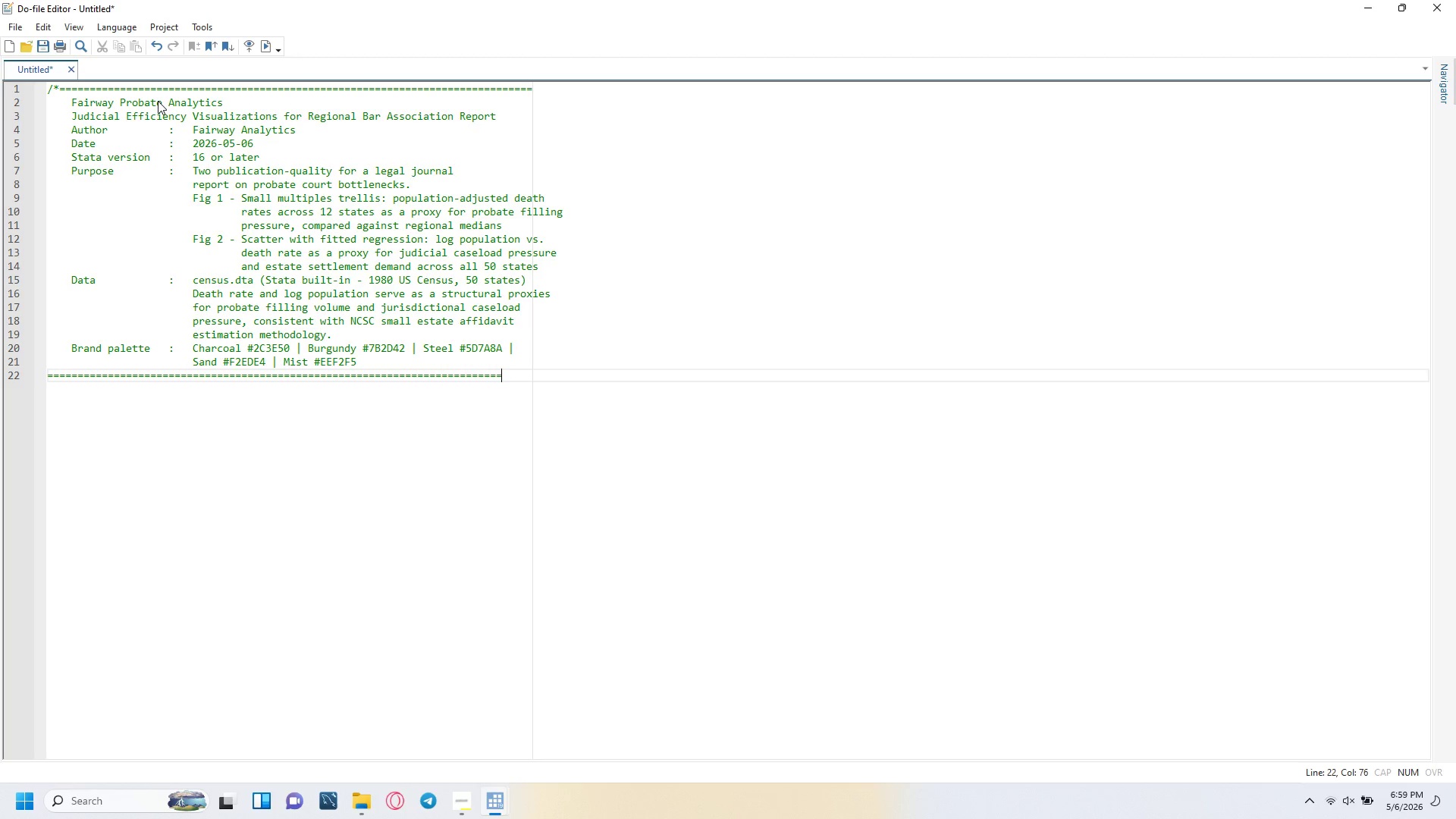 
key(Equal)
 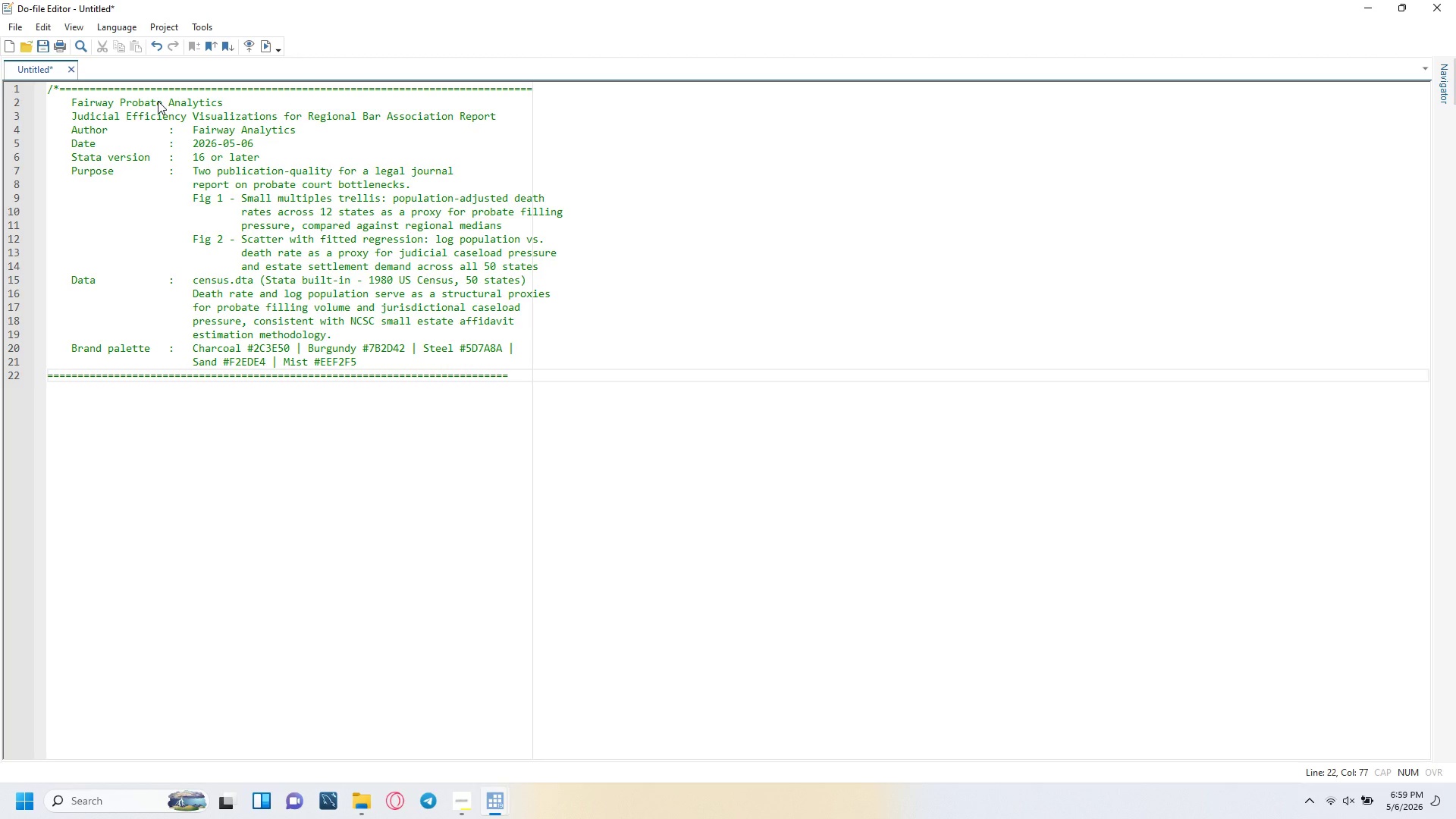 
key(Equal)
 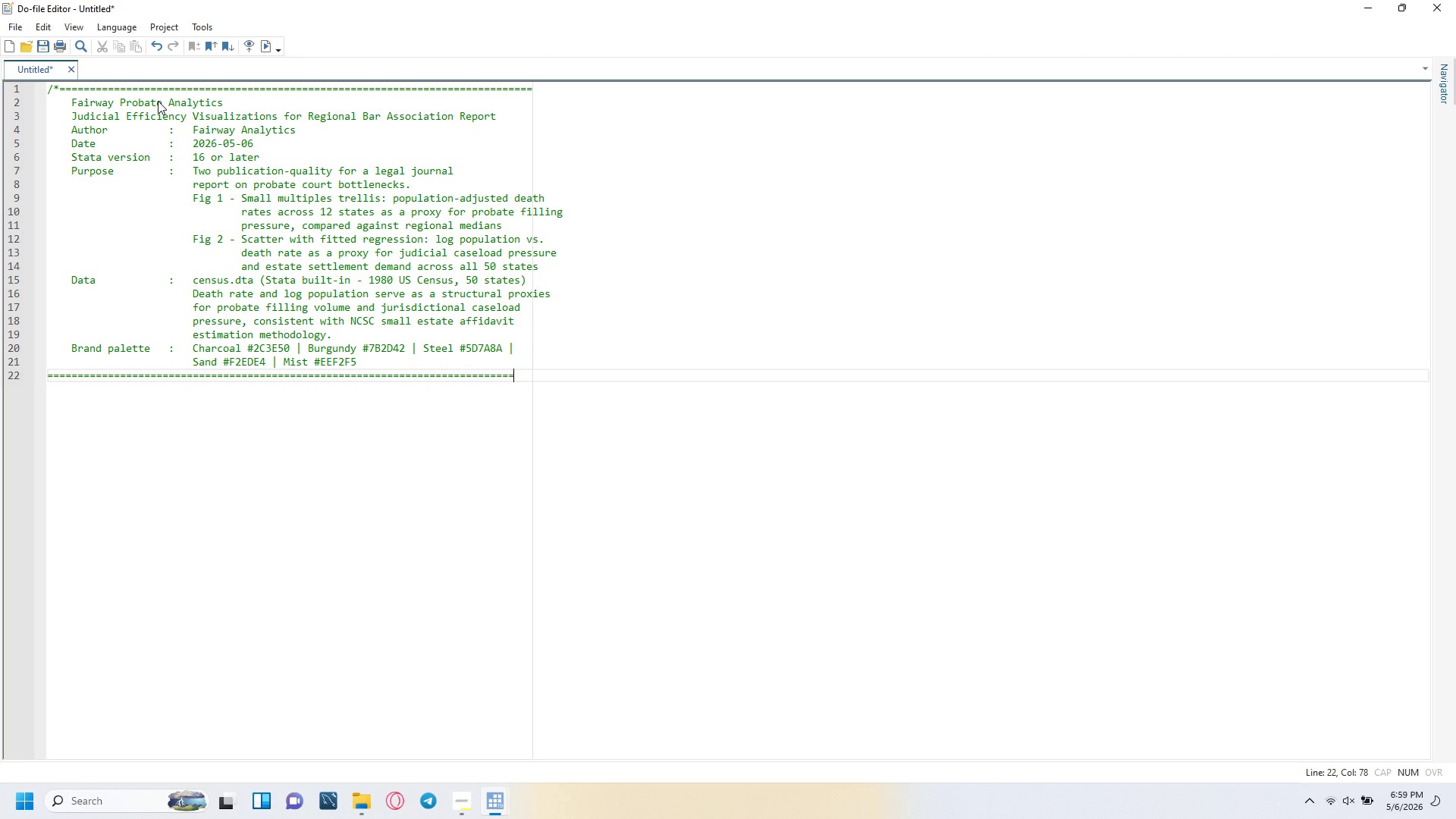 
key(Equal)
 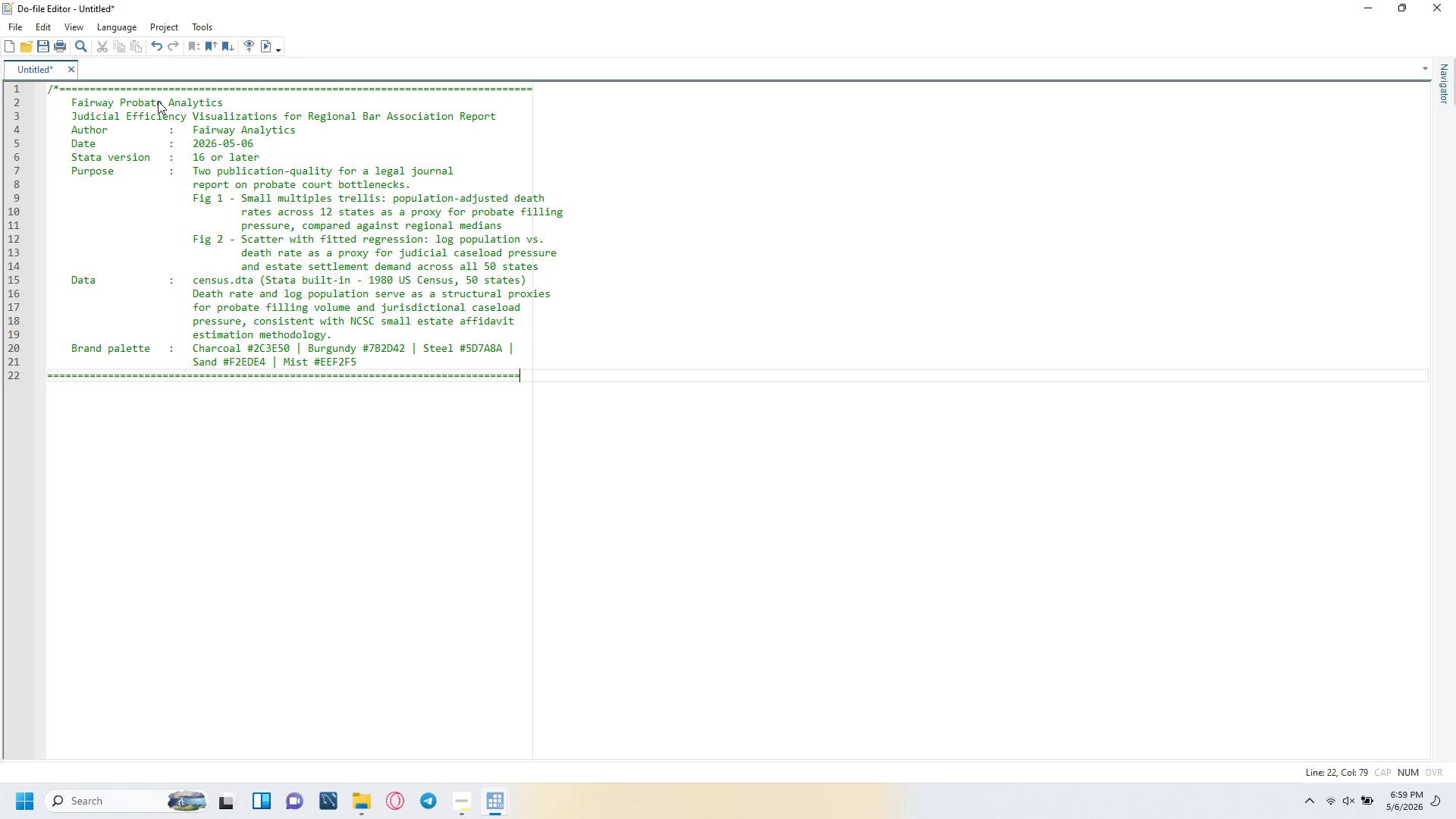 
key(Equal)
 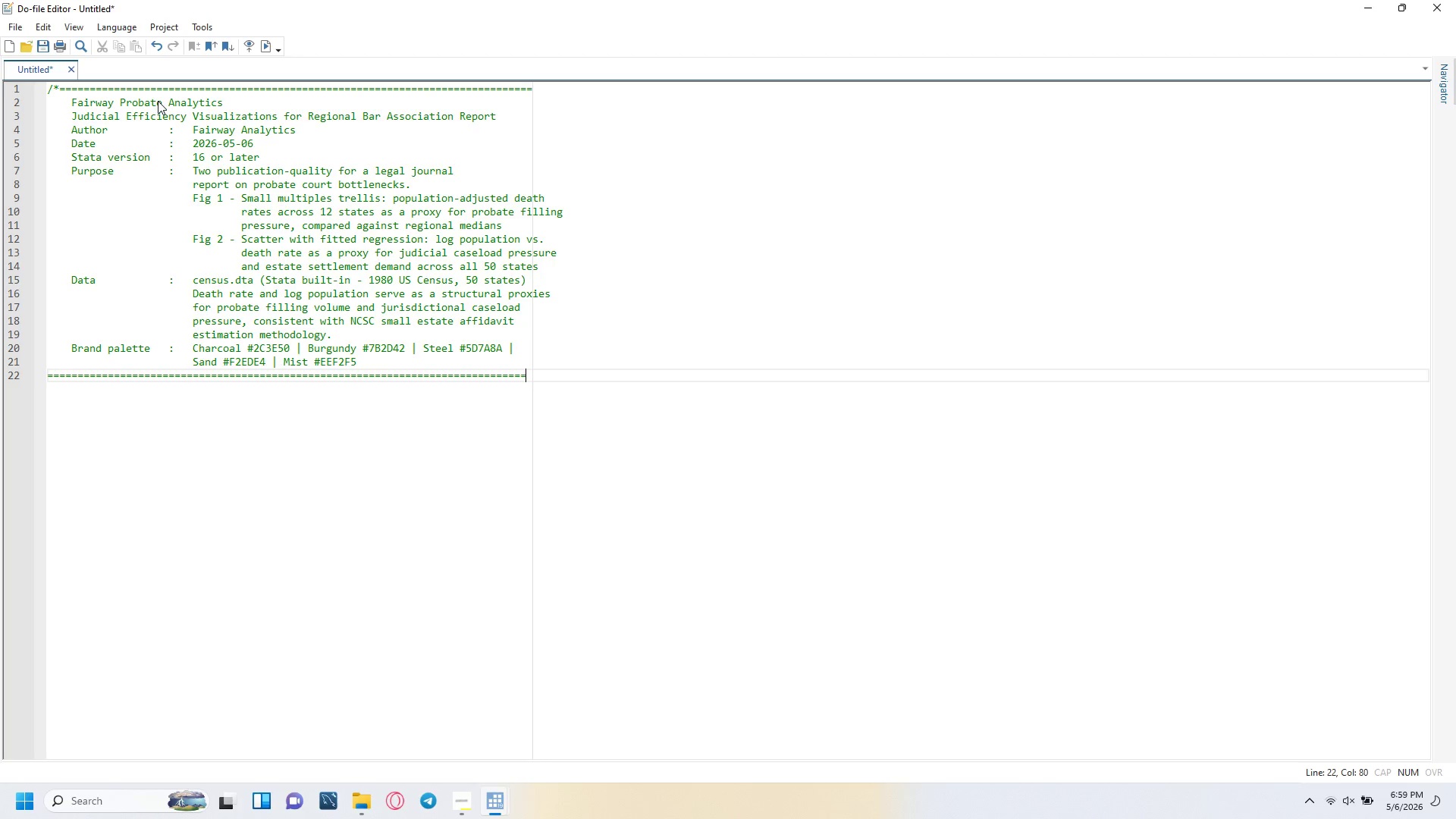 
key(Backspace)
 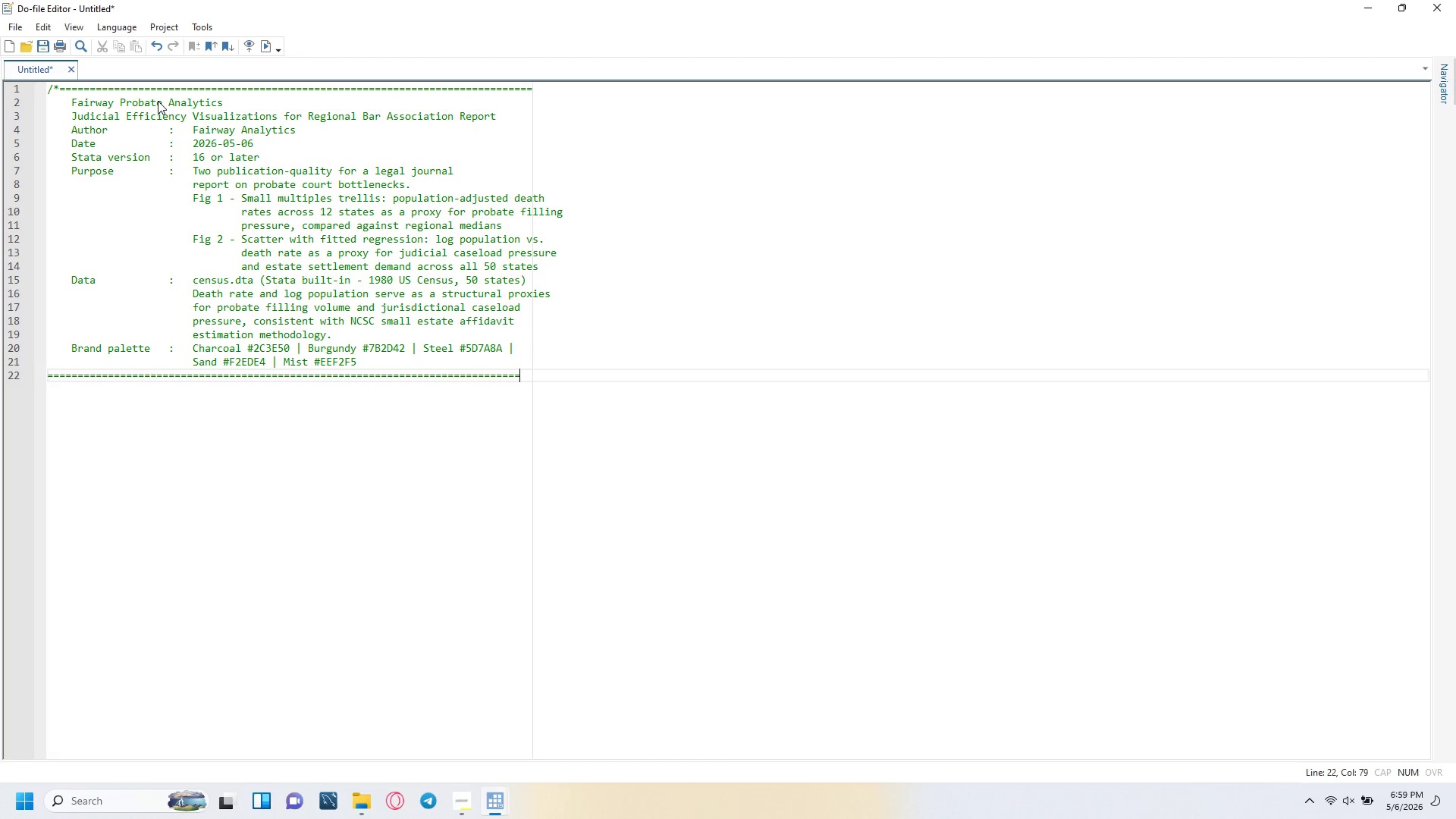 
key(Shift+8)
 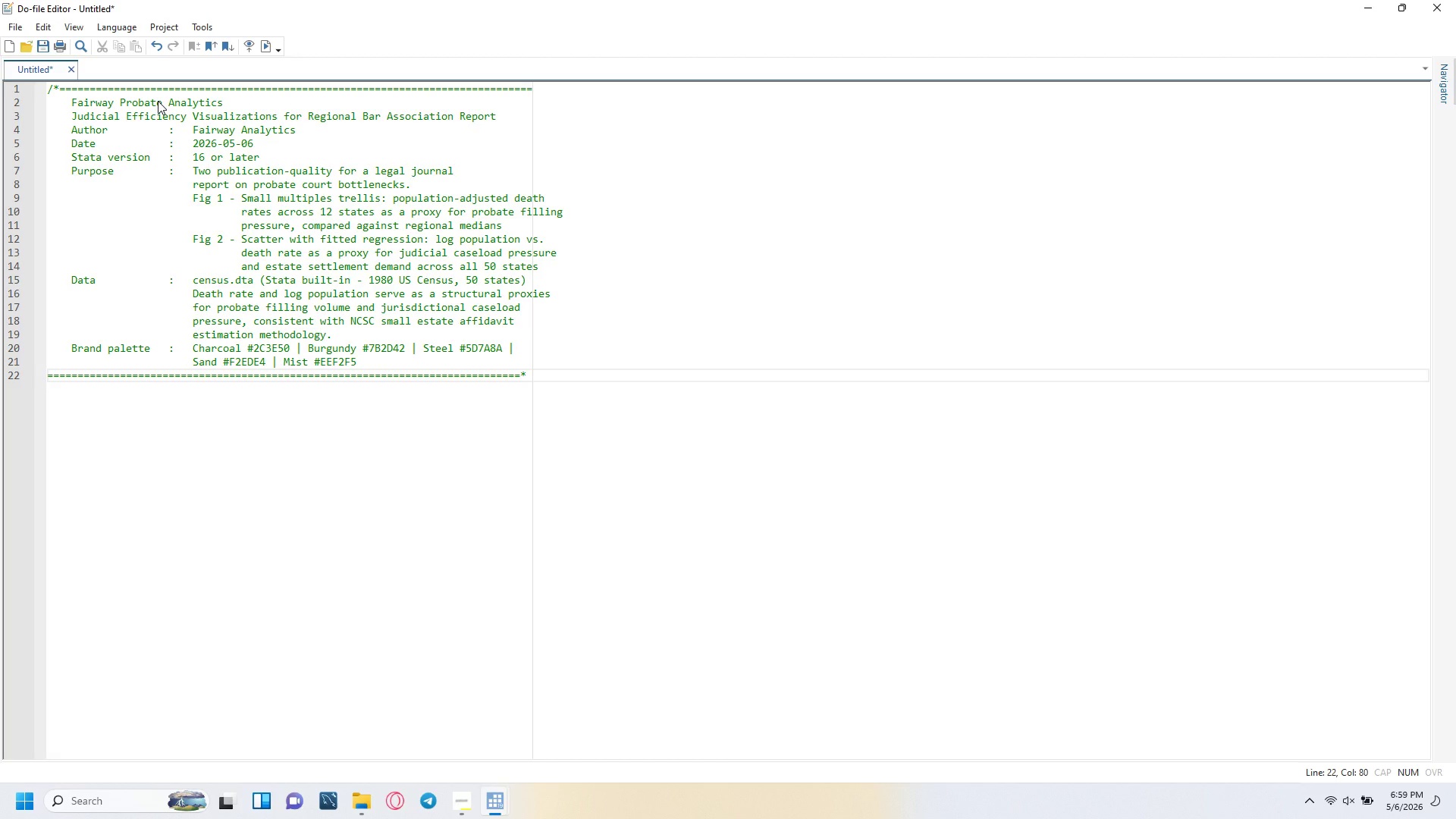 
key(Slash)
 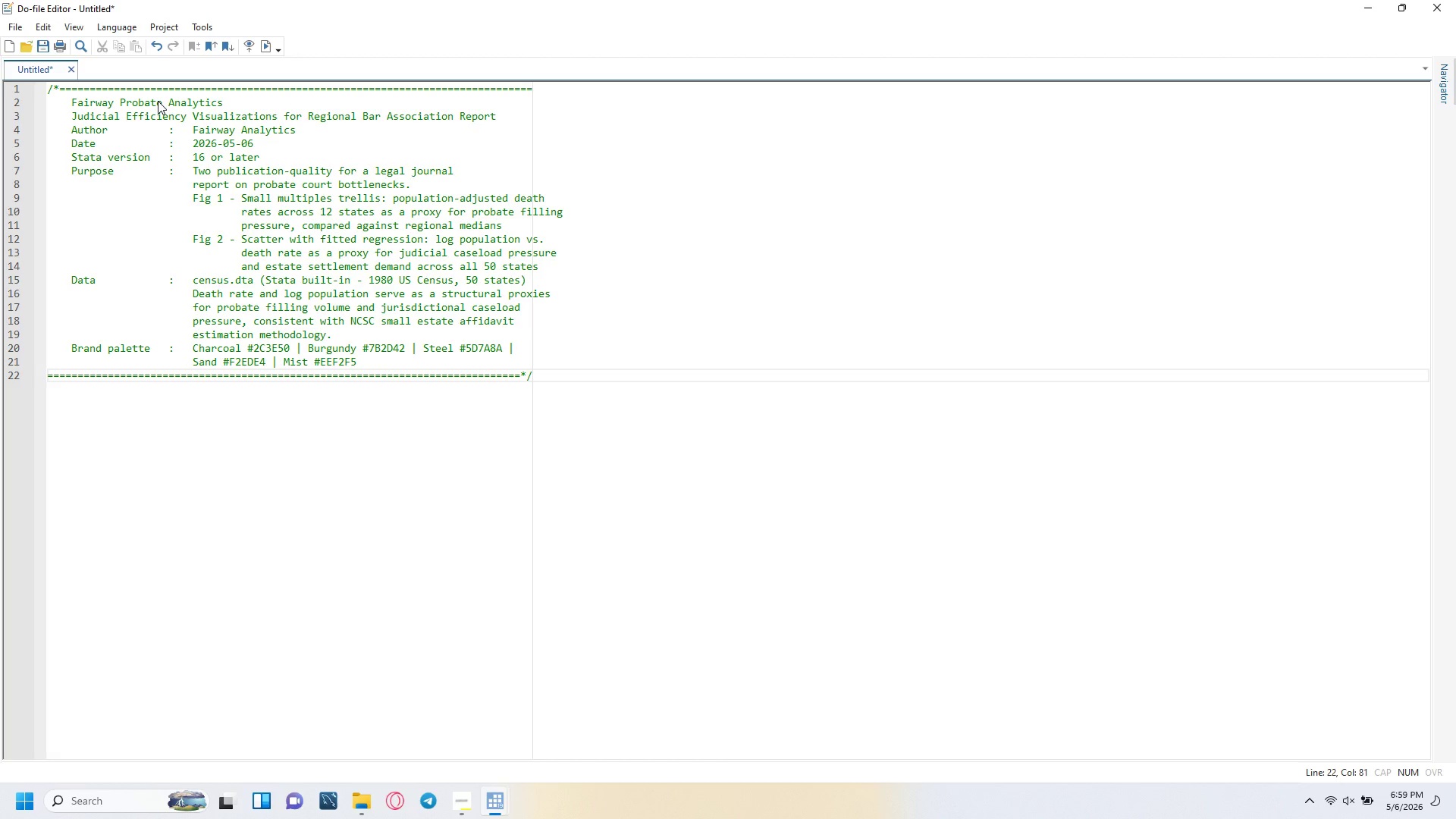 
key(Enter)
 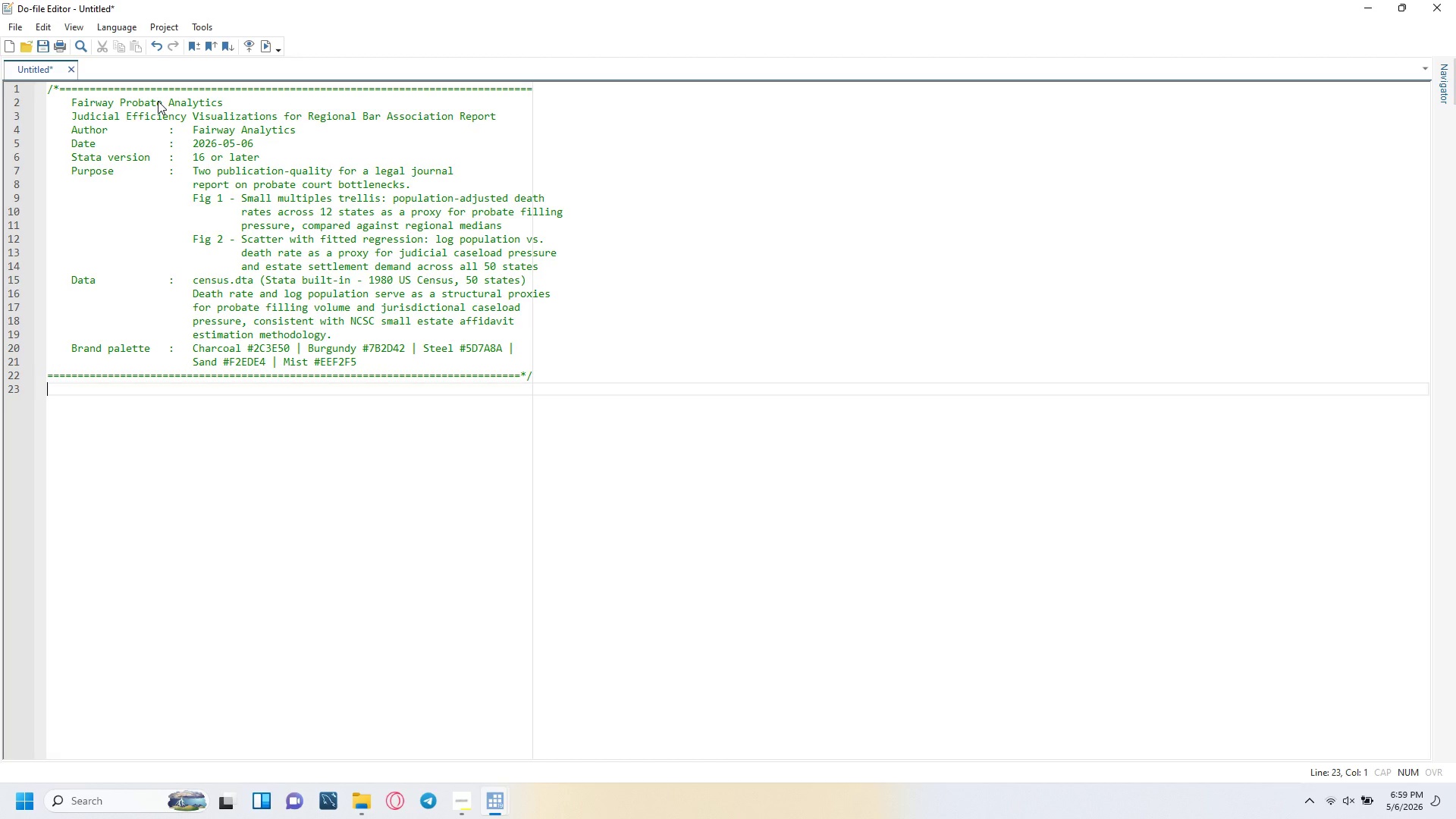 
key(Enter)
 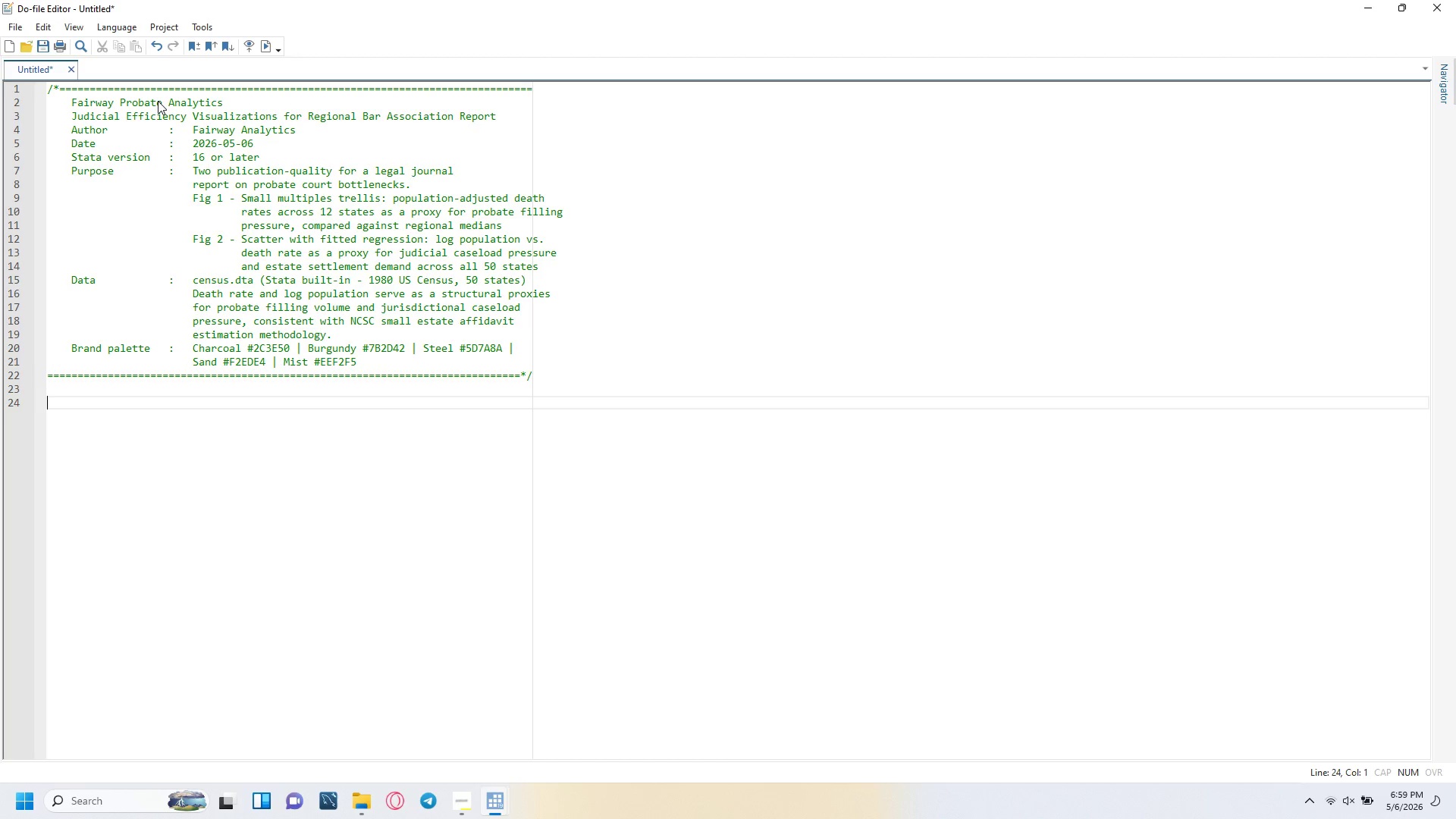 
type(version 16)
 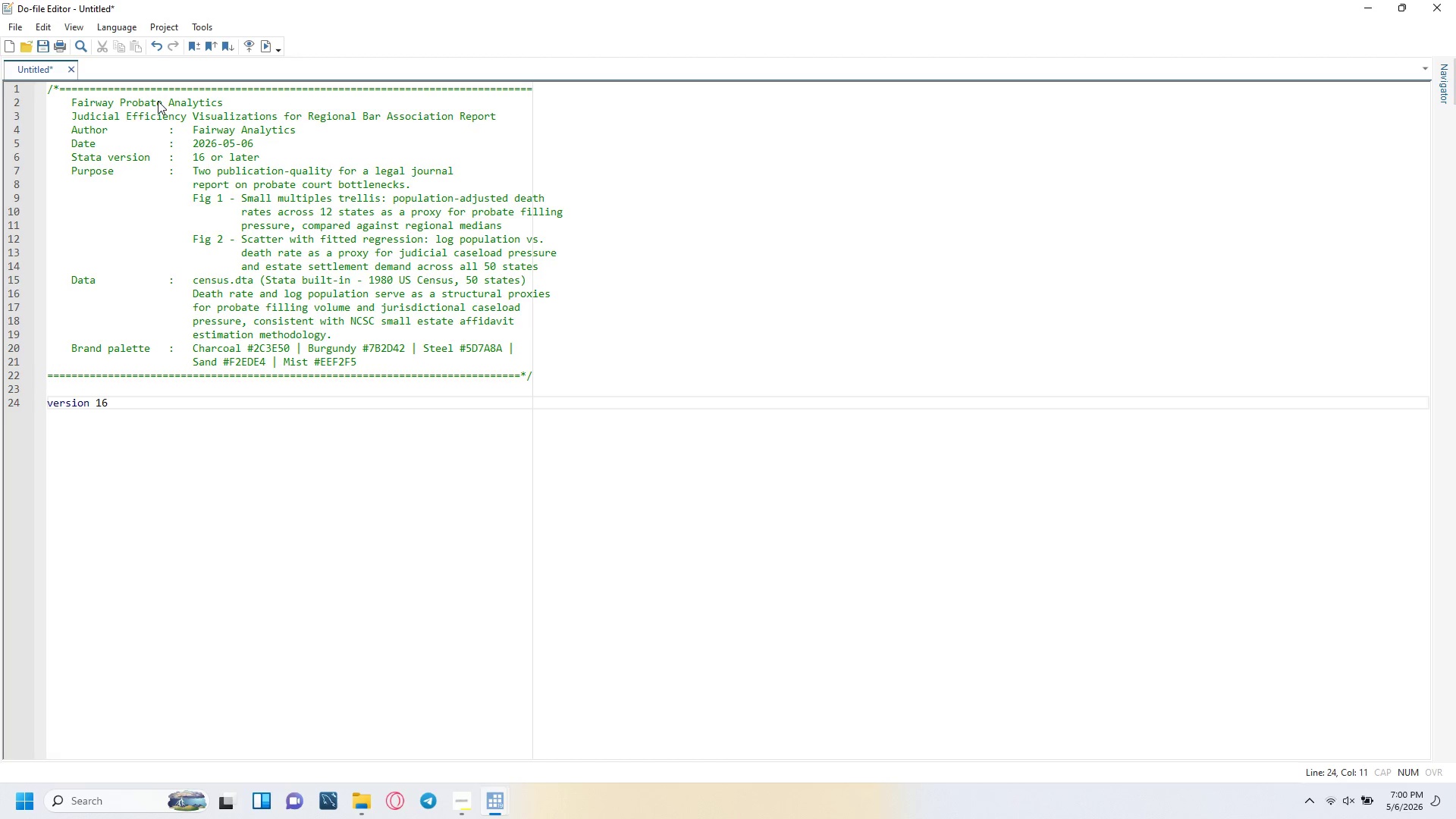 
key(Enter)
 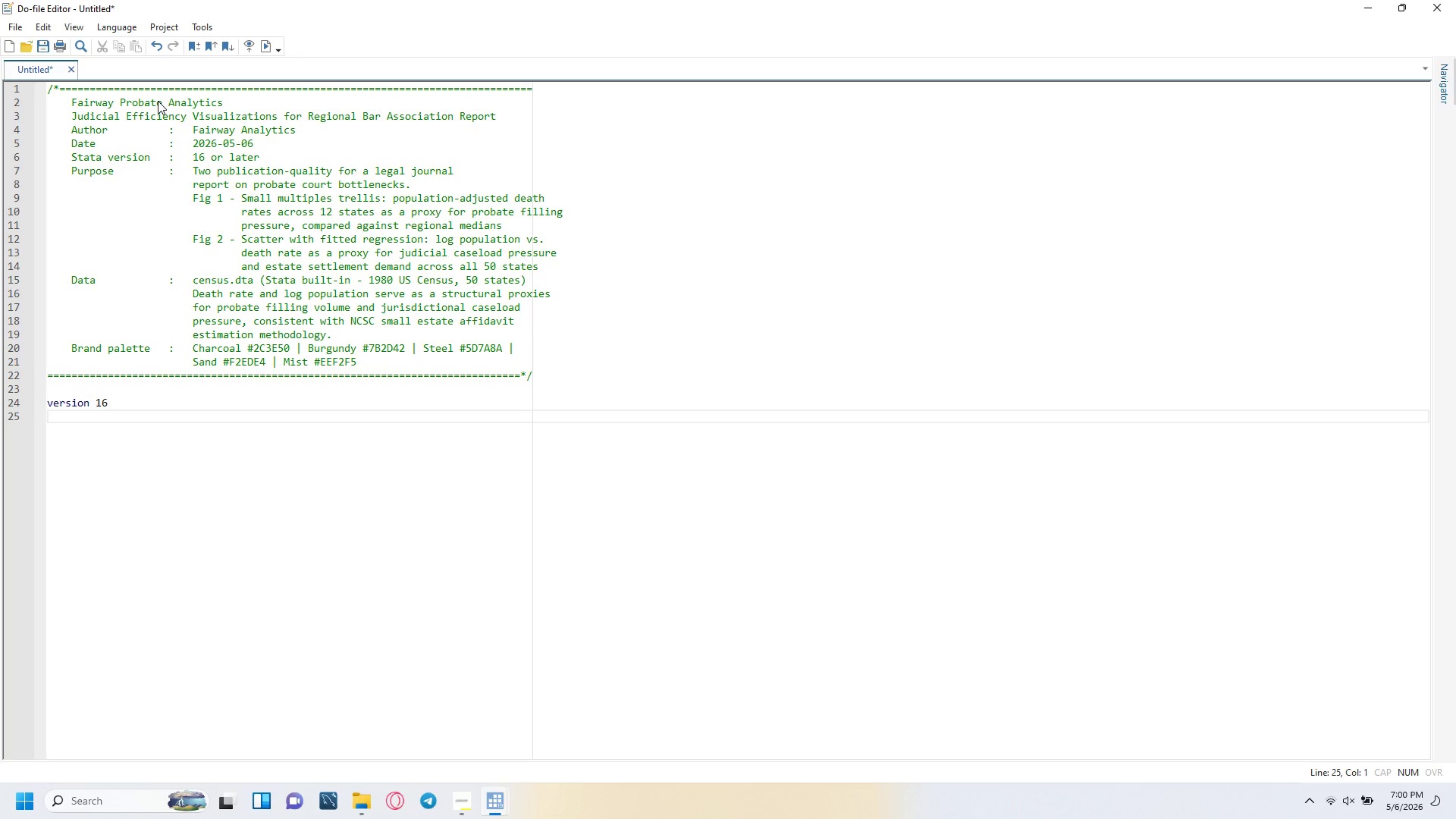 
type(clear all)
 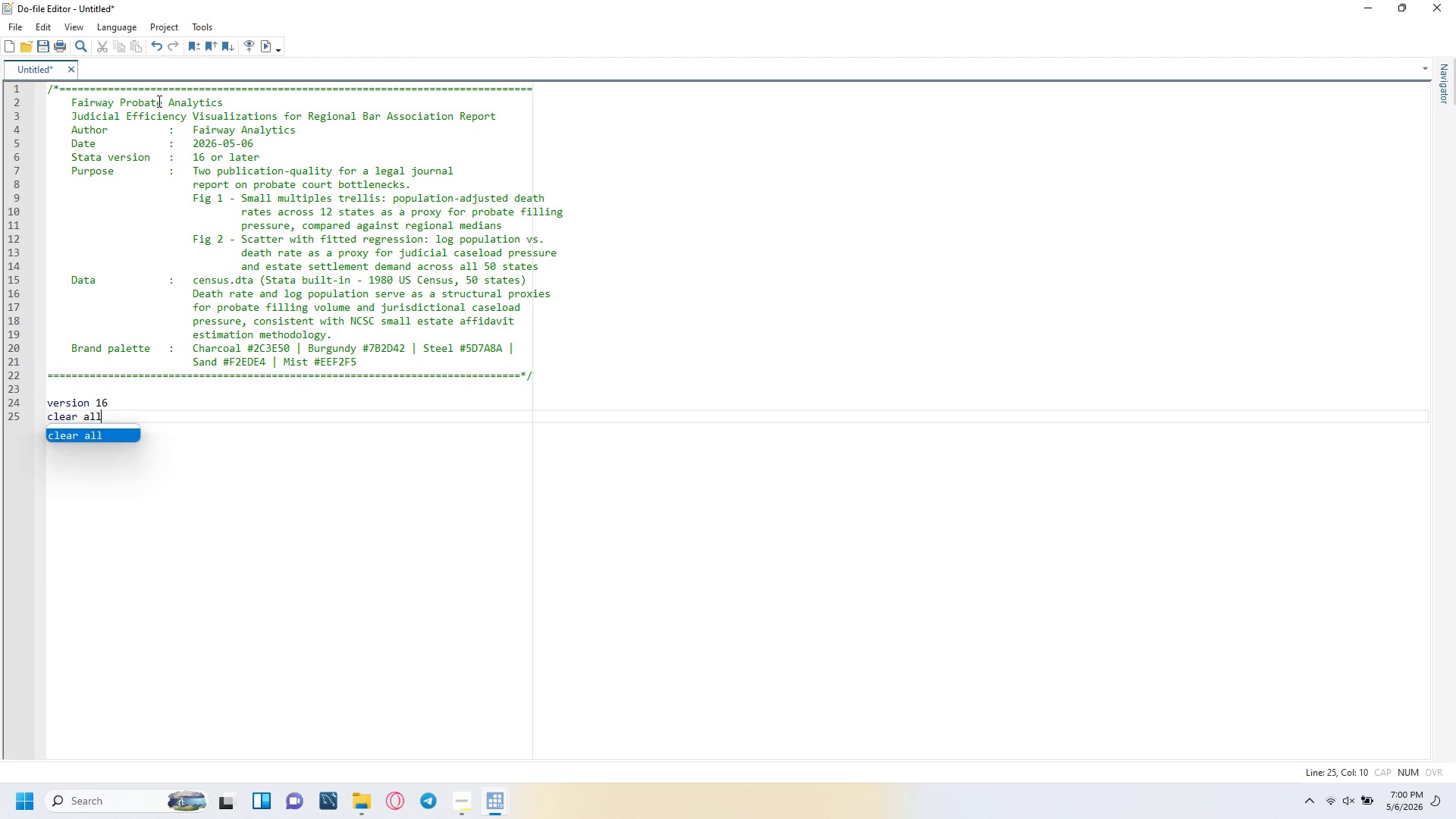 
key(Enter)
 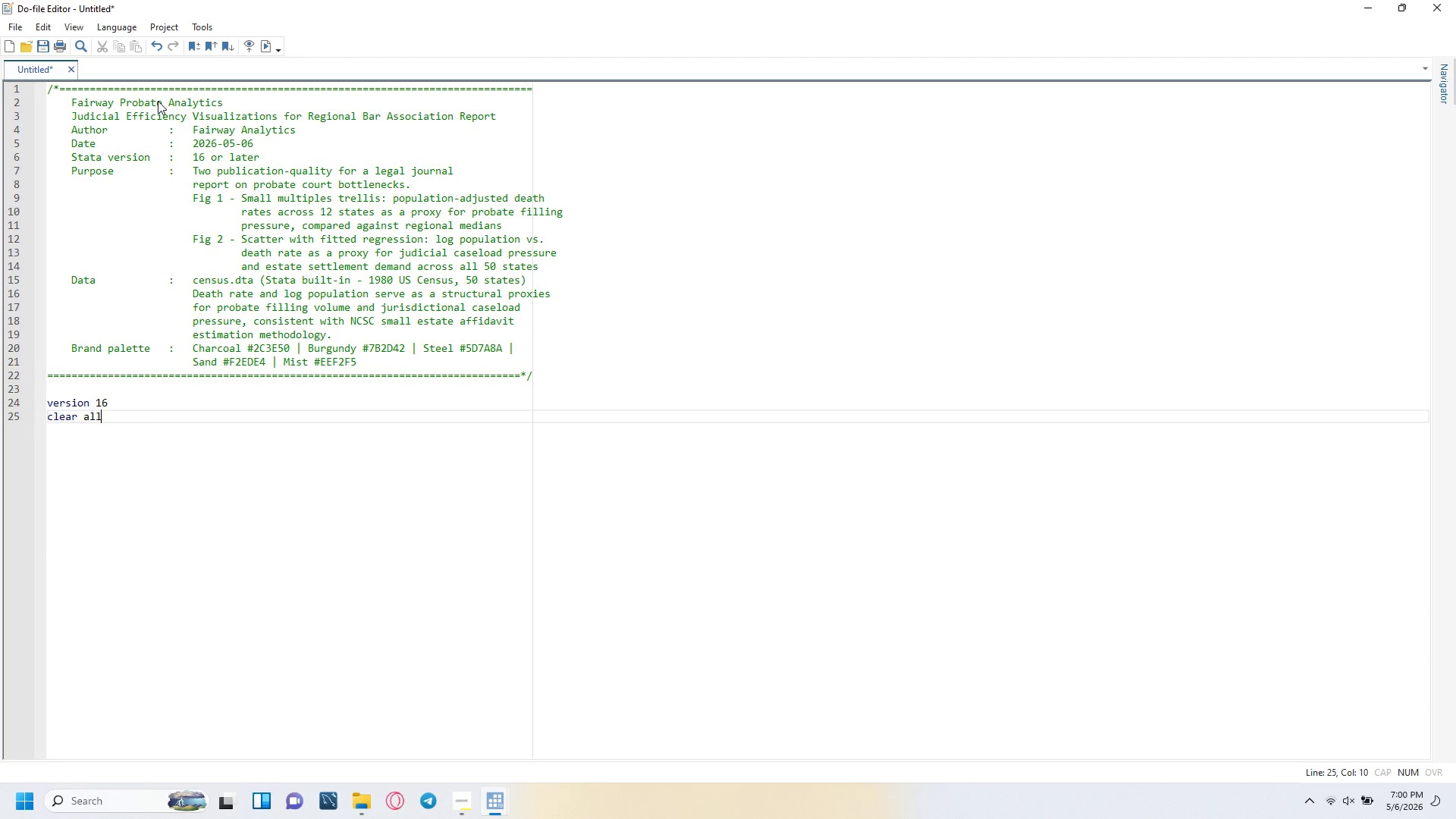 
key(Enter)
 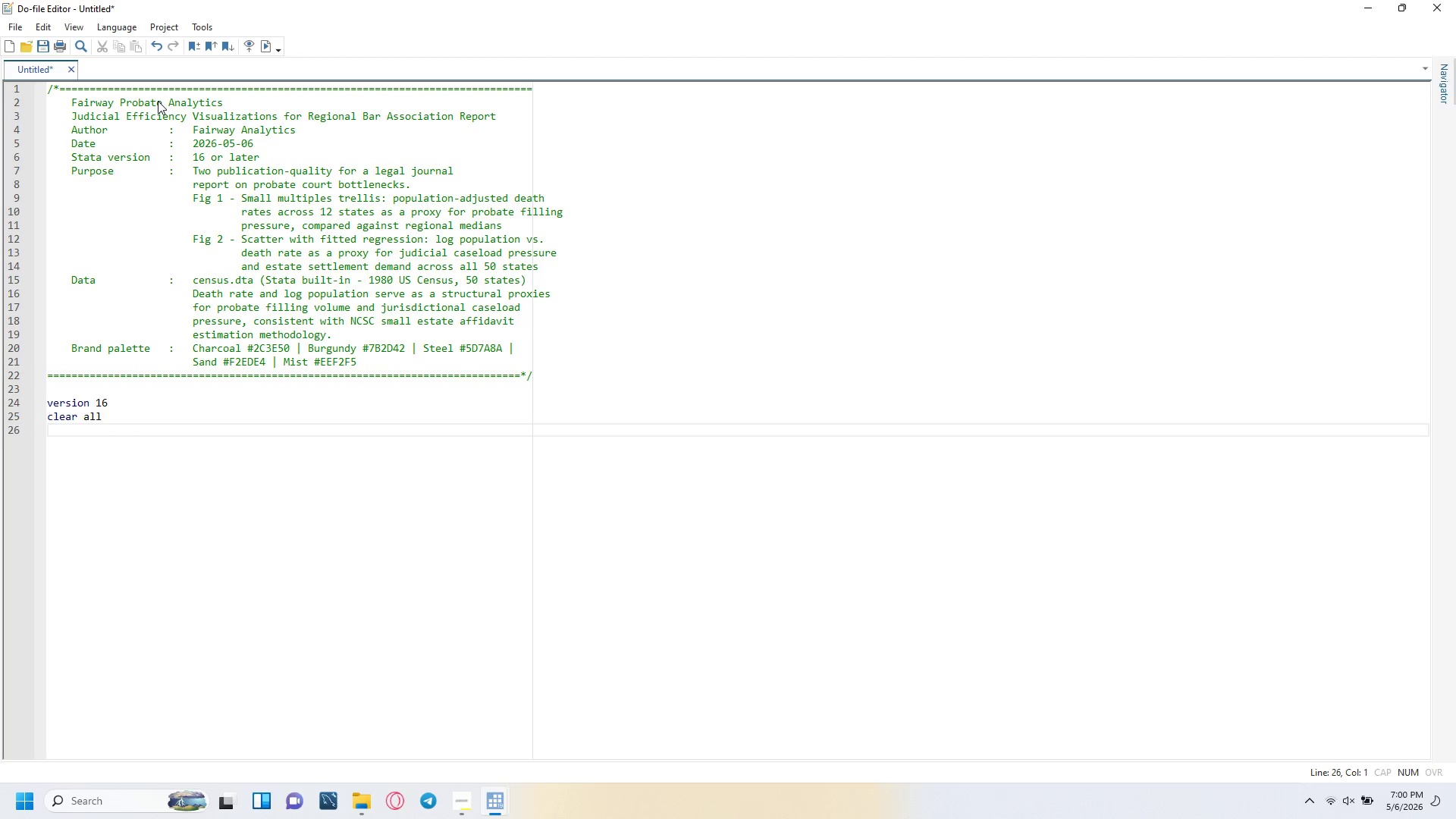 
type(set more off)
 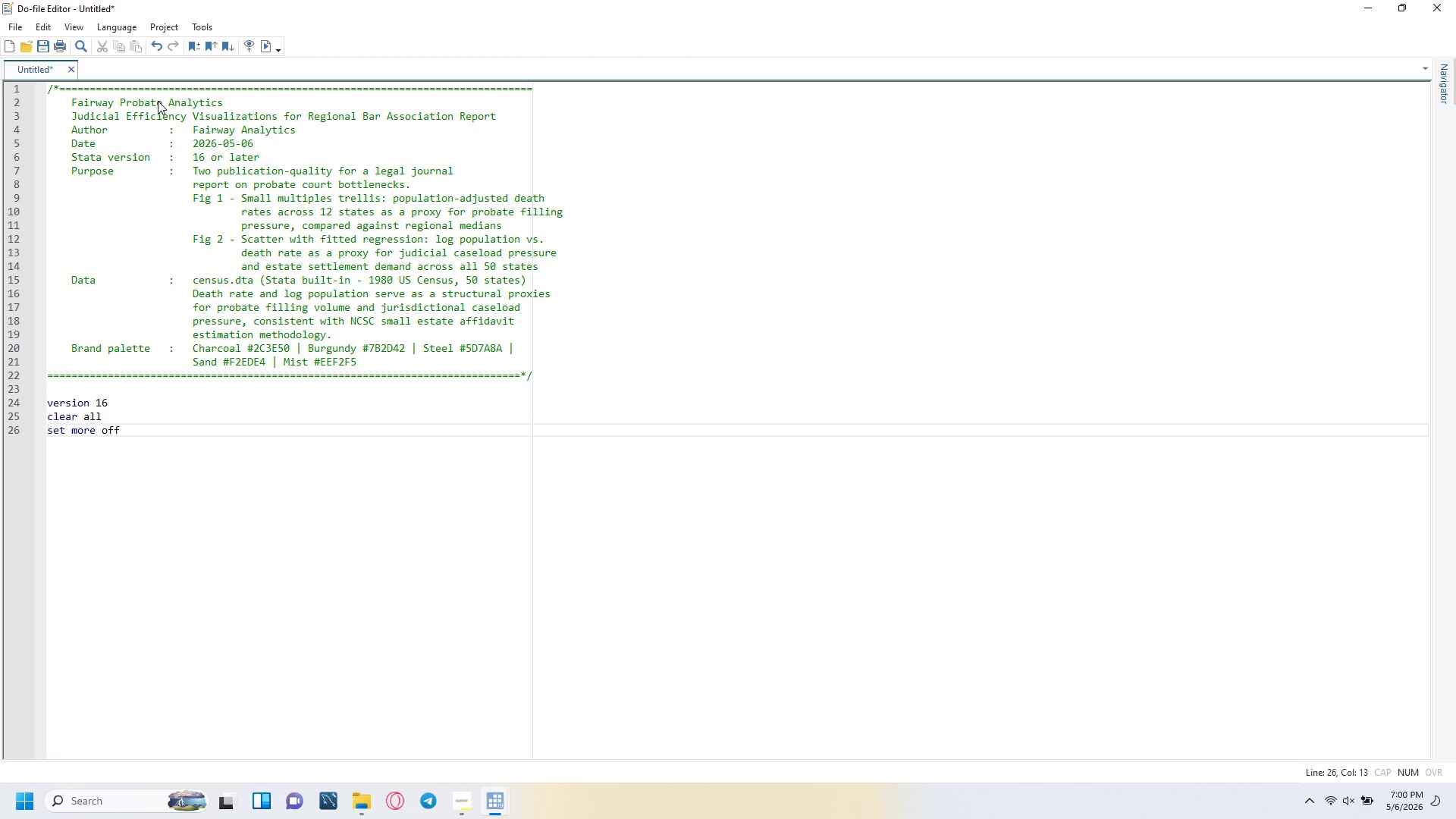 
key(Enter)
 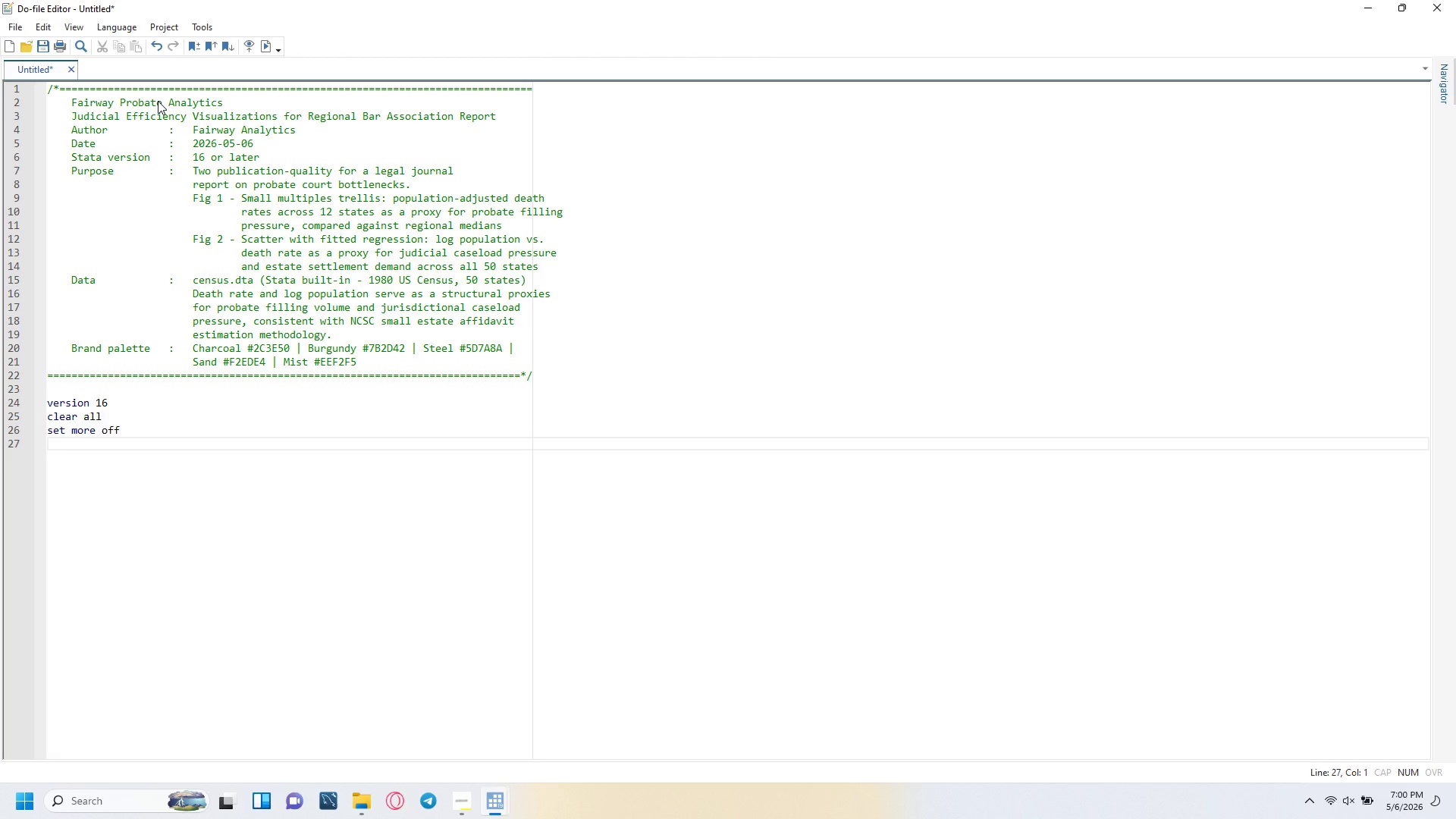 
type(capture log close)
 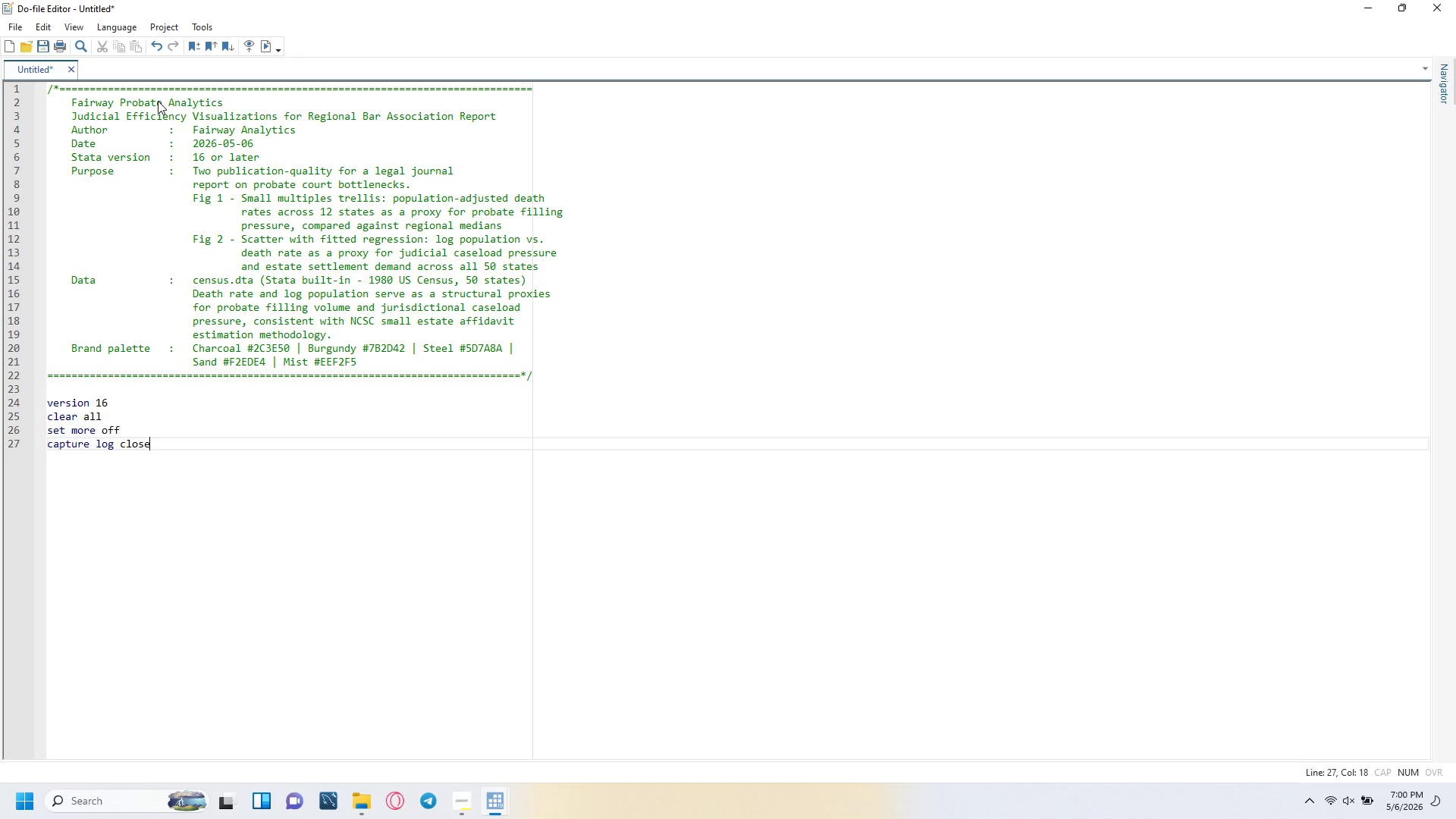 
key(Enter)
 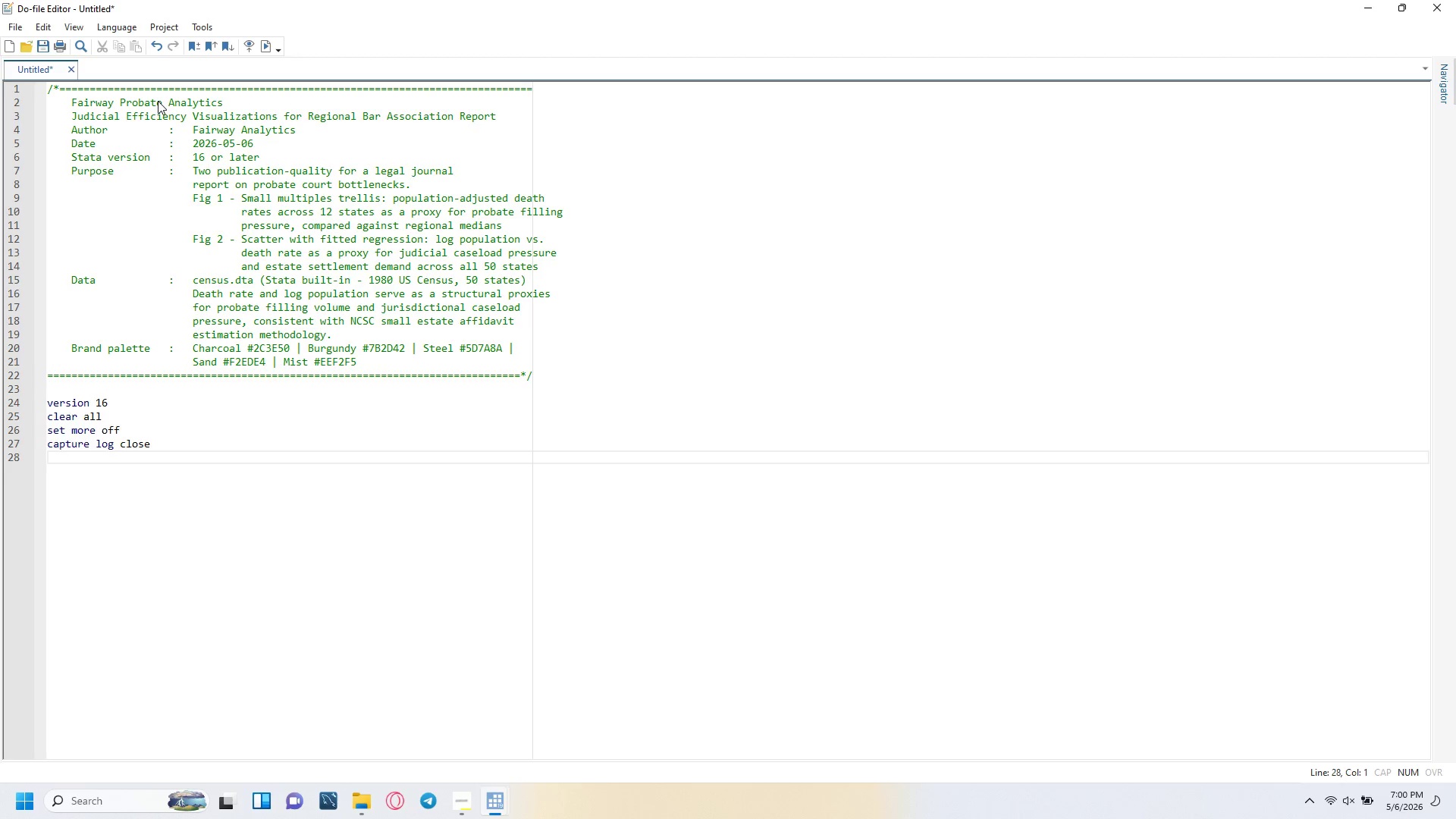 
type(log using "fairway_analysis.log)
 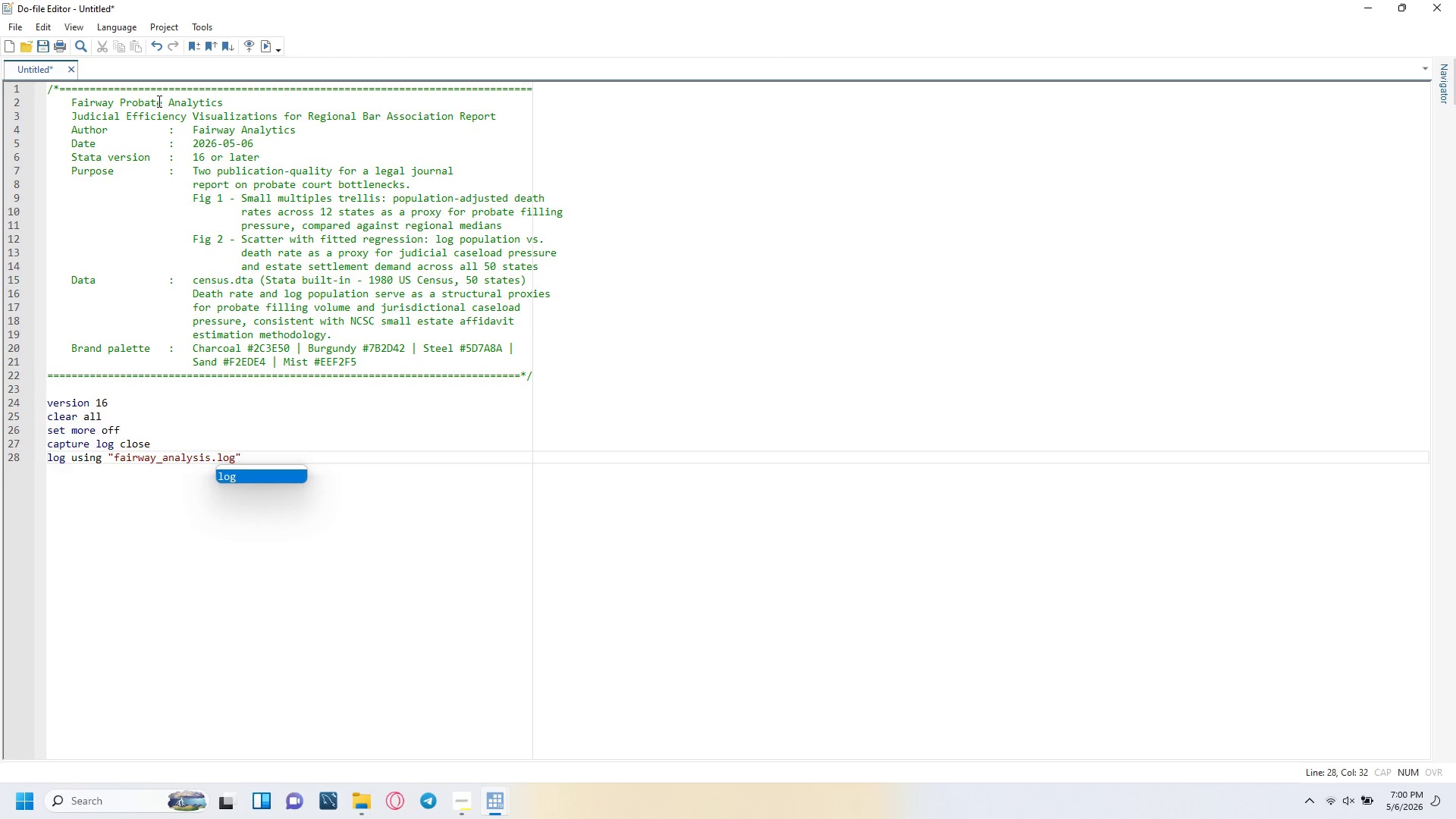 
key(ArrowRight)
 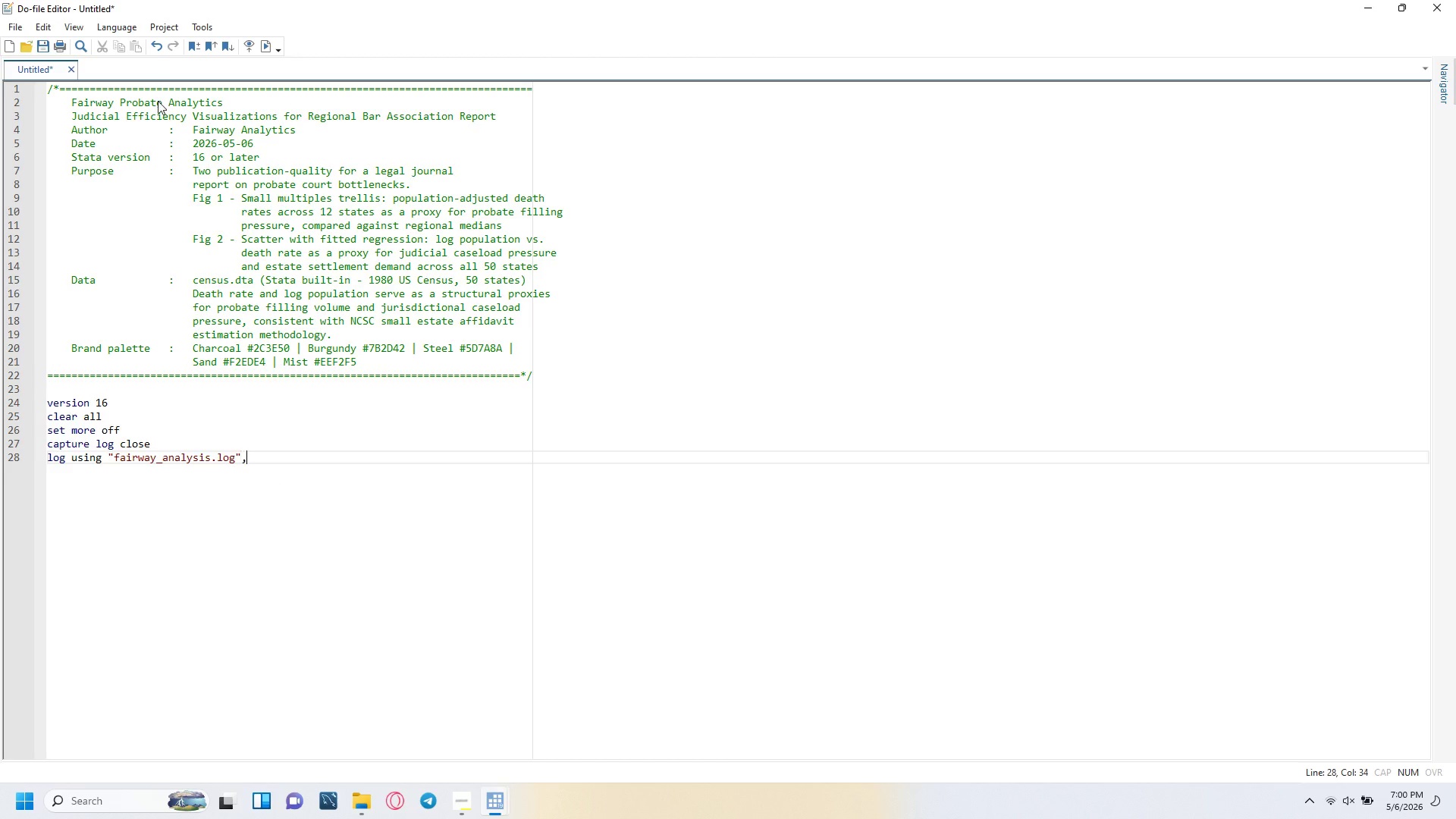 
type(, replace text)
 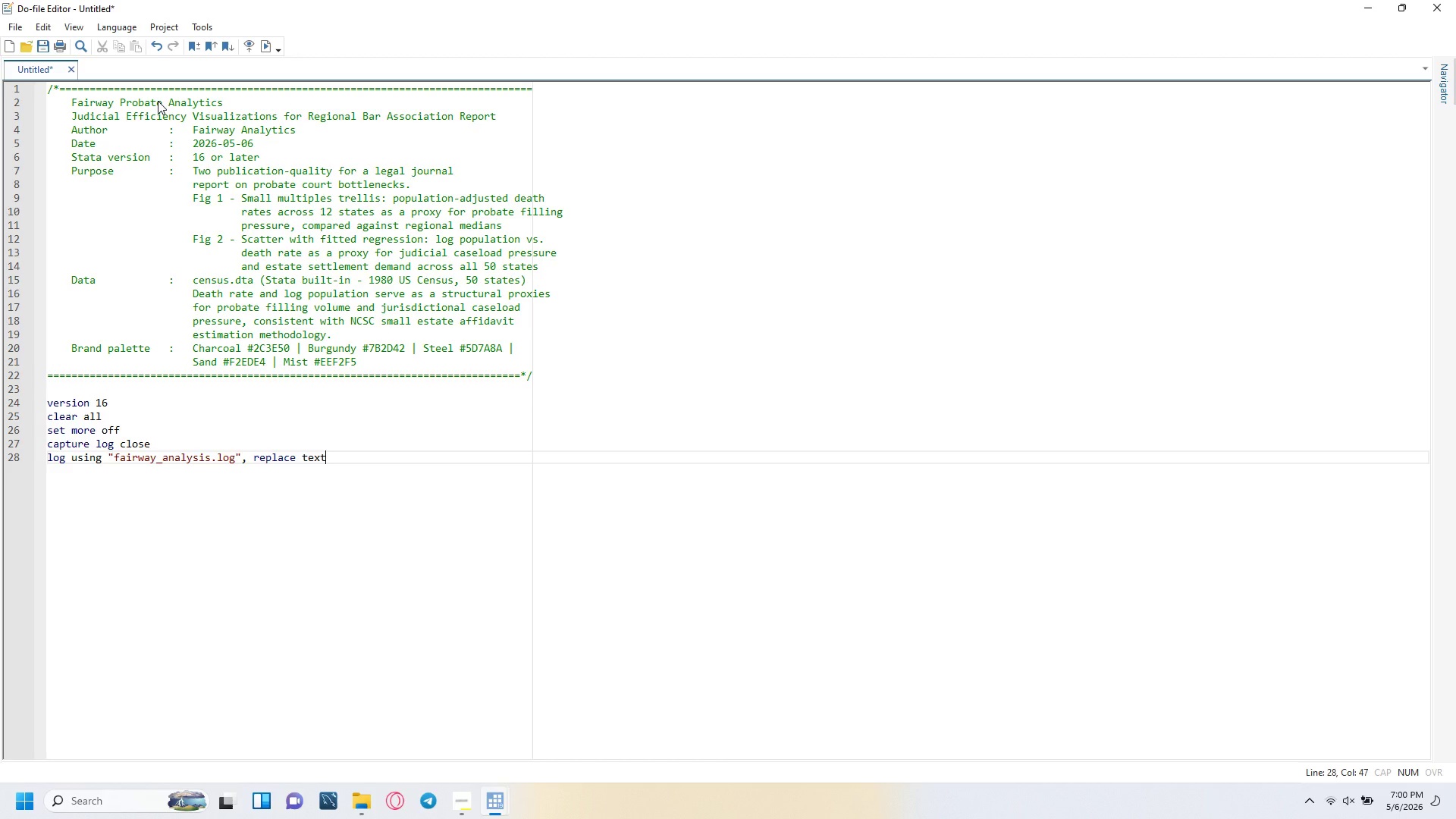 
key(Enter)
 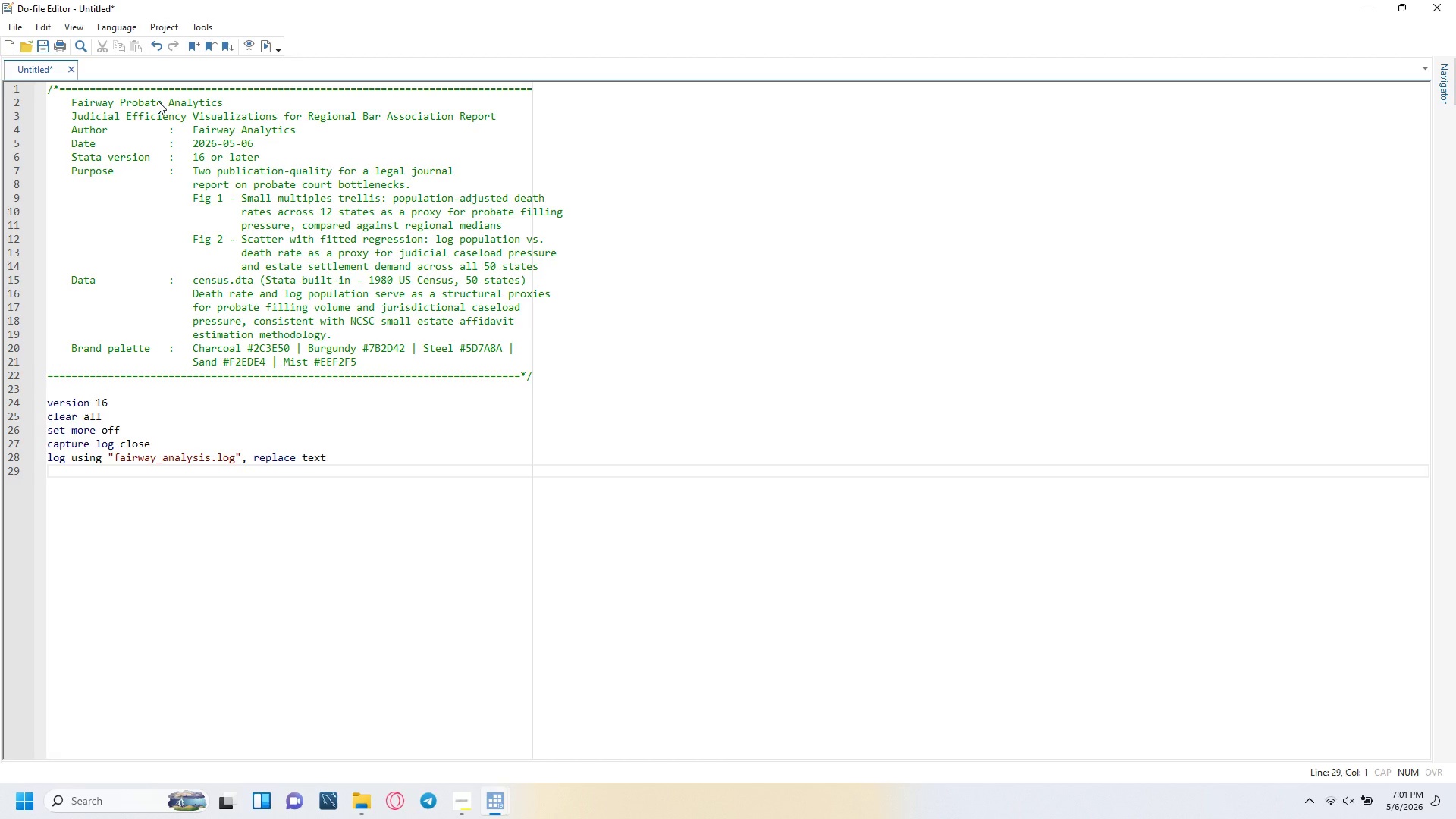 
key(Enter)
 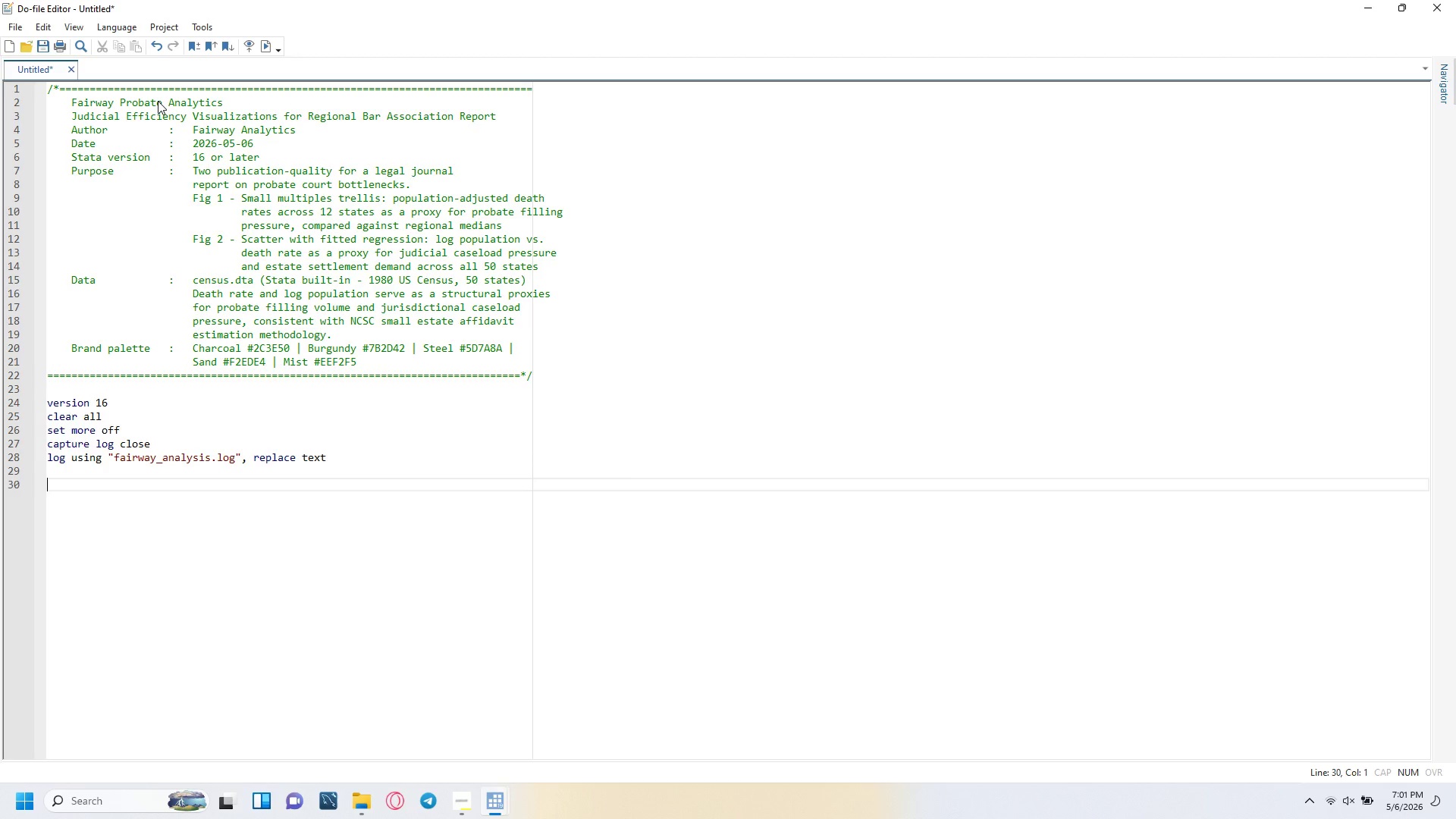 
type(*---- 0. DEPendencies ----------------------------------------------------------)
 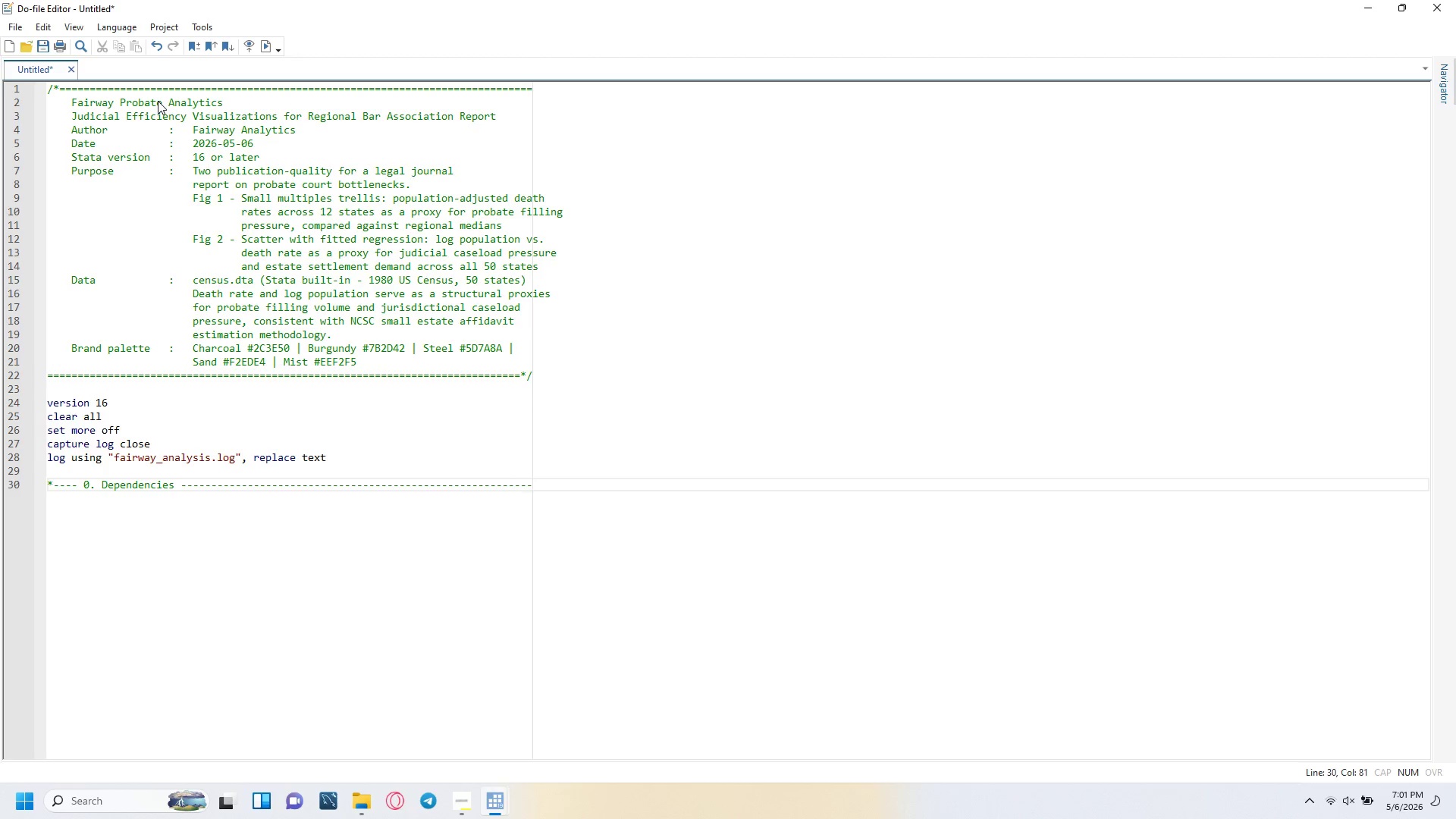 
key(Enter)
 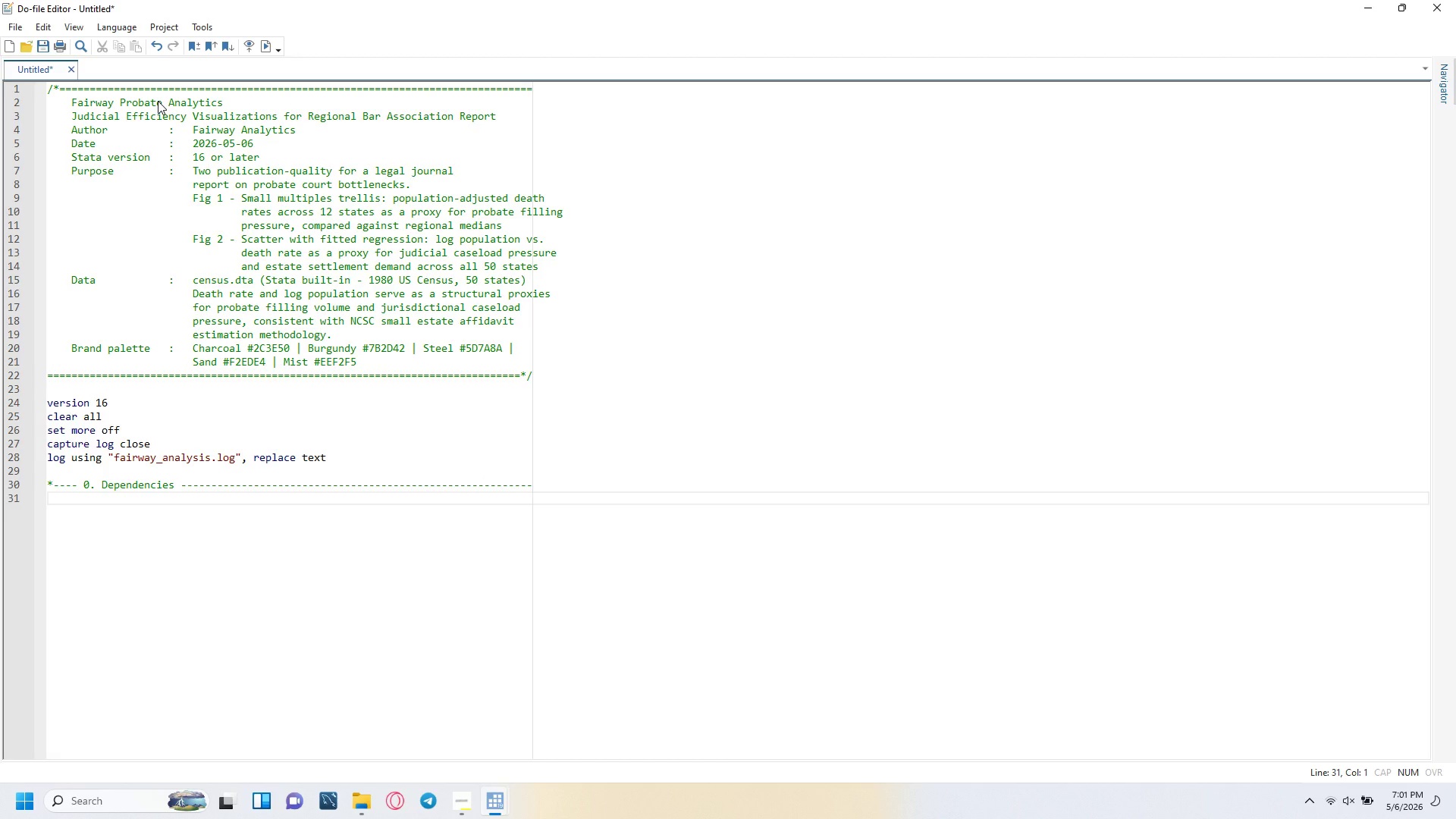 
type(foreach pkg in grstyle palettes colrspace {)
 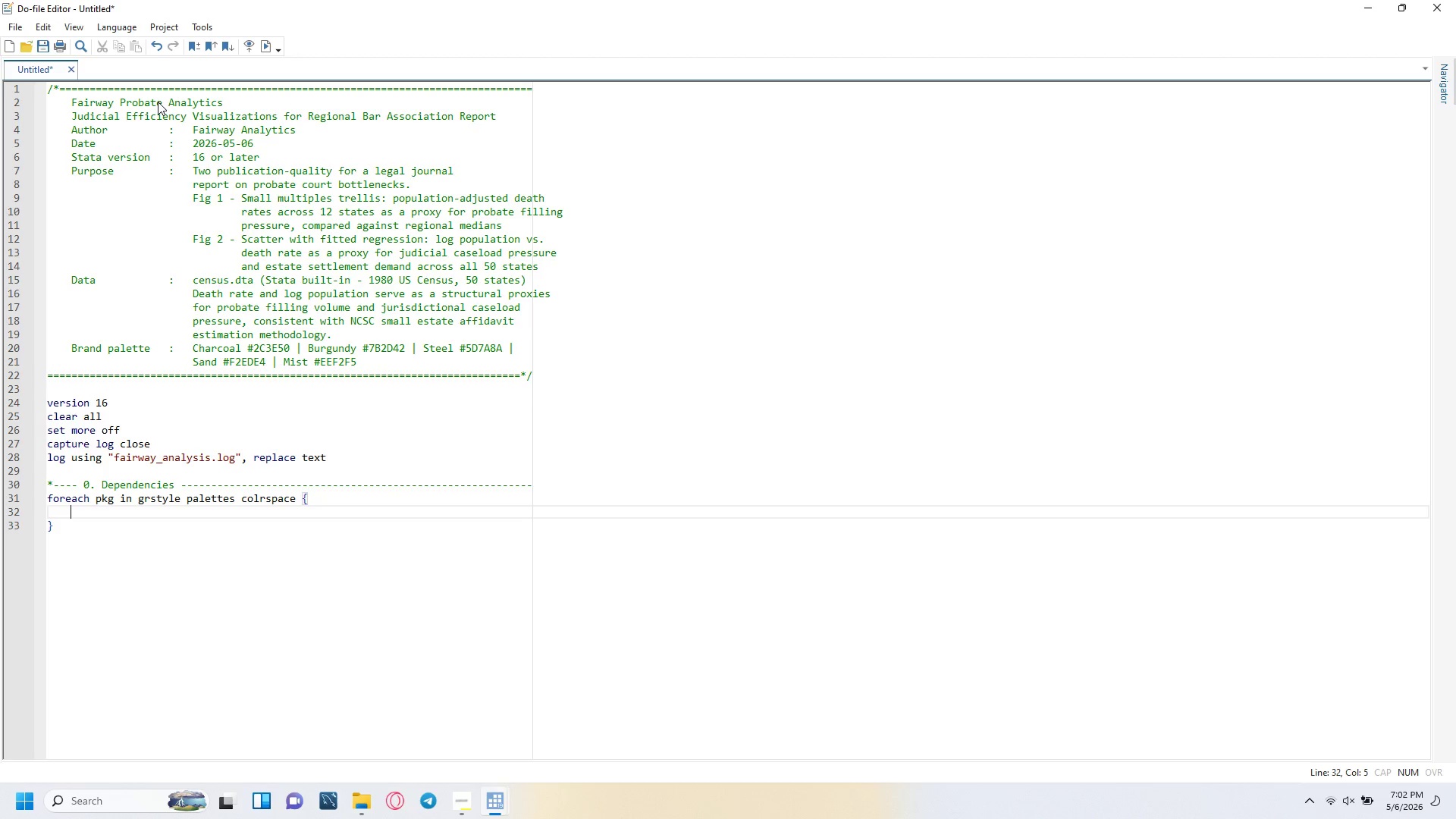 
 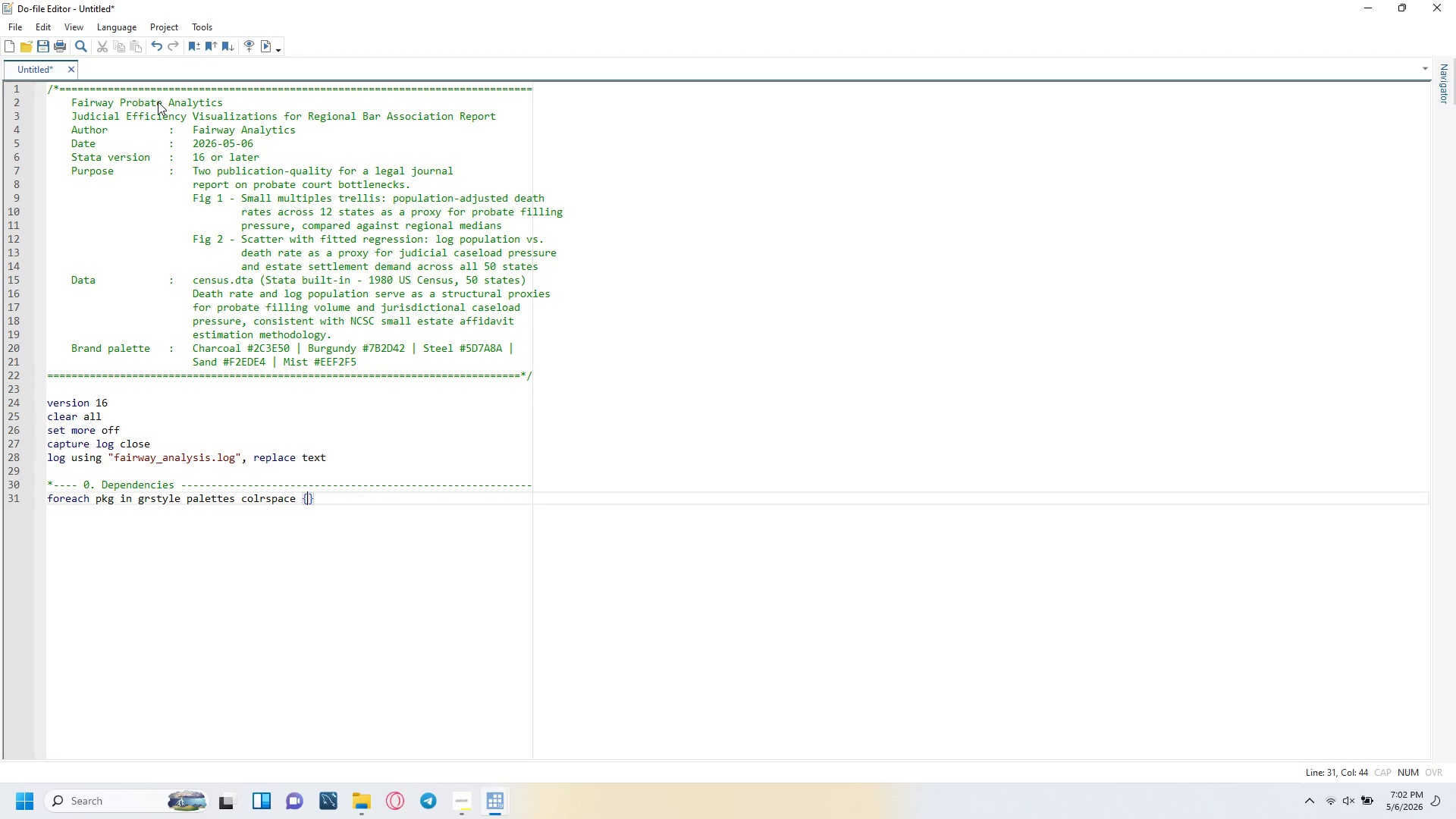 
key(Enter)
 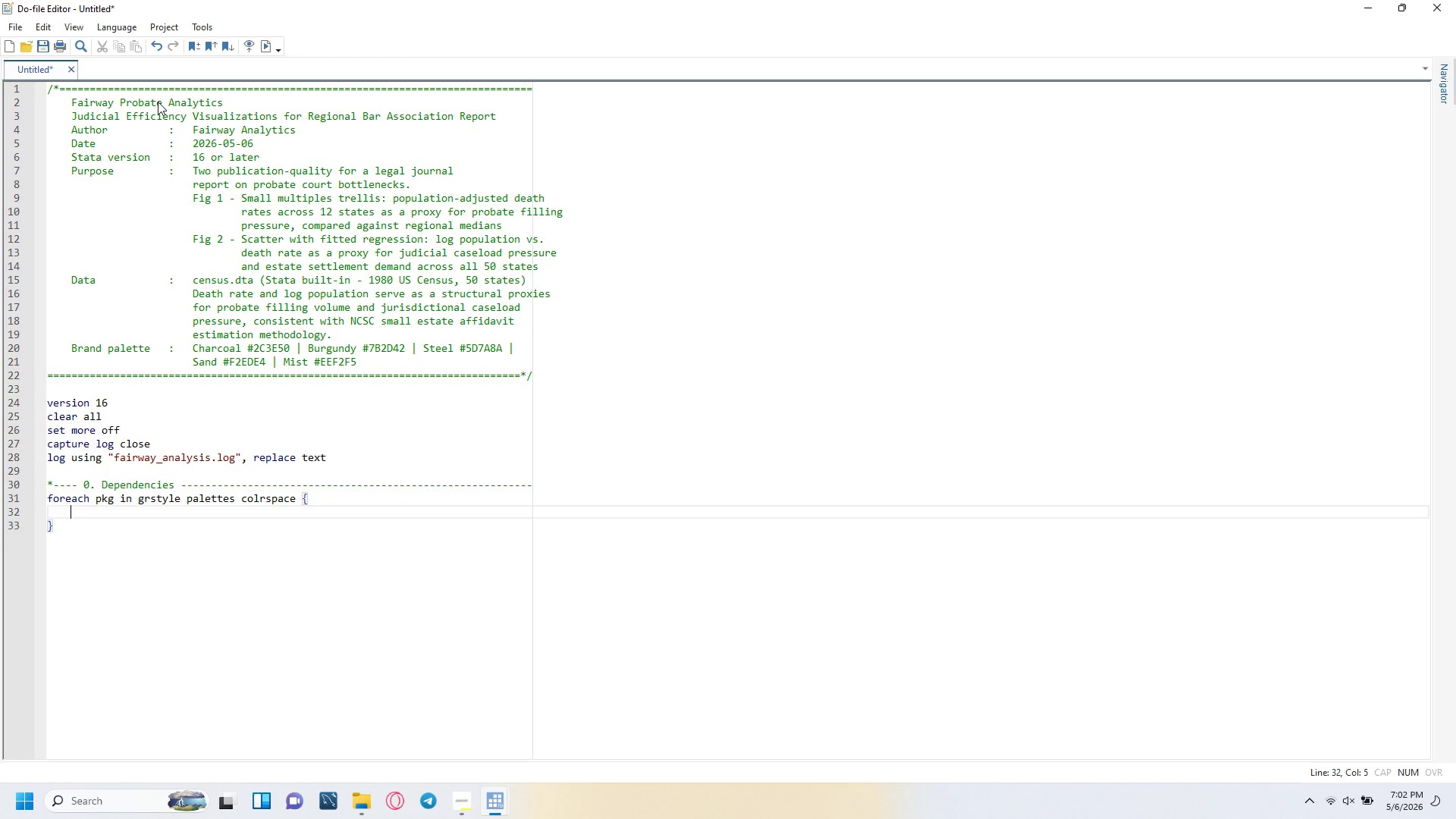 
type(capture which `pkg)
 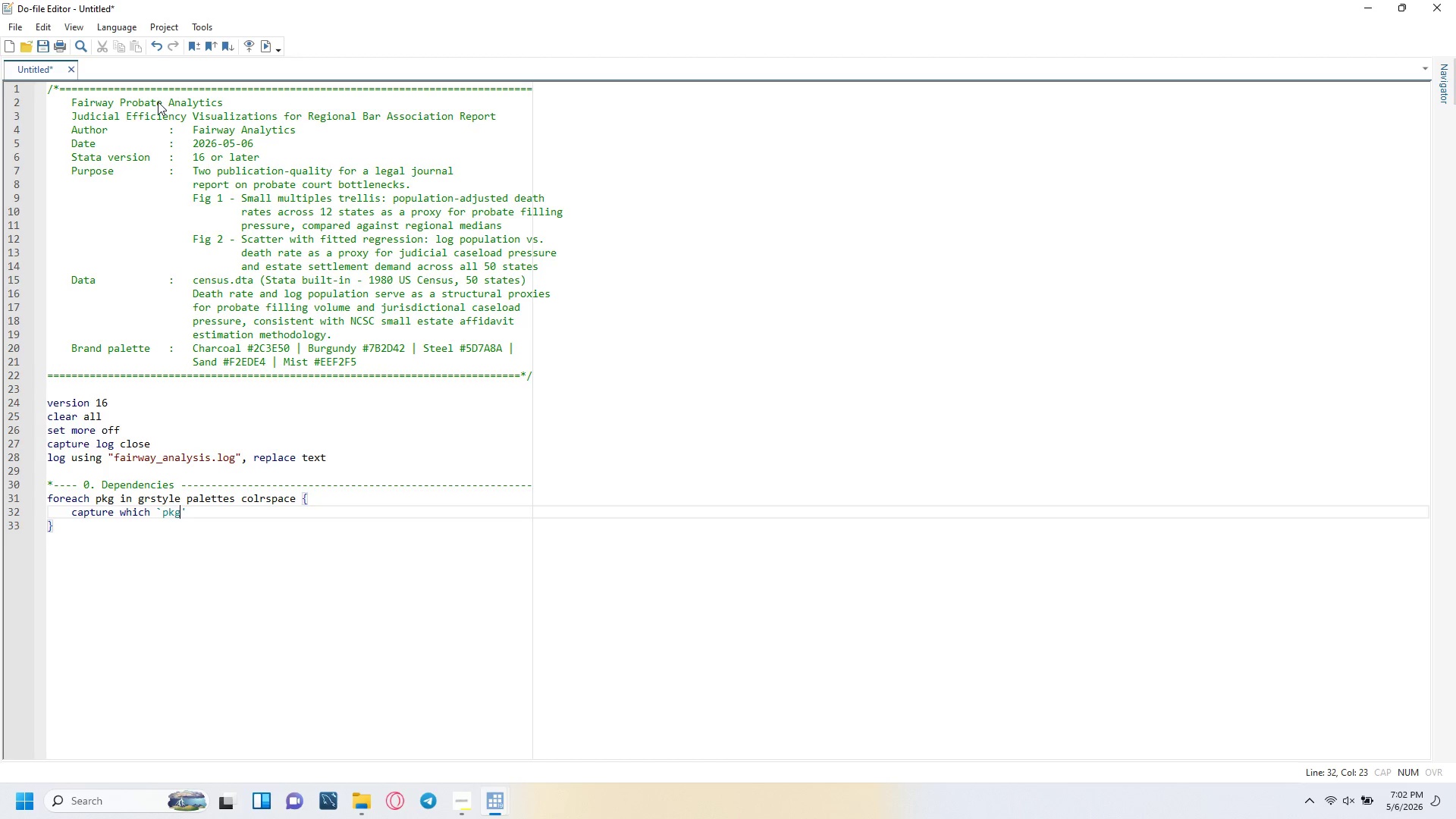 
key(ArrowRight)
 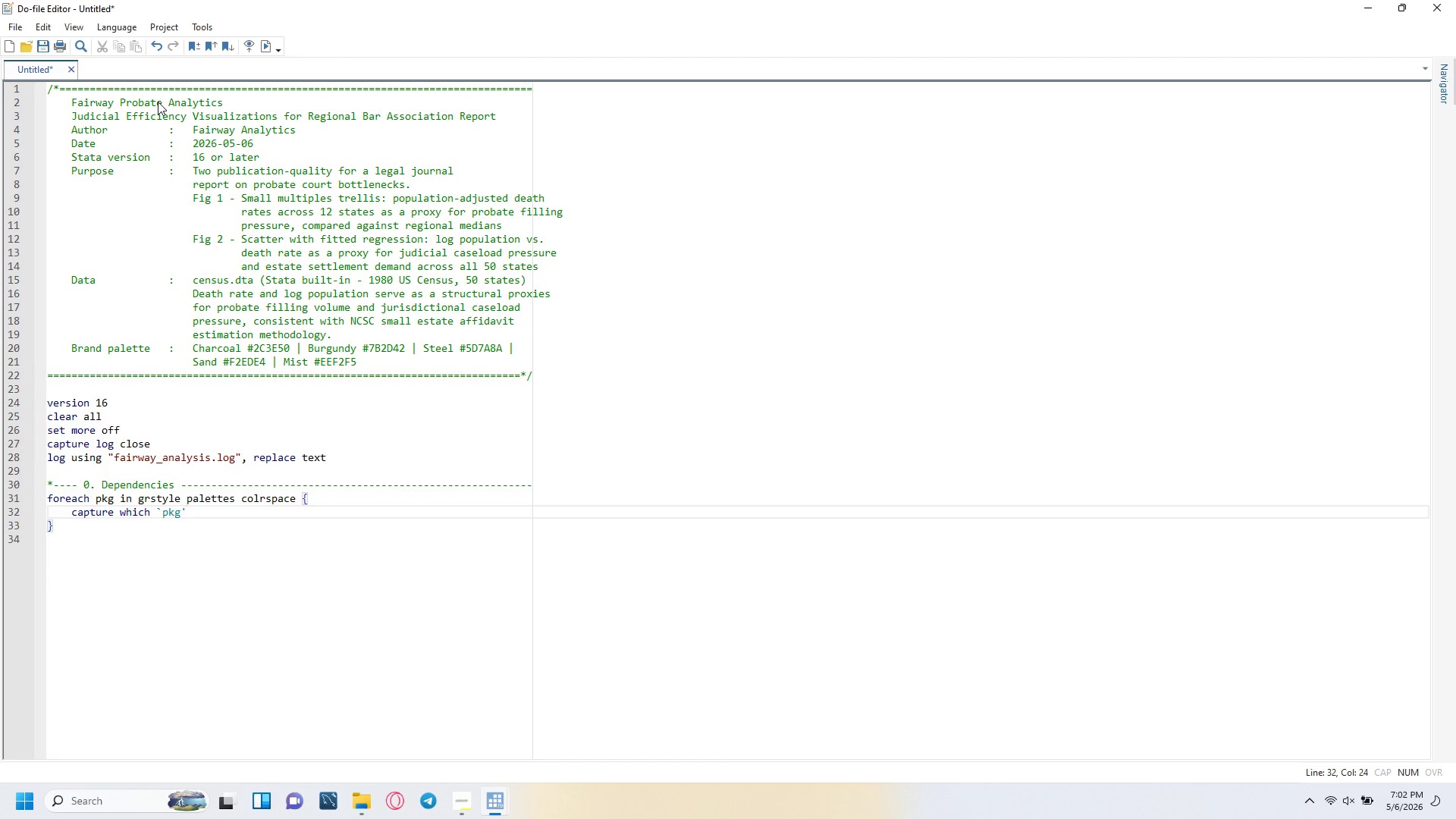 
key(Enter)
 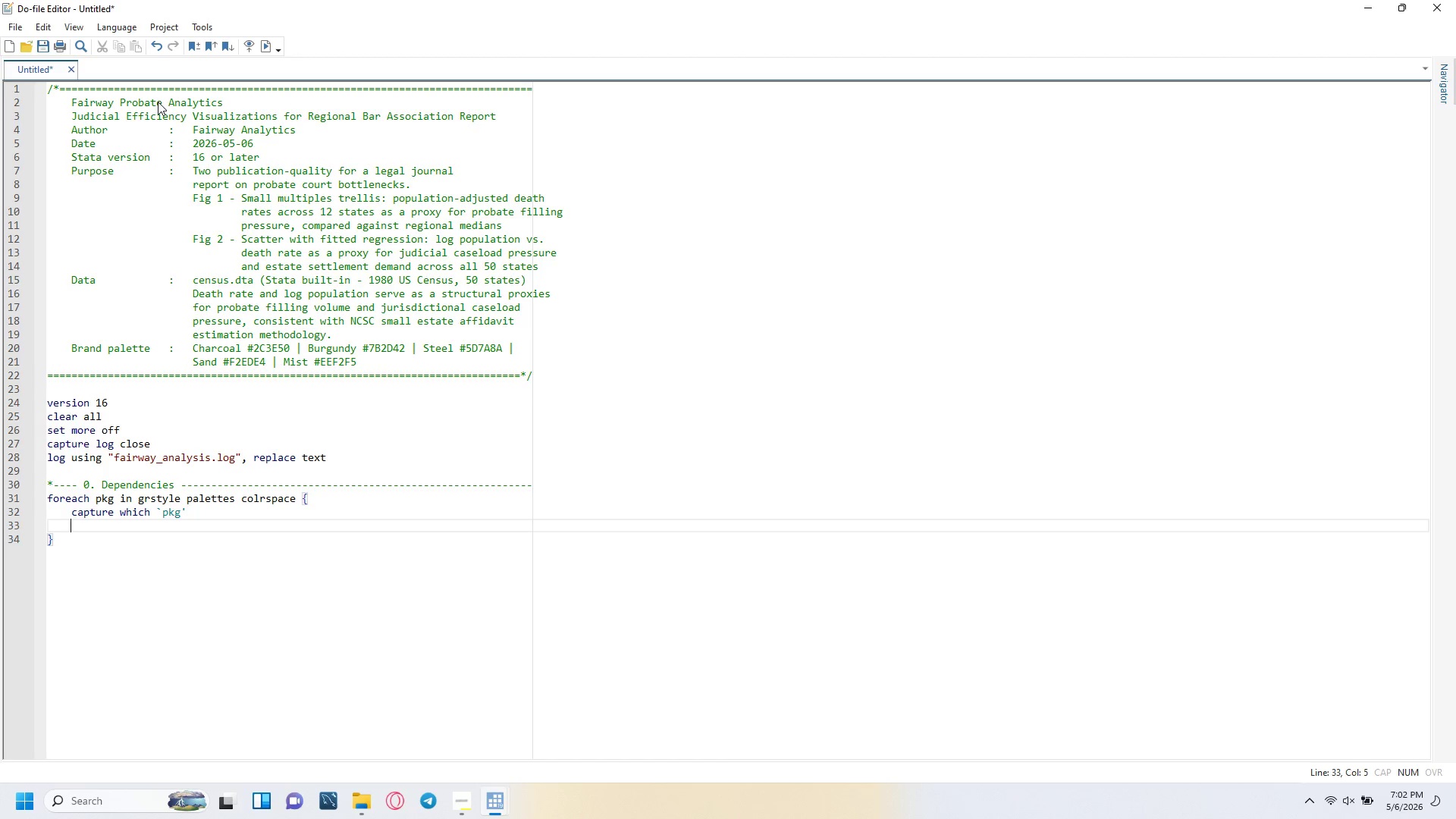 
type(if _rc capture ssc install ~)
key(Backspace)
type(`pkg)
 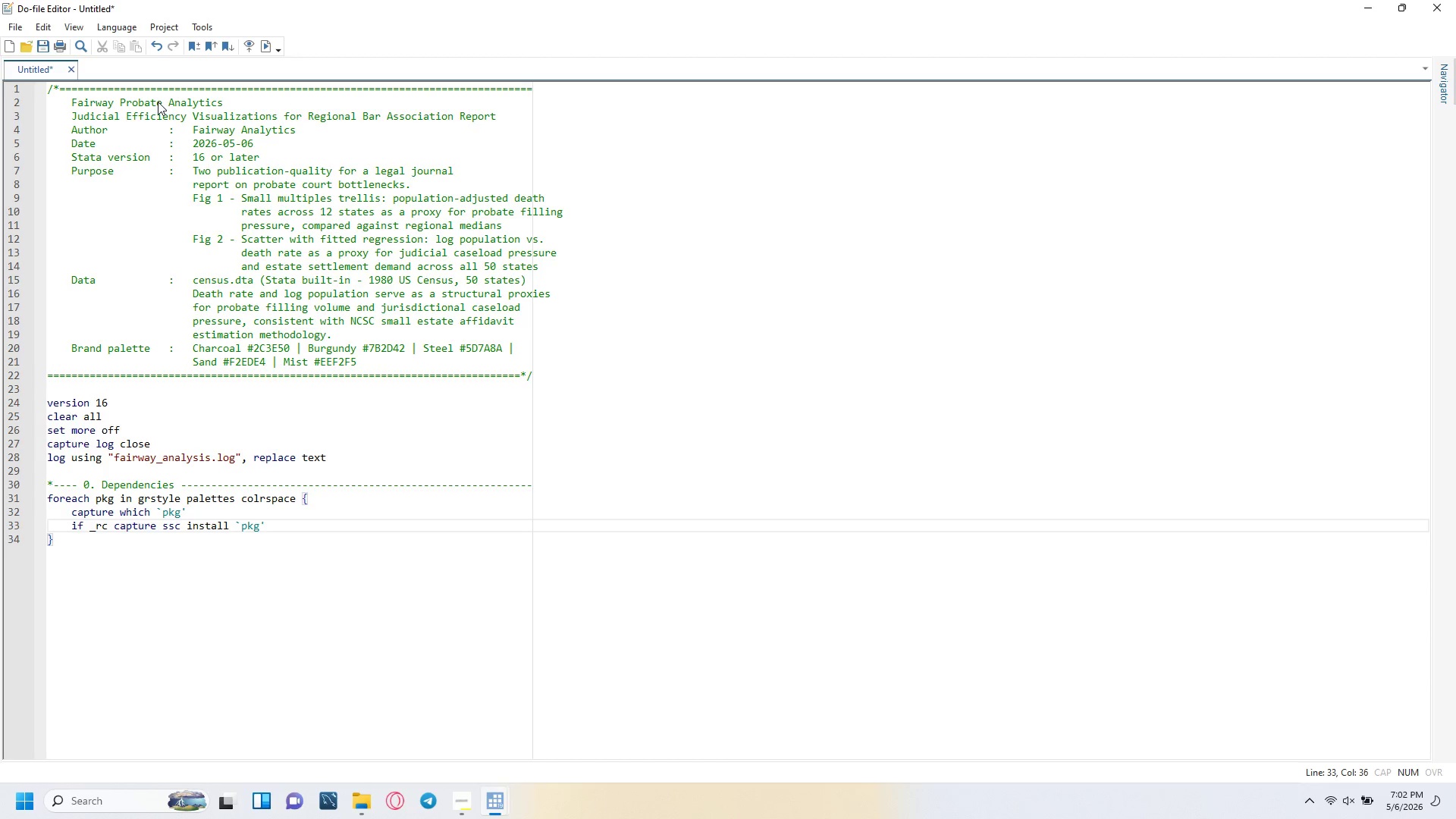 
key(ArrowRight)
 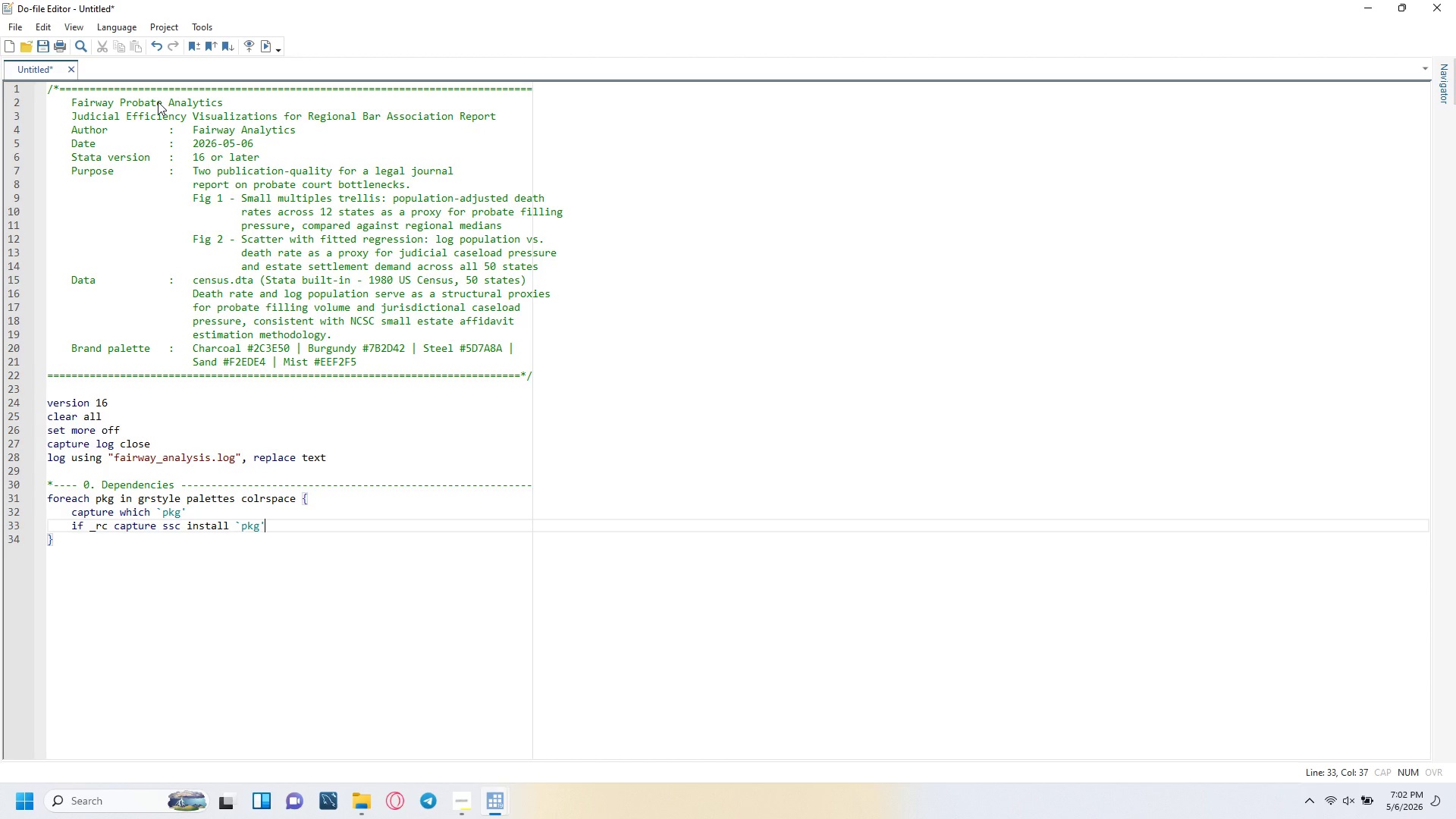 
type(, replace)
 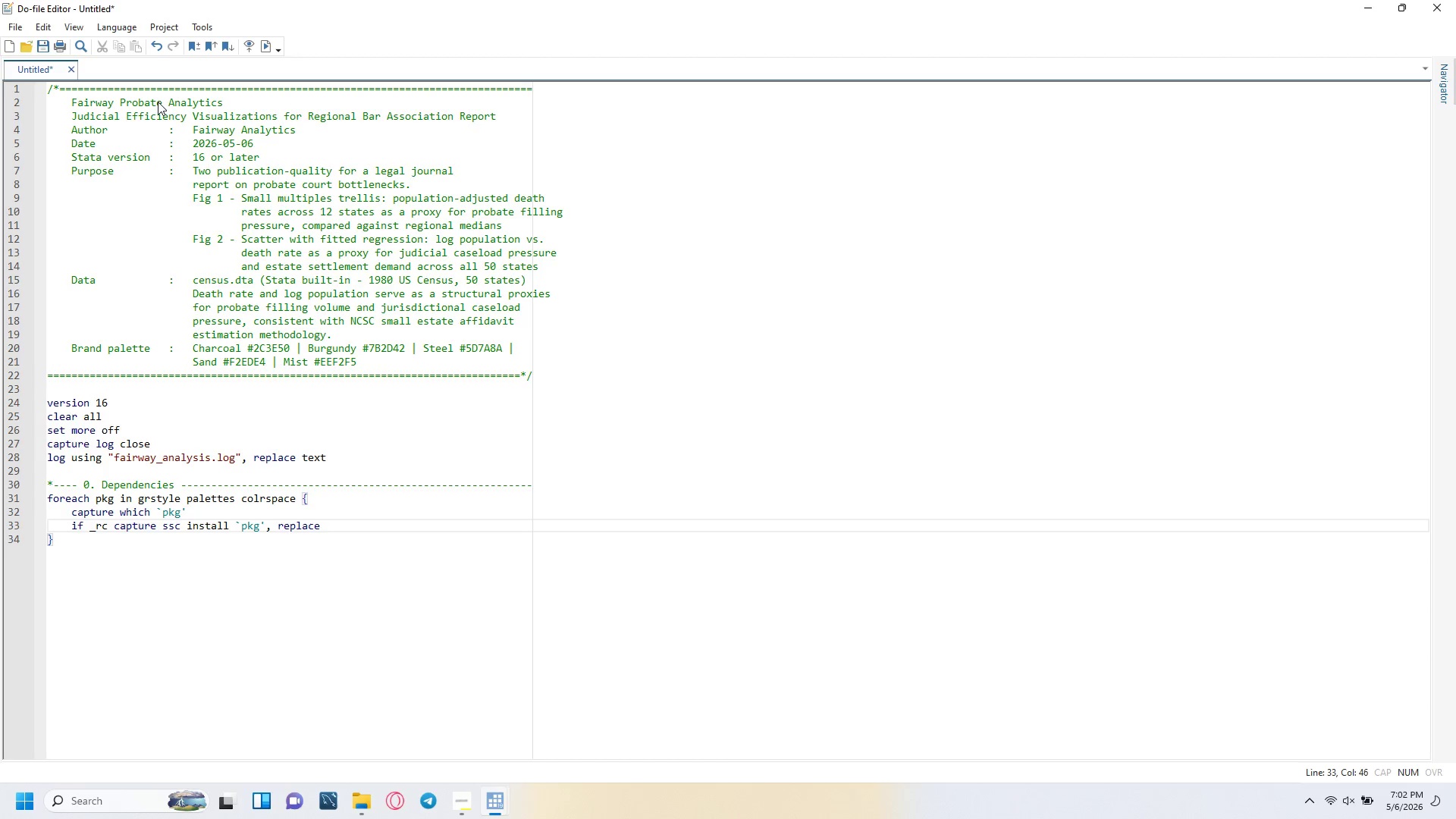 
key(ArrowDown)
 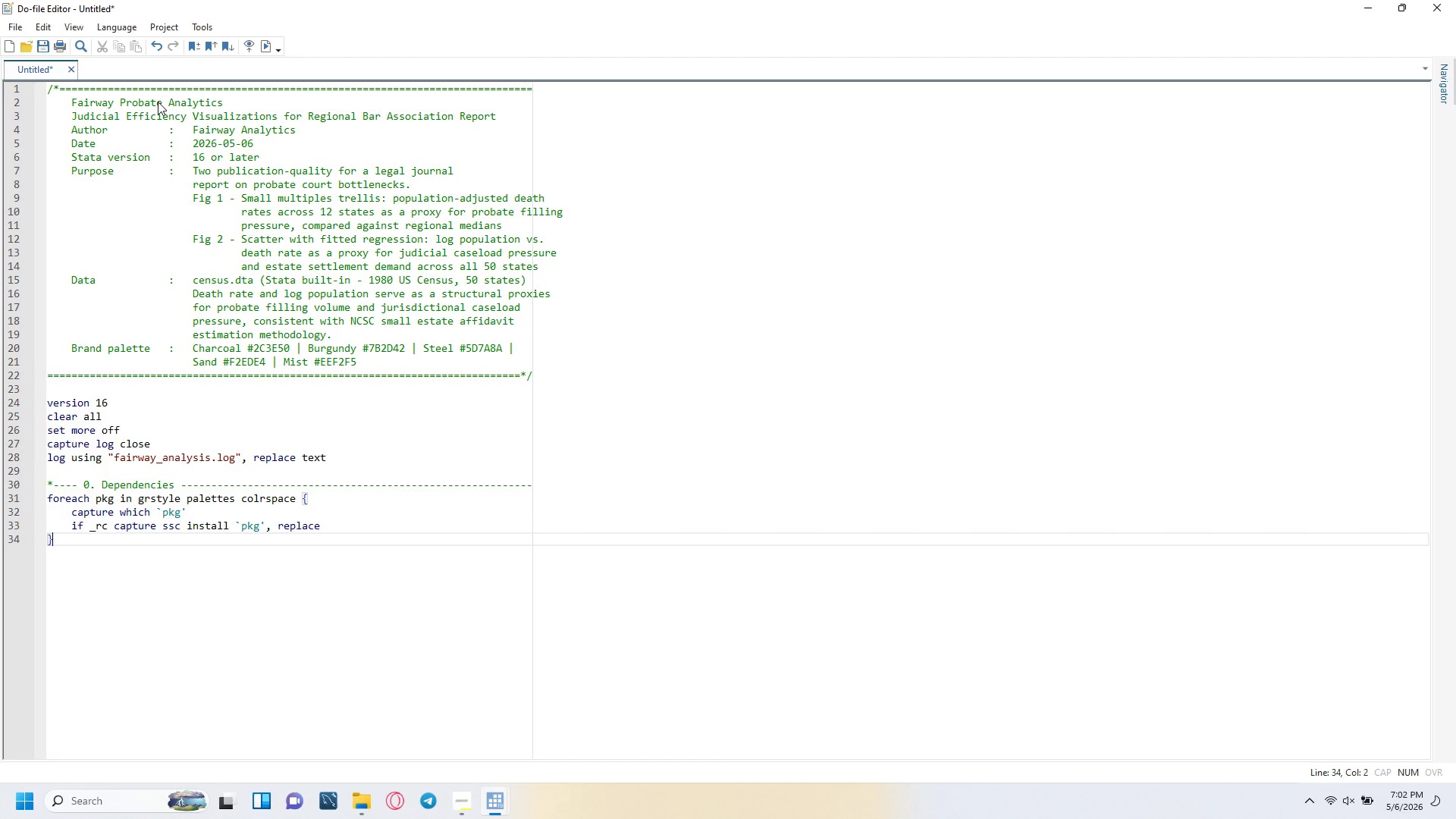 
key(Enter)
 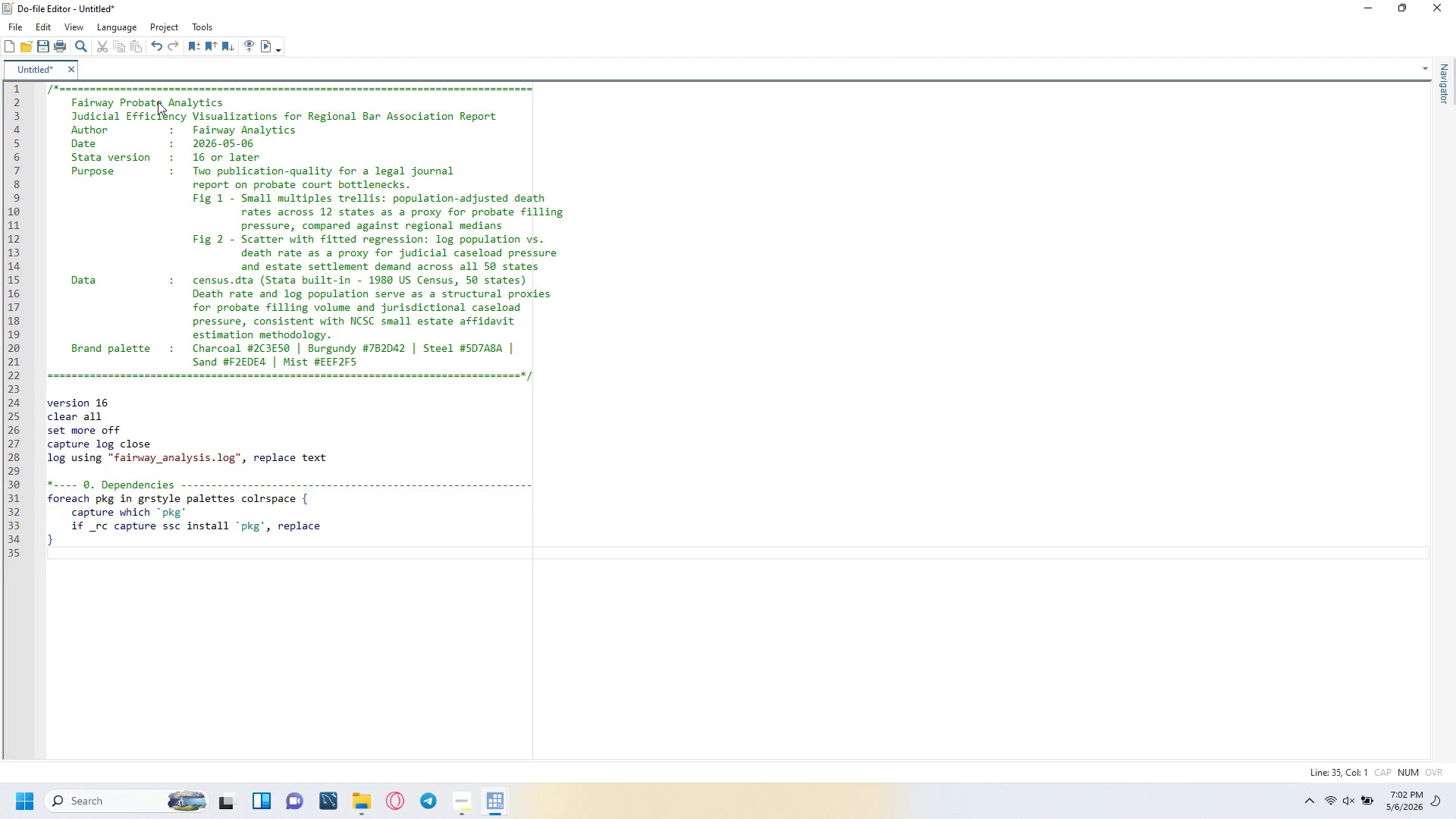 
key(Enter)
 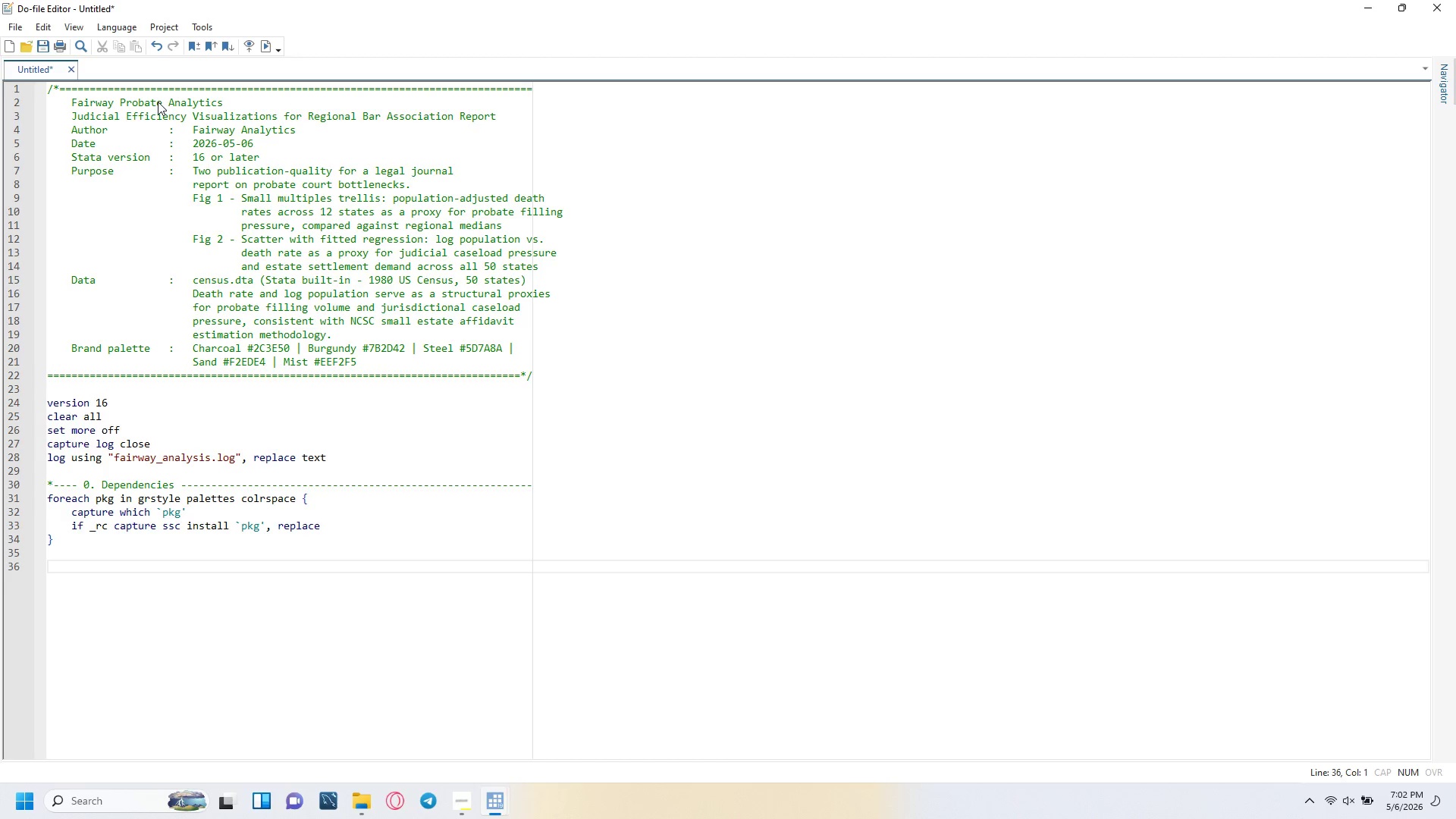 
key(Shift+8)
 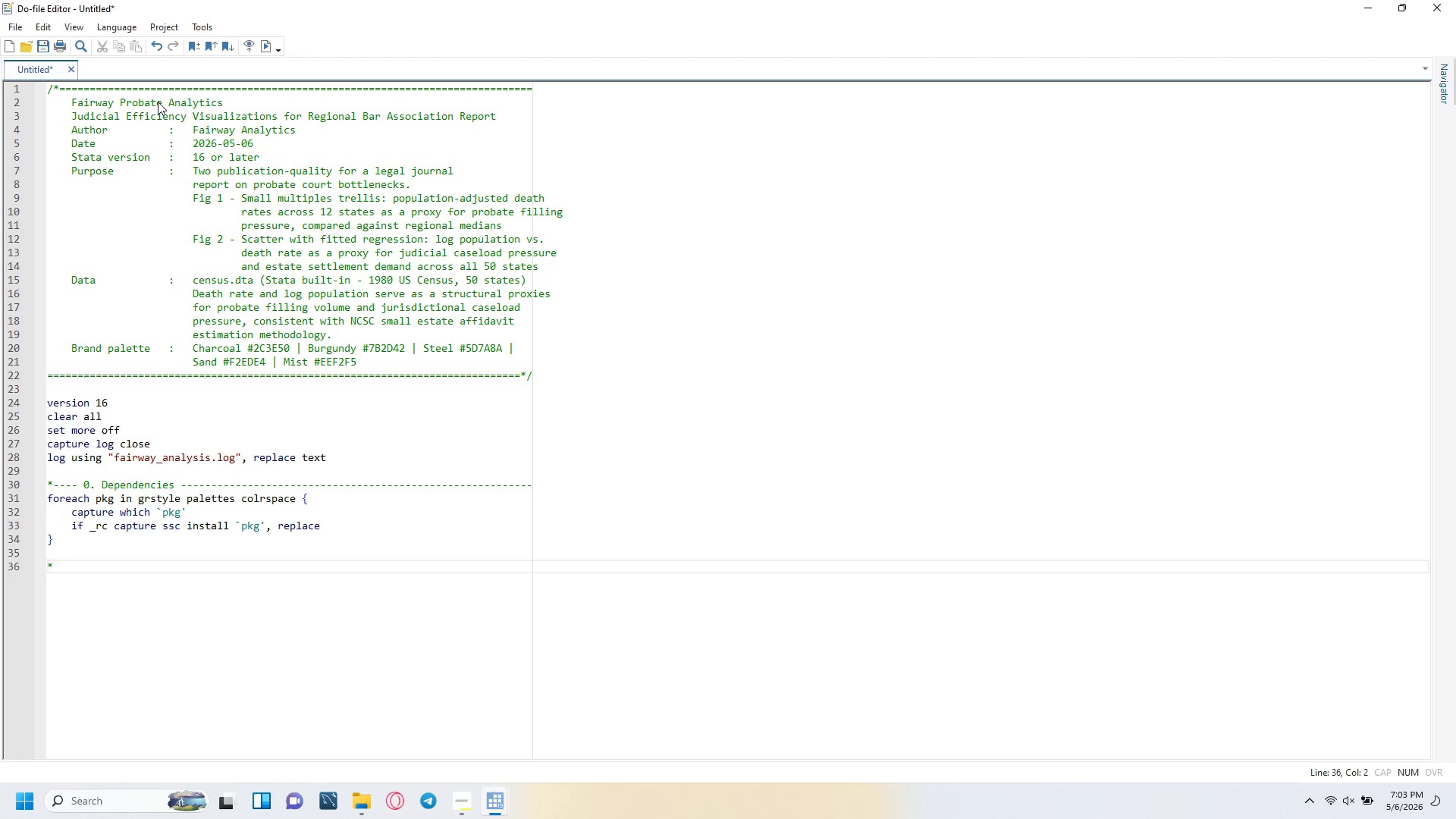 
key(ArrowUp)
 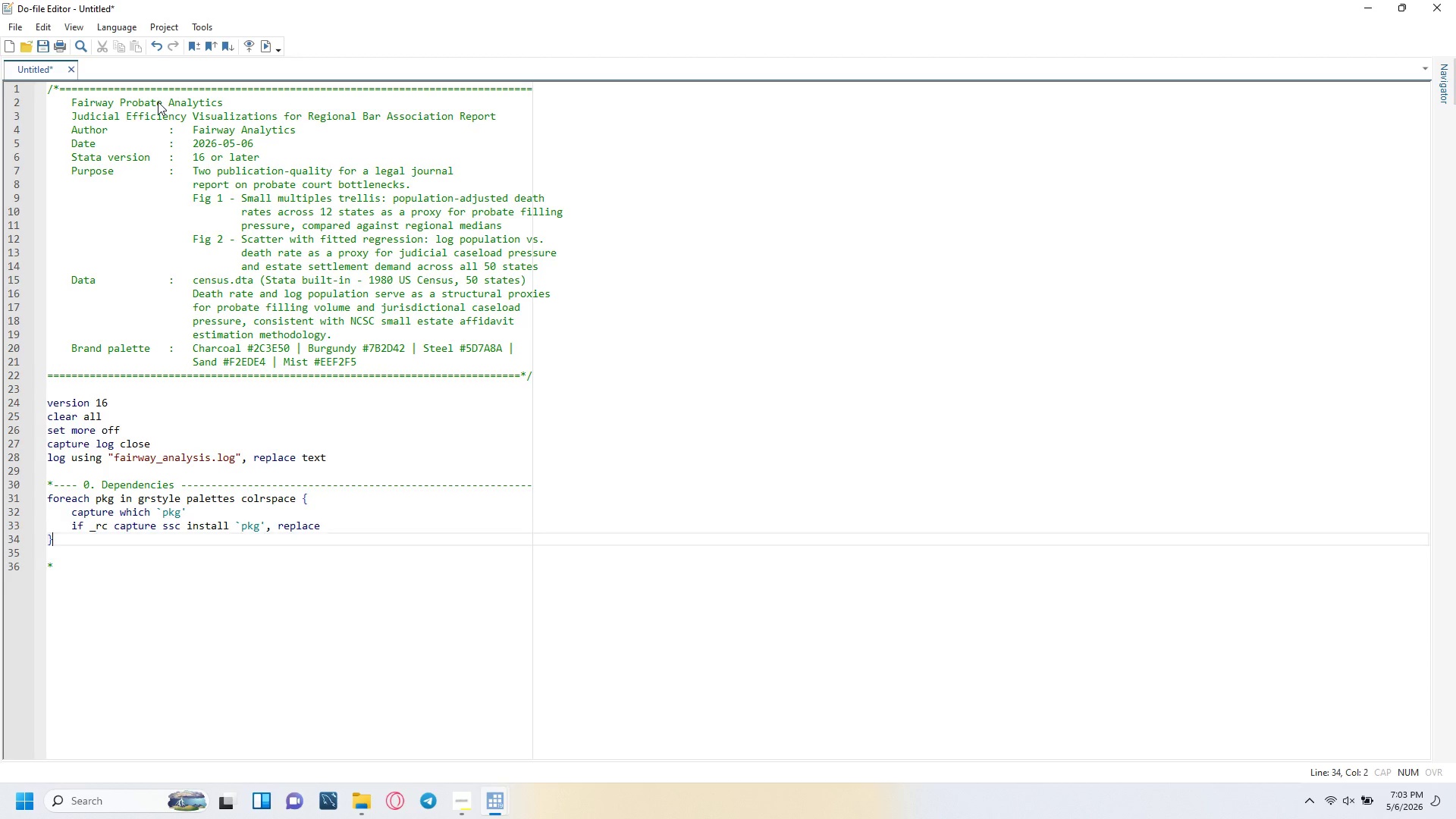 
key(ArrowUp)
 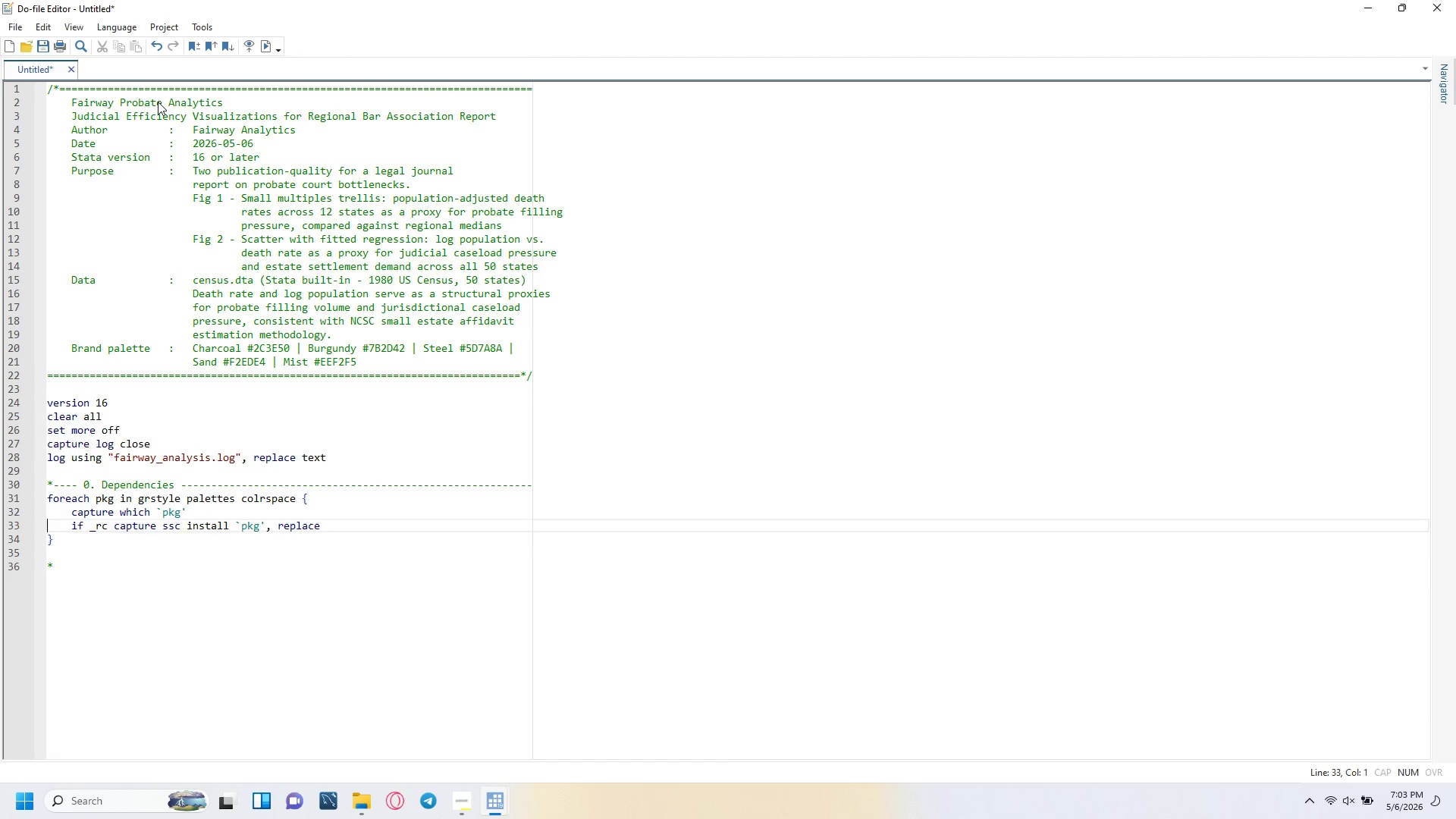 
key(ArrowUp)
 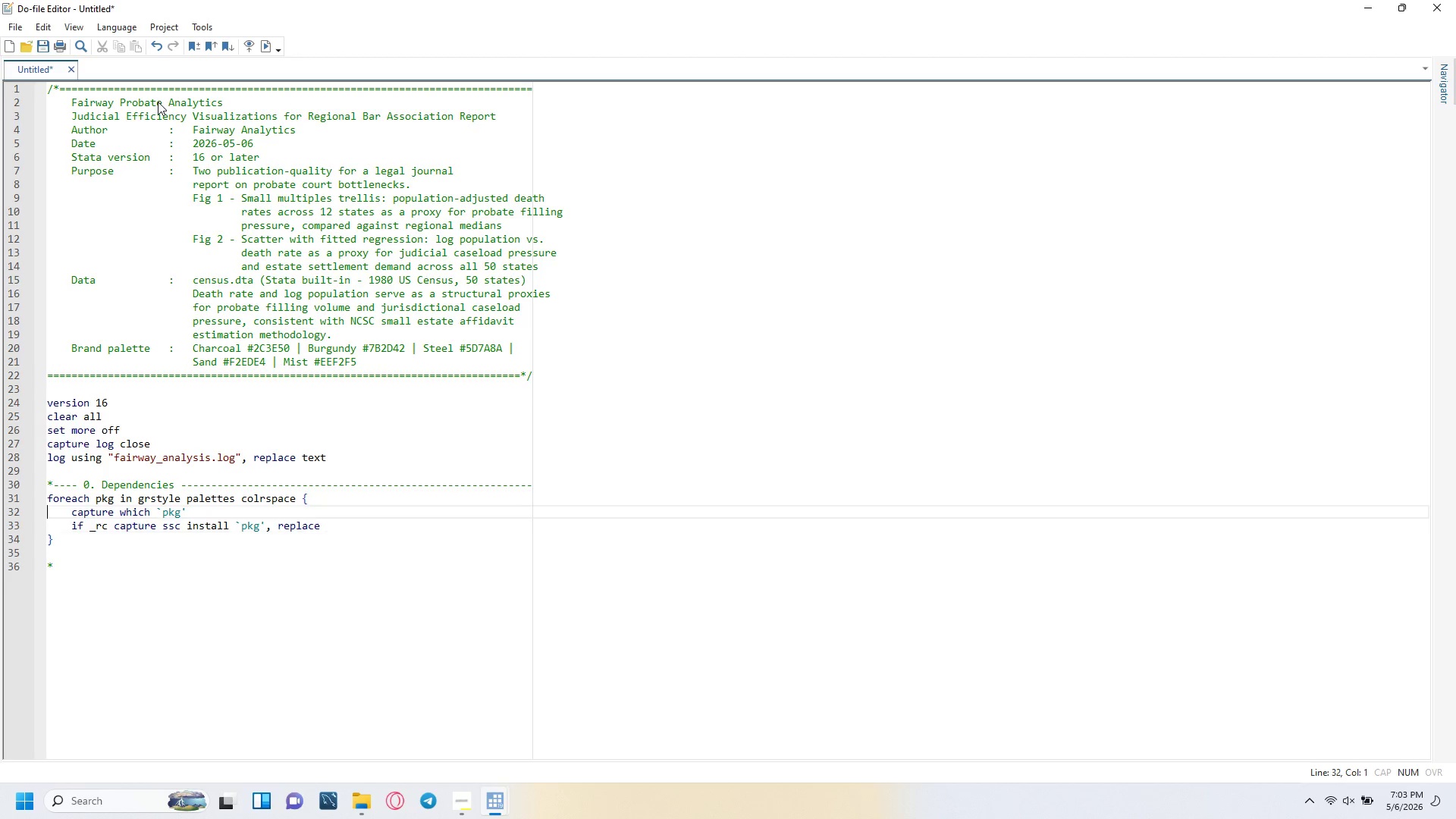 
key(ArrowUp)
 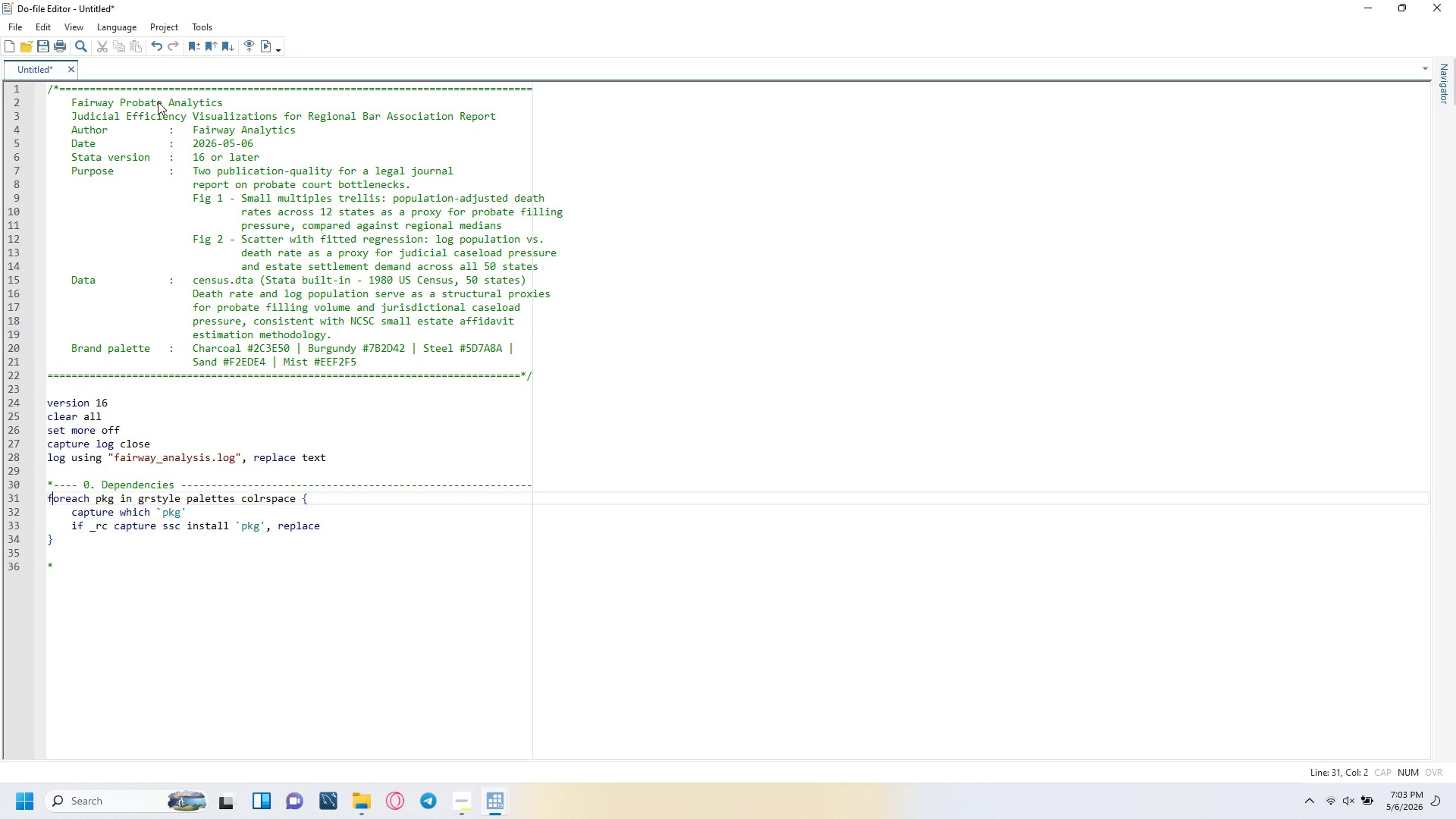 
key(ArrowUp)
 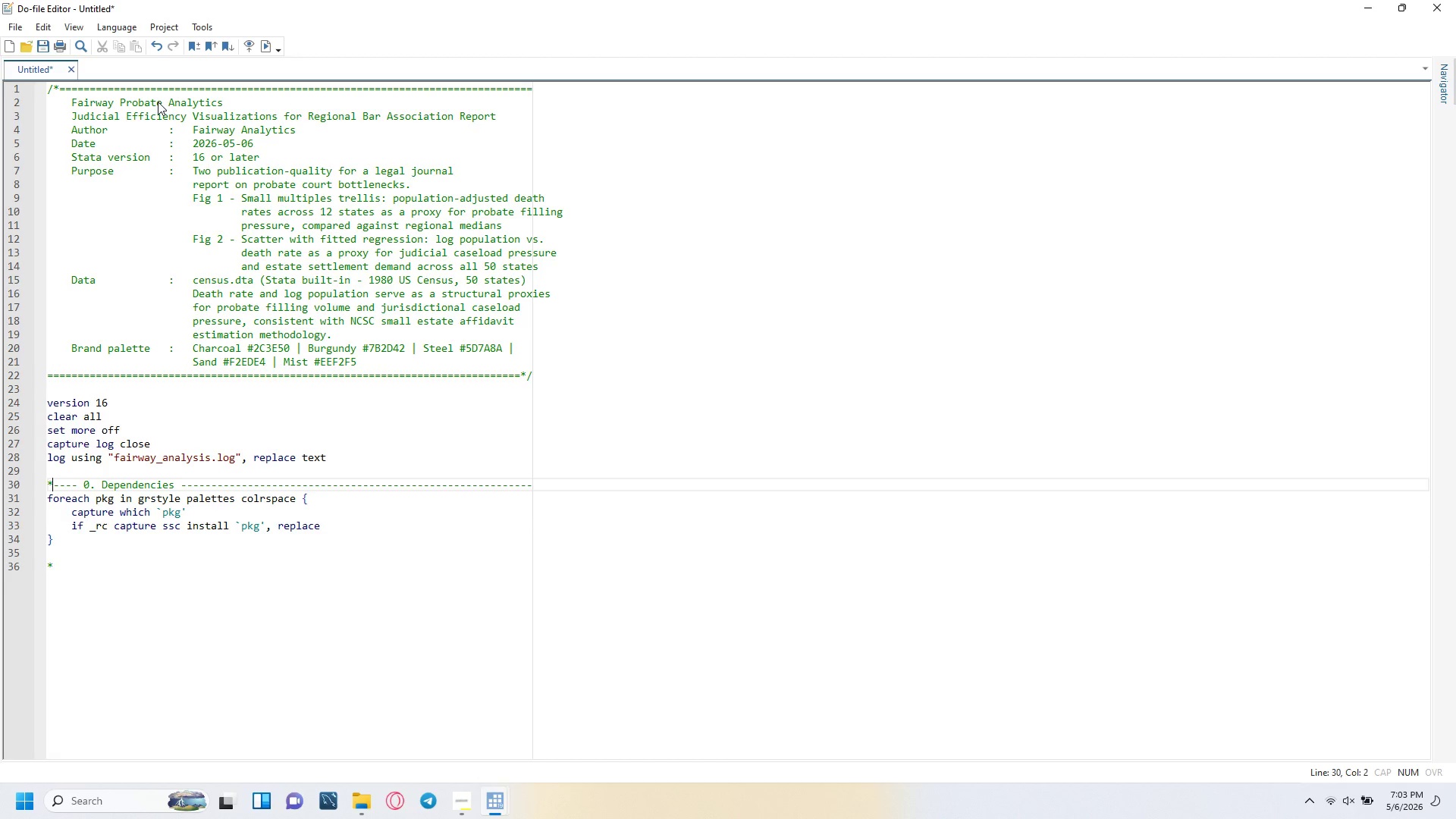 
key(ArrowUp)
 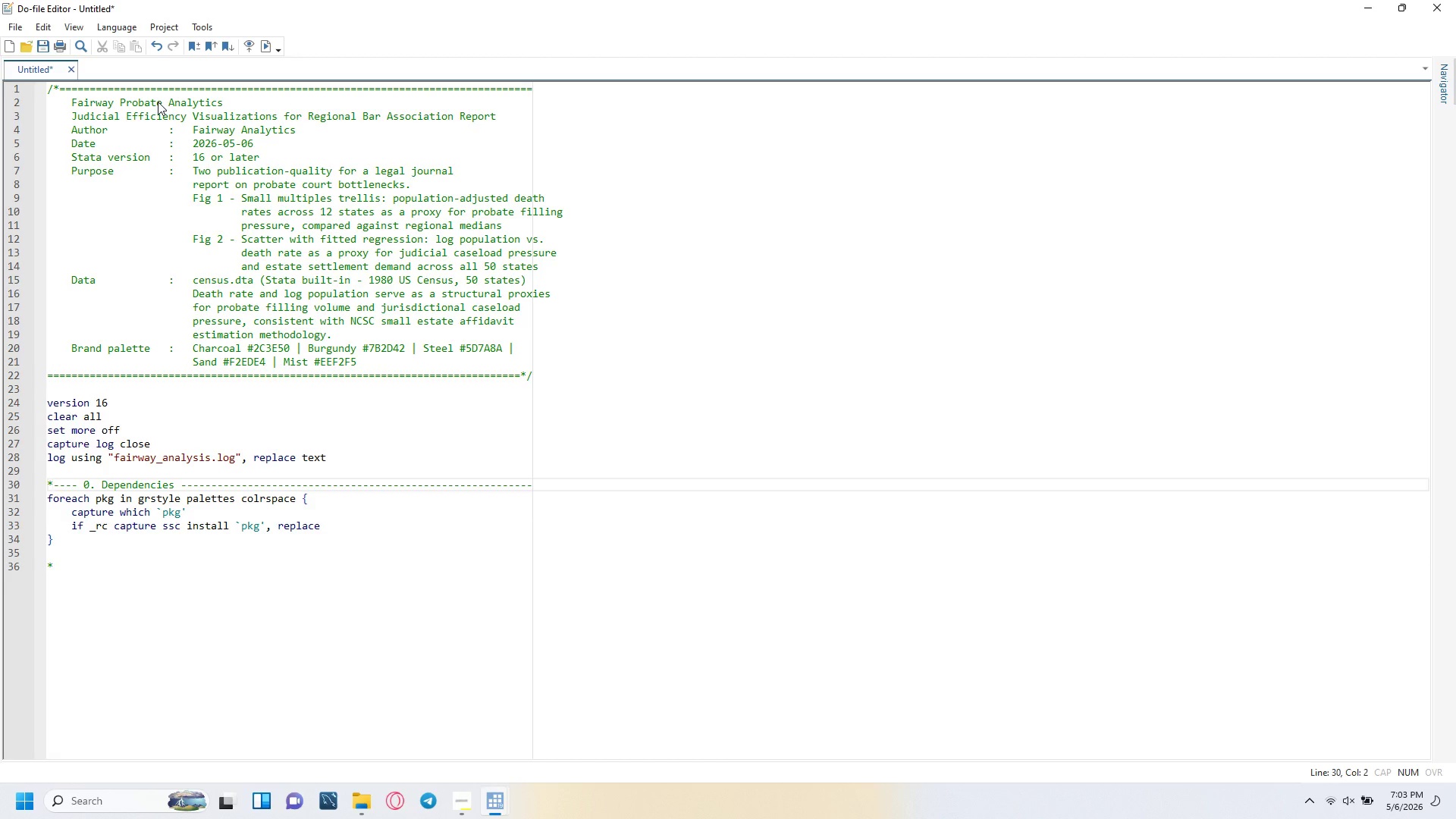 
key(Space)
 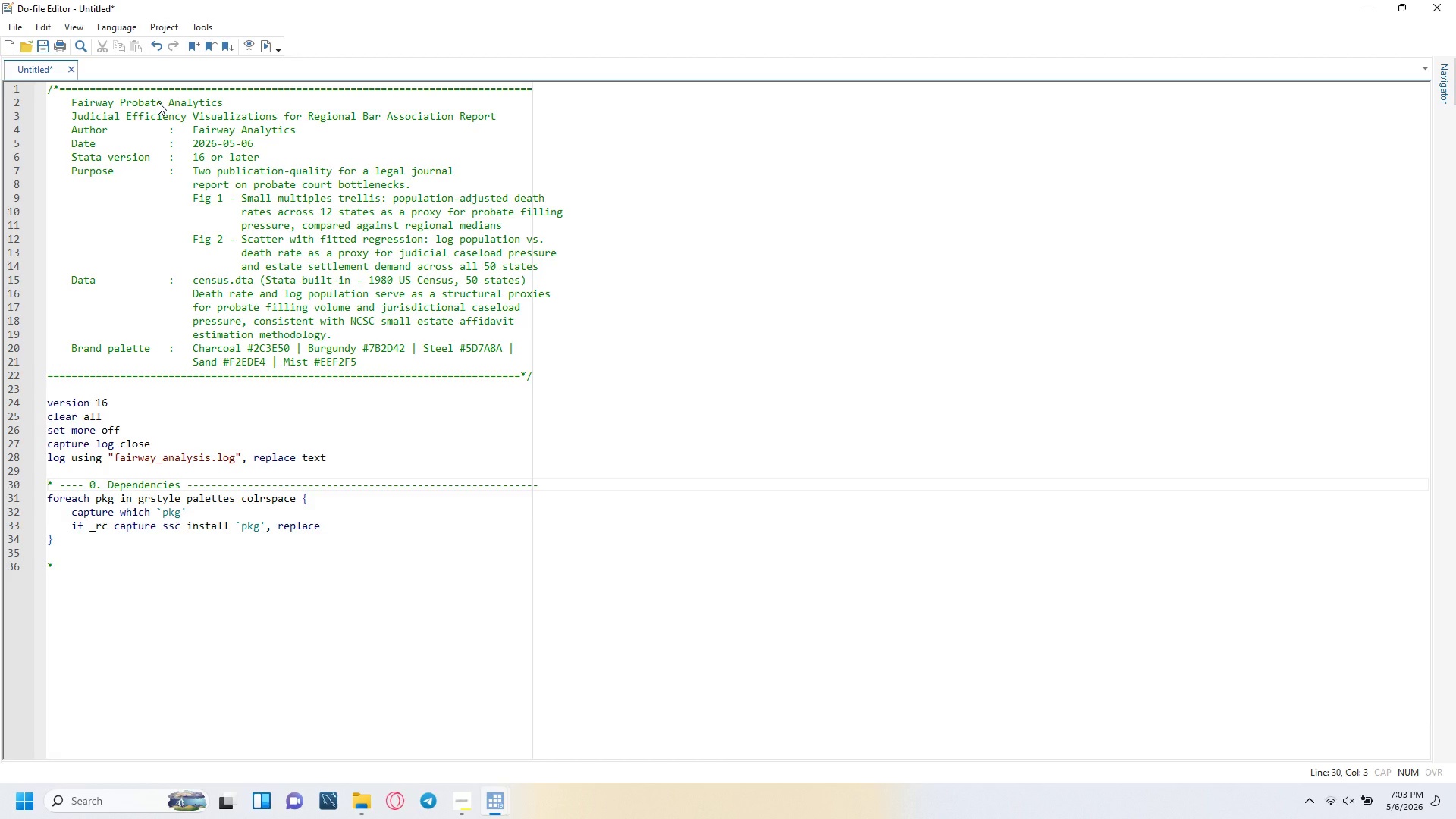 
key(ArrowRight)
 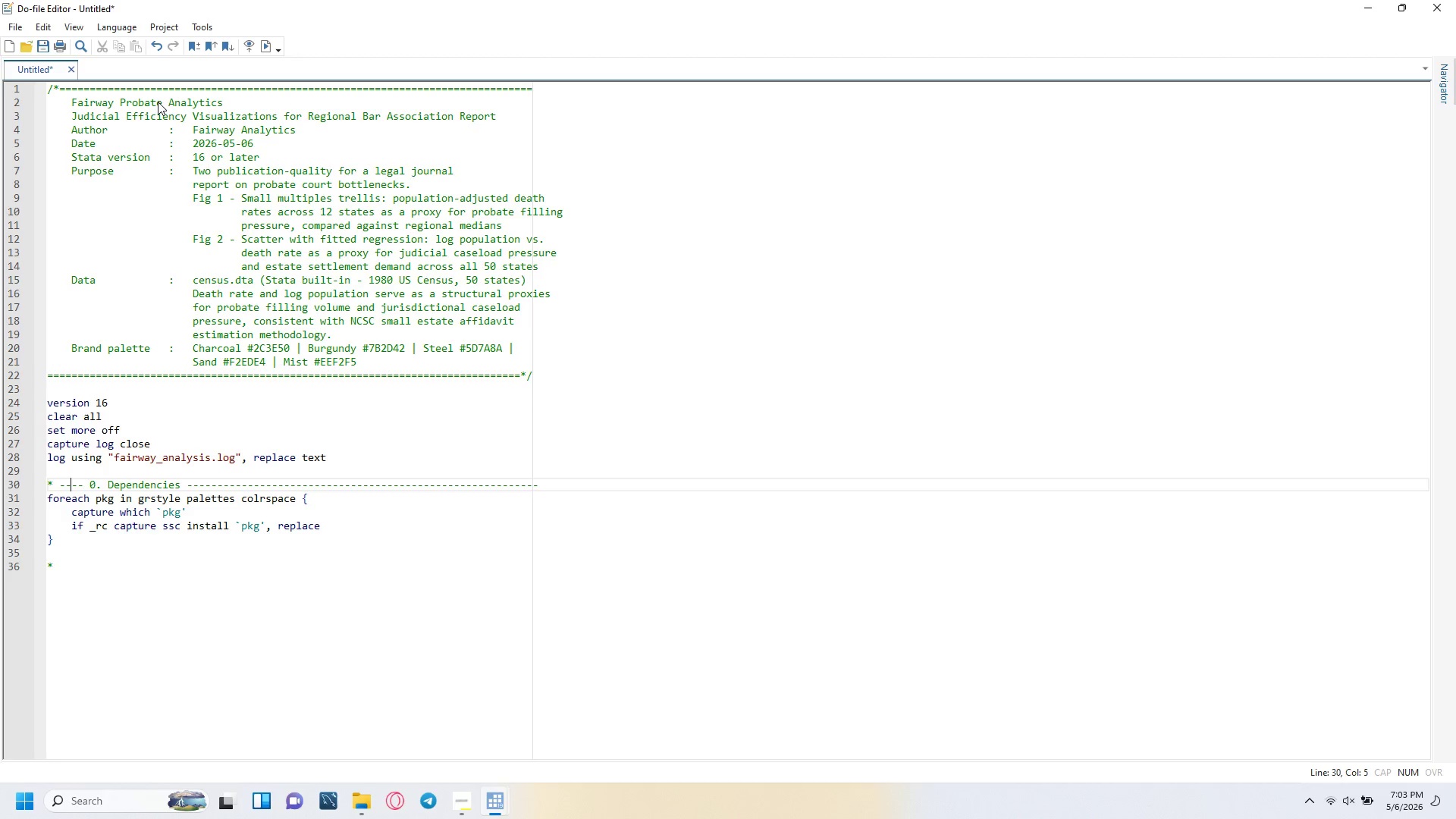 
key(ArrowRight)
 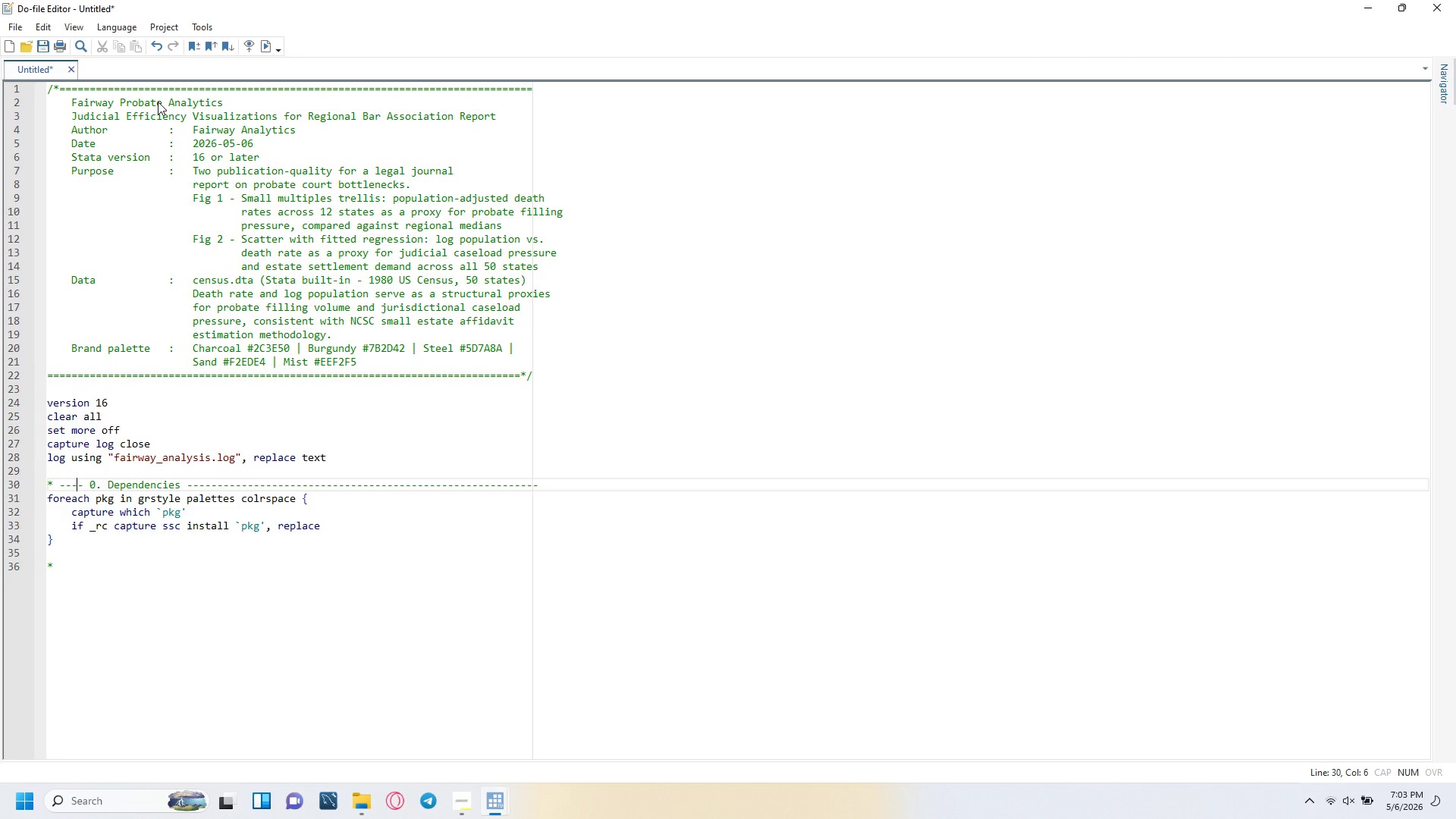 
key(ArrowRight)
 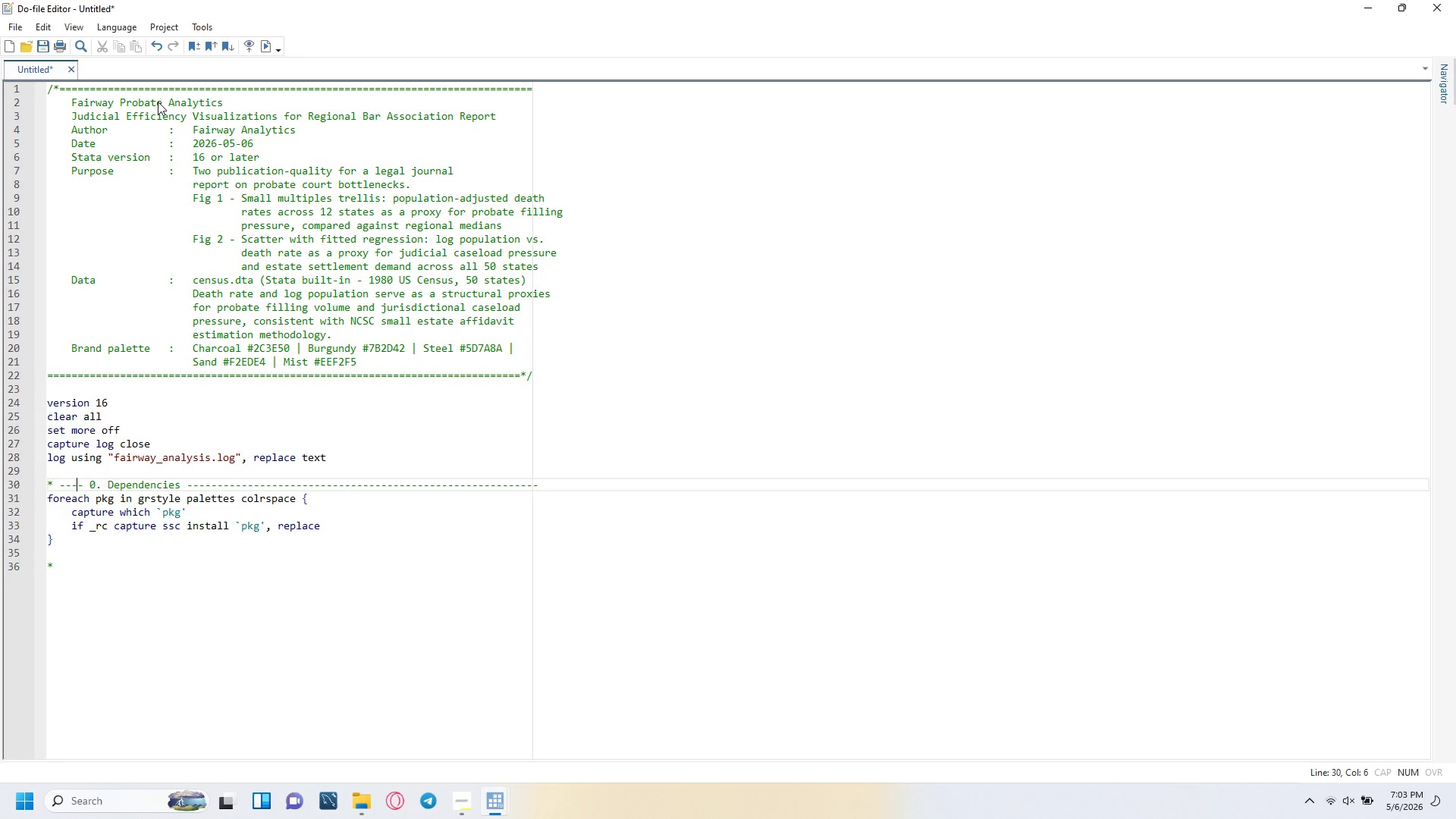 
key(ArrowRight)
 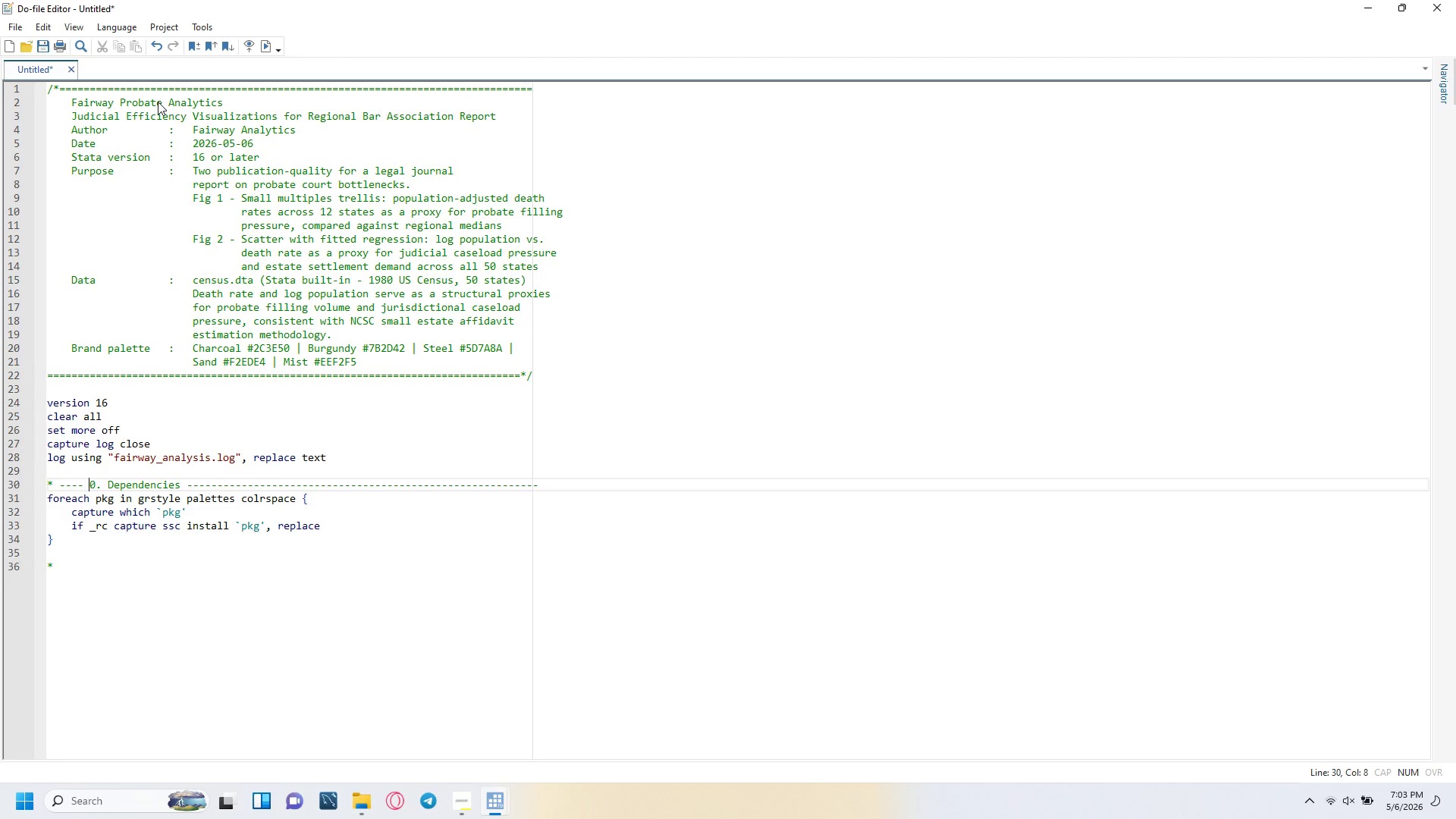 
key(ArrowRight)
 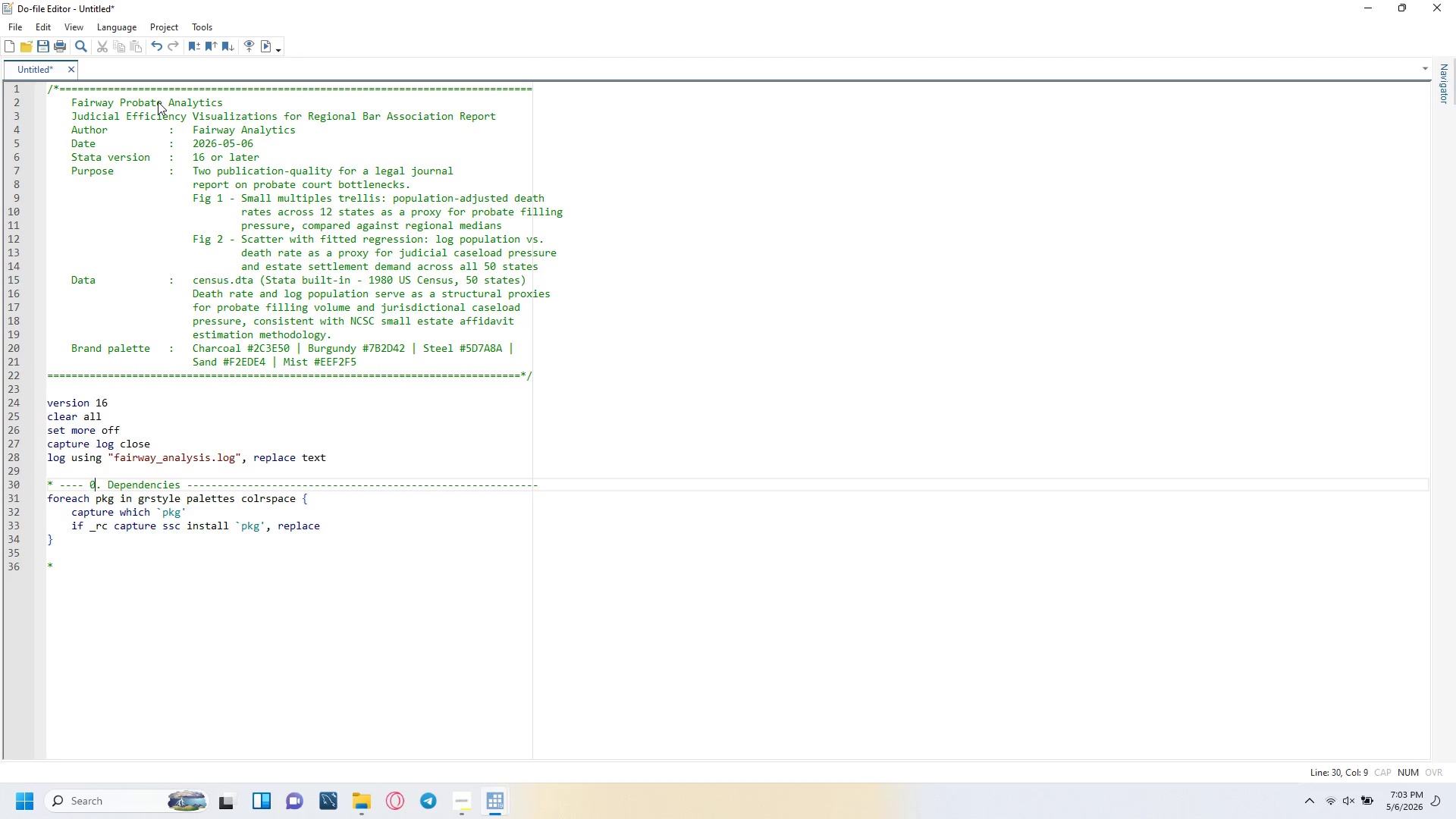 
key(ArrowRight)
 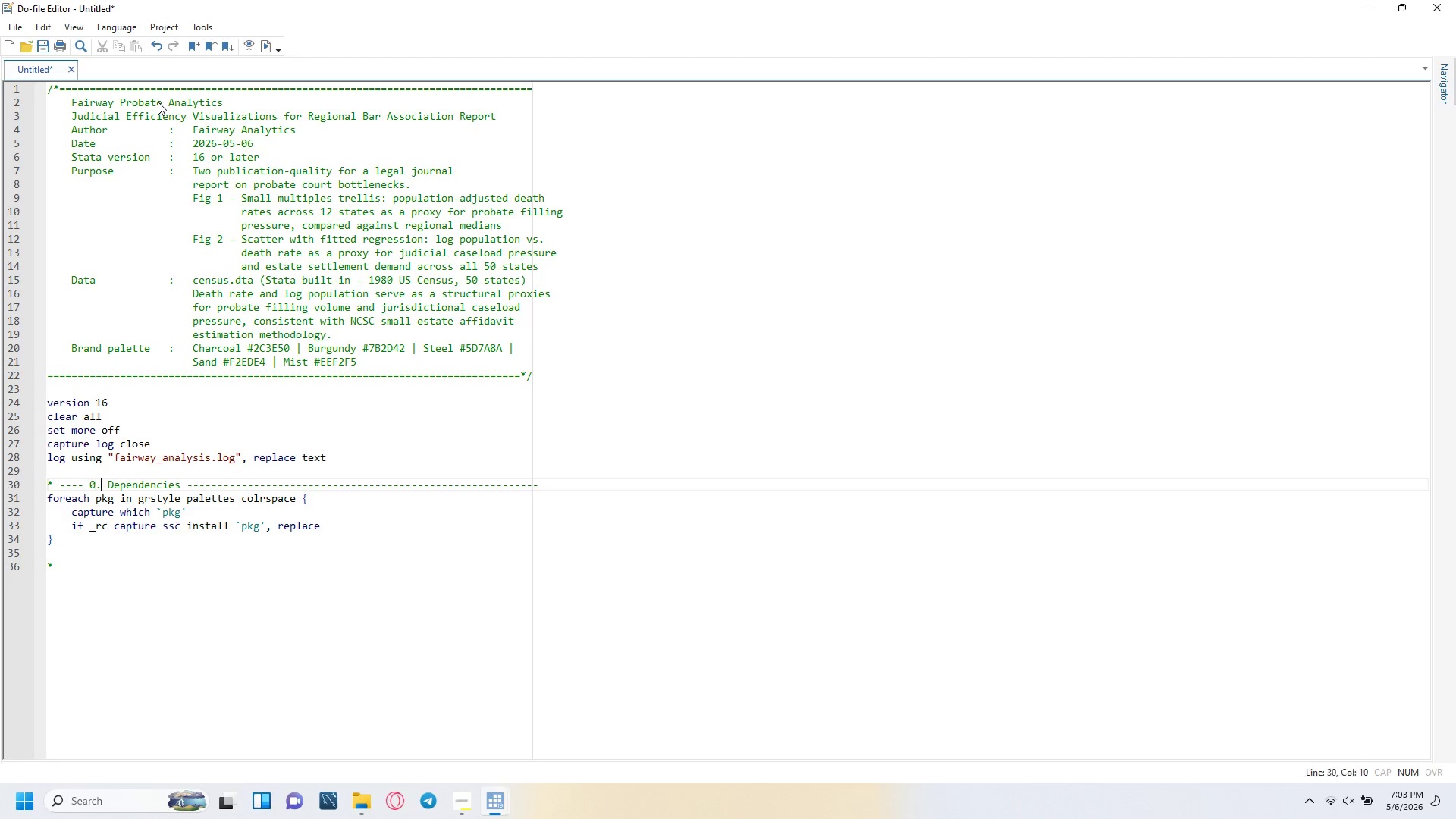 
key(ArrowRight)
 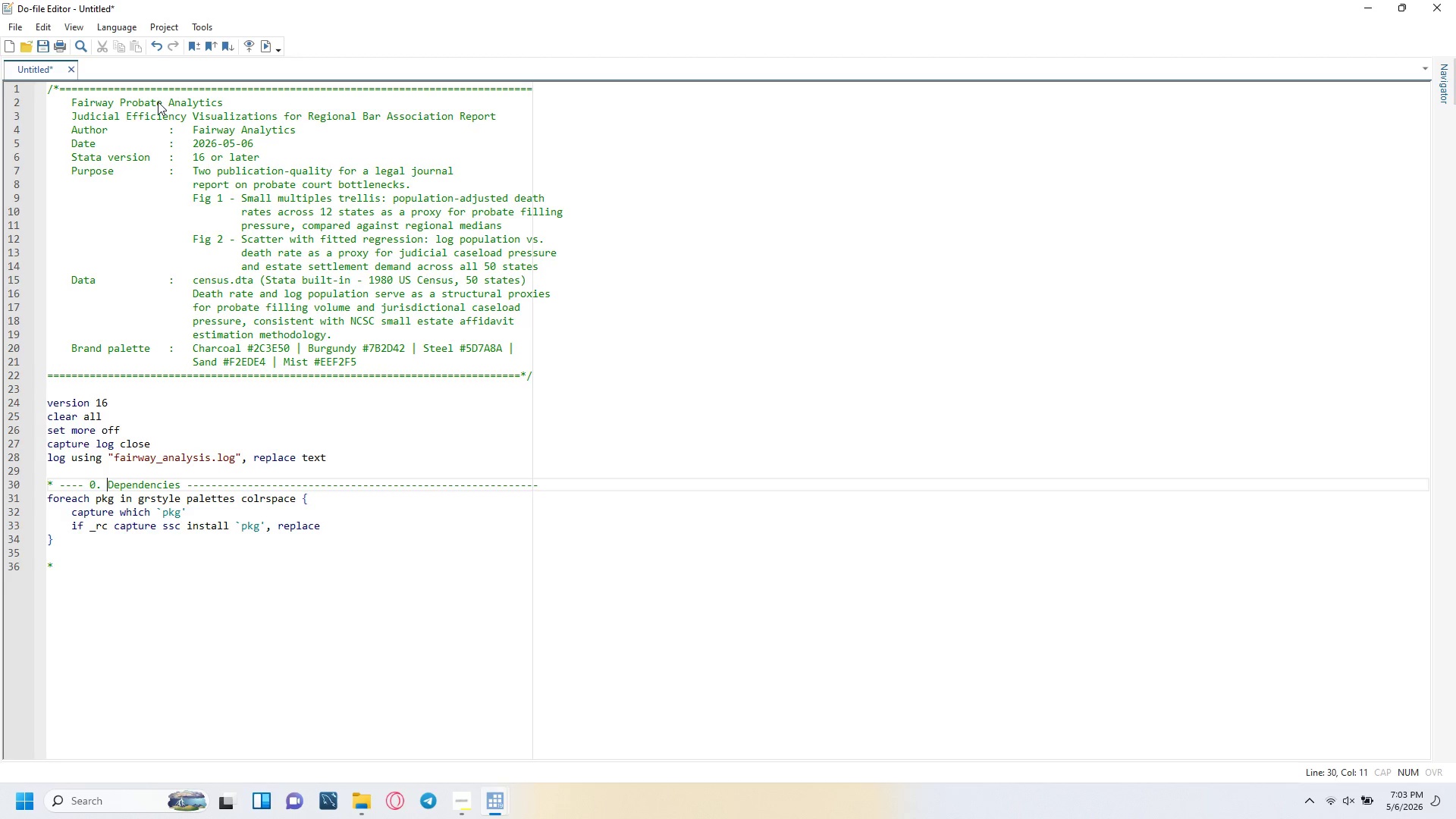 
key(ArrowRight)
 